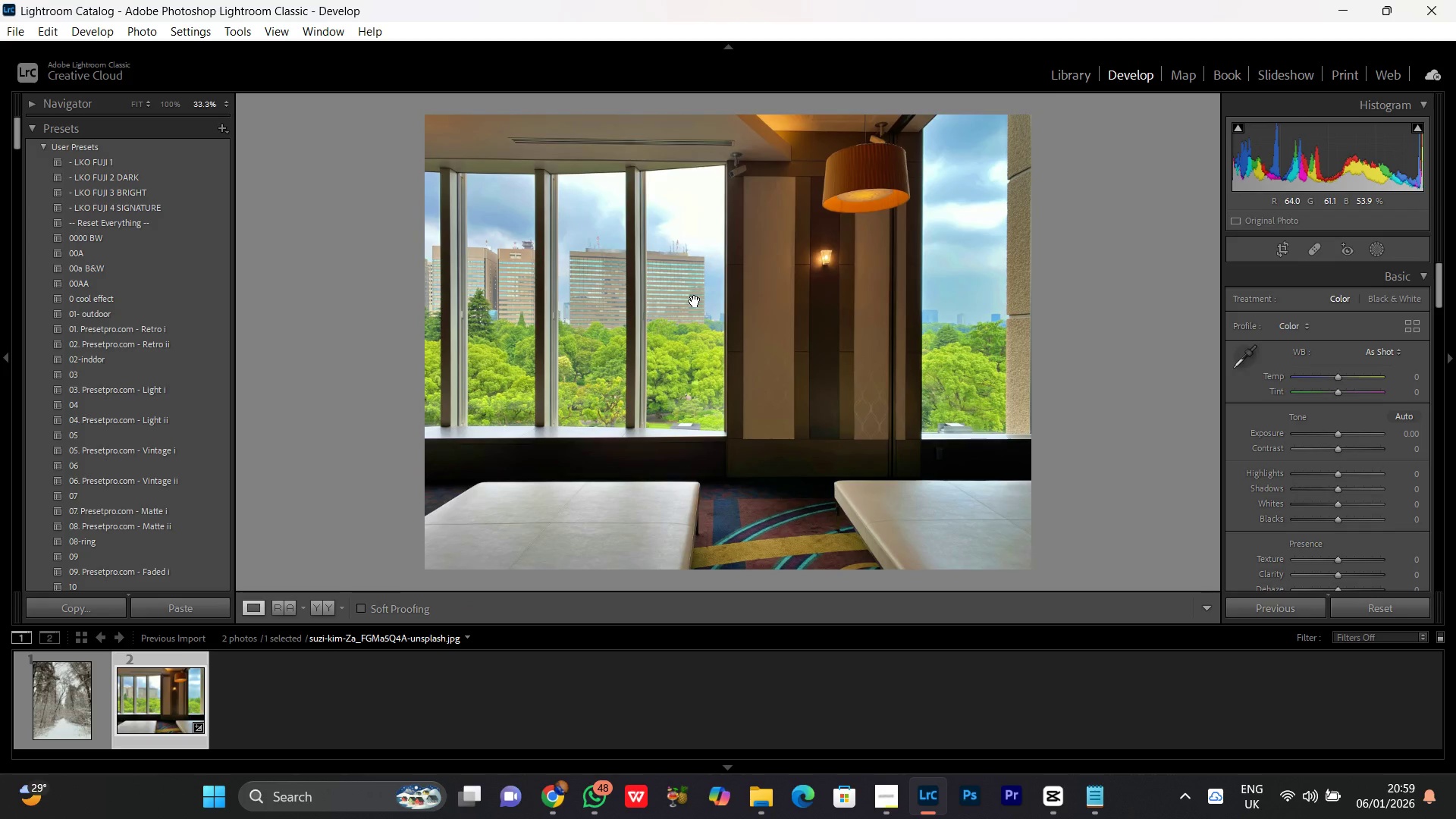 
key(Control+Equal)
 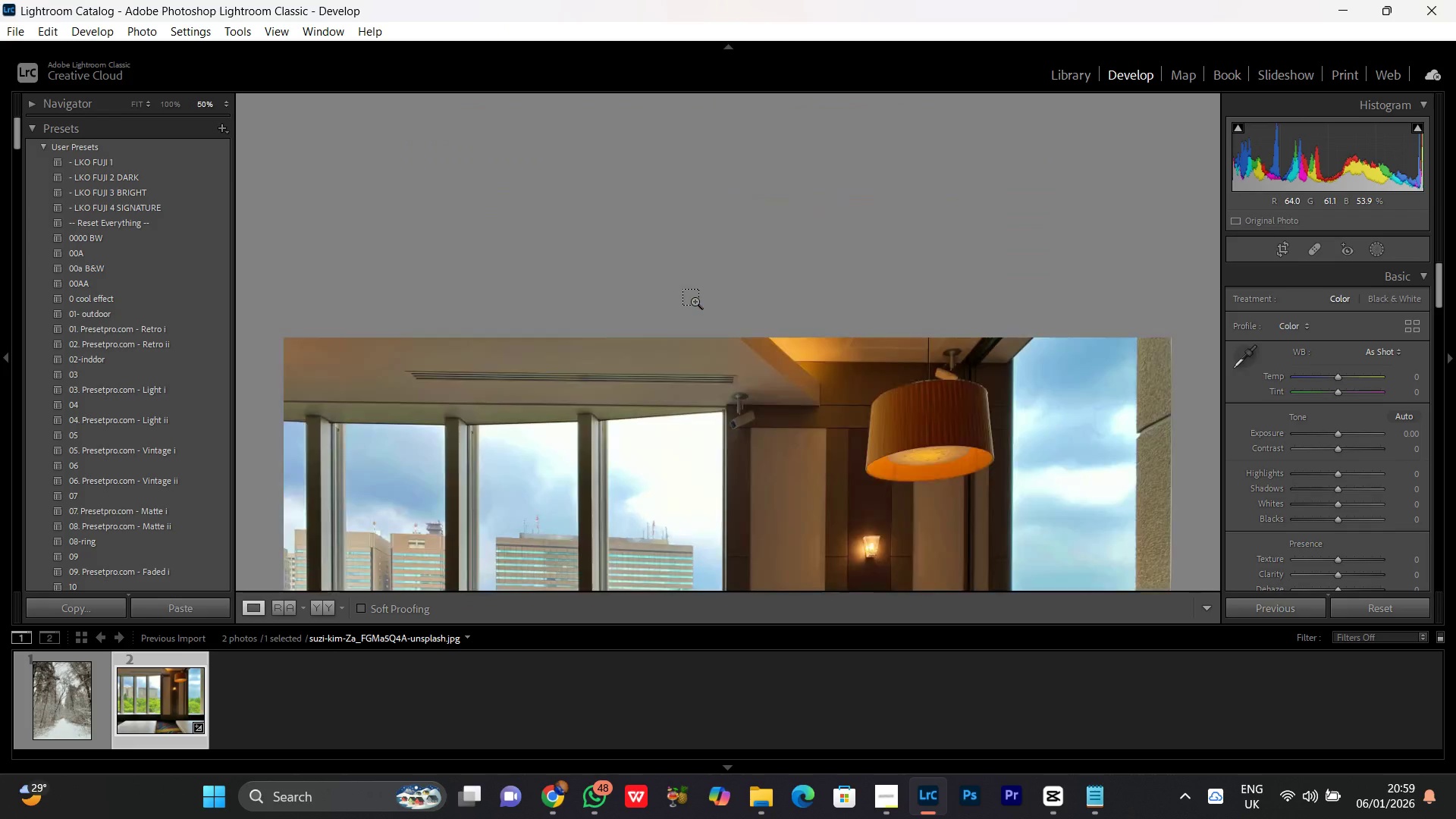 
key(Control+Equal)
 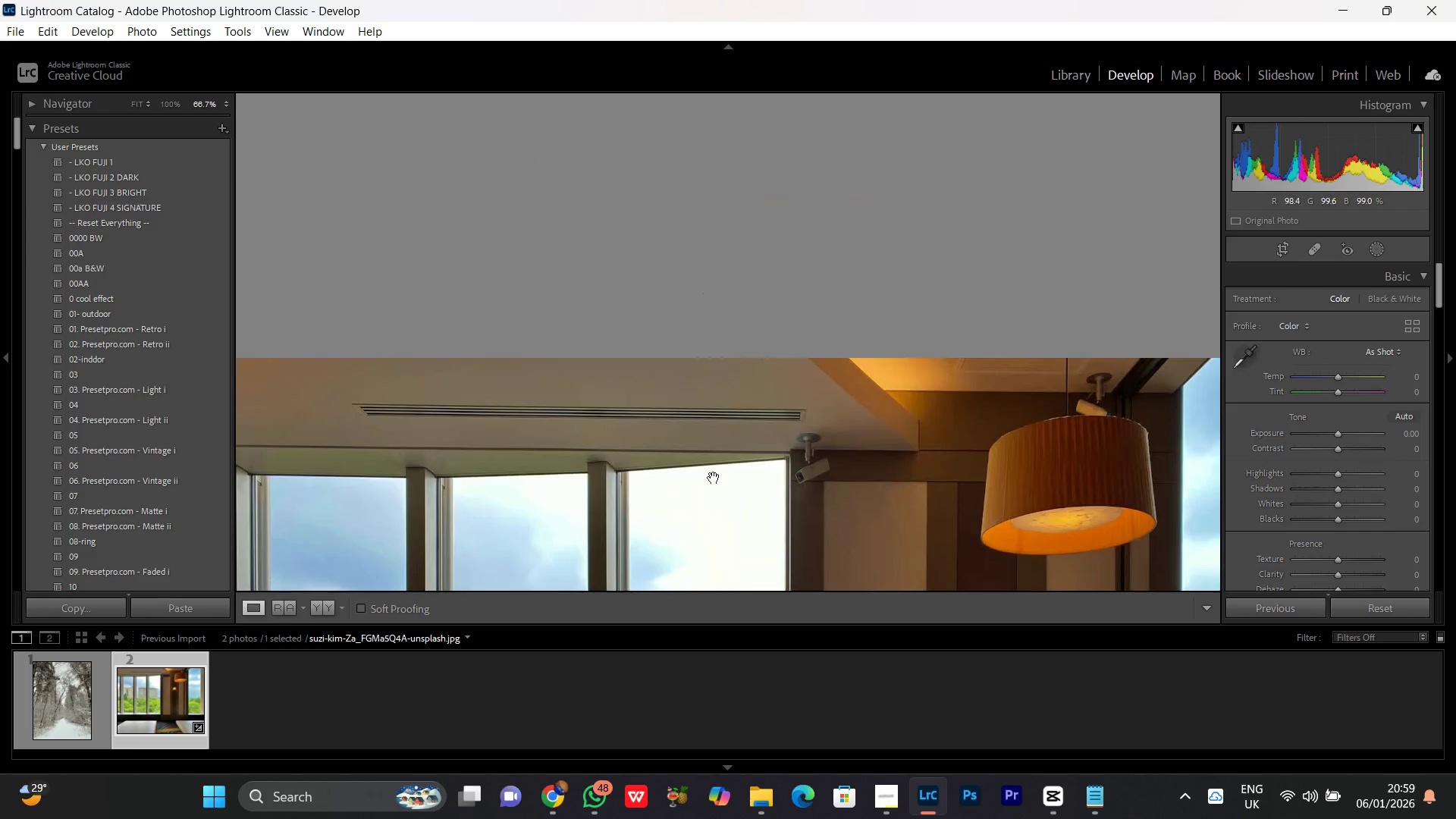 
left_click_drag(start_coordinate=[714, 479], to_coordinate=[742, 226])
 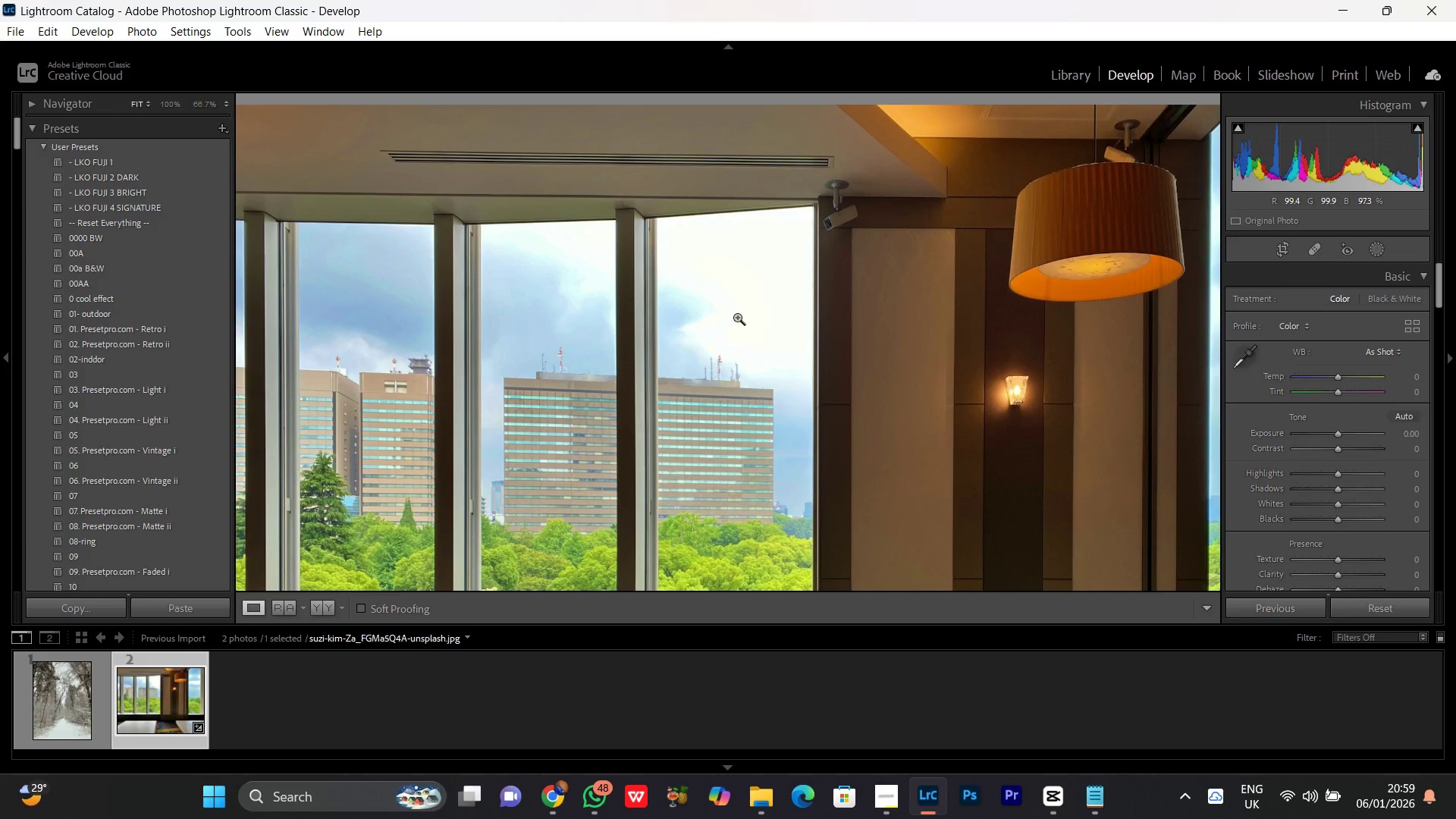 
double_click([737, 317])
 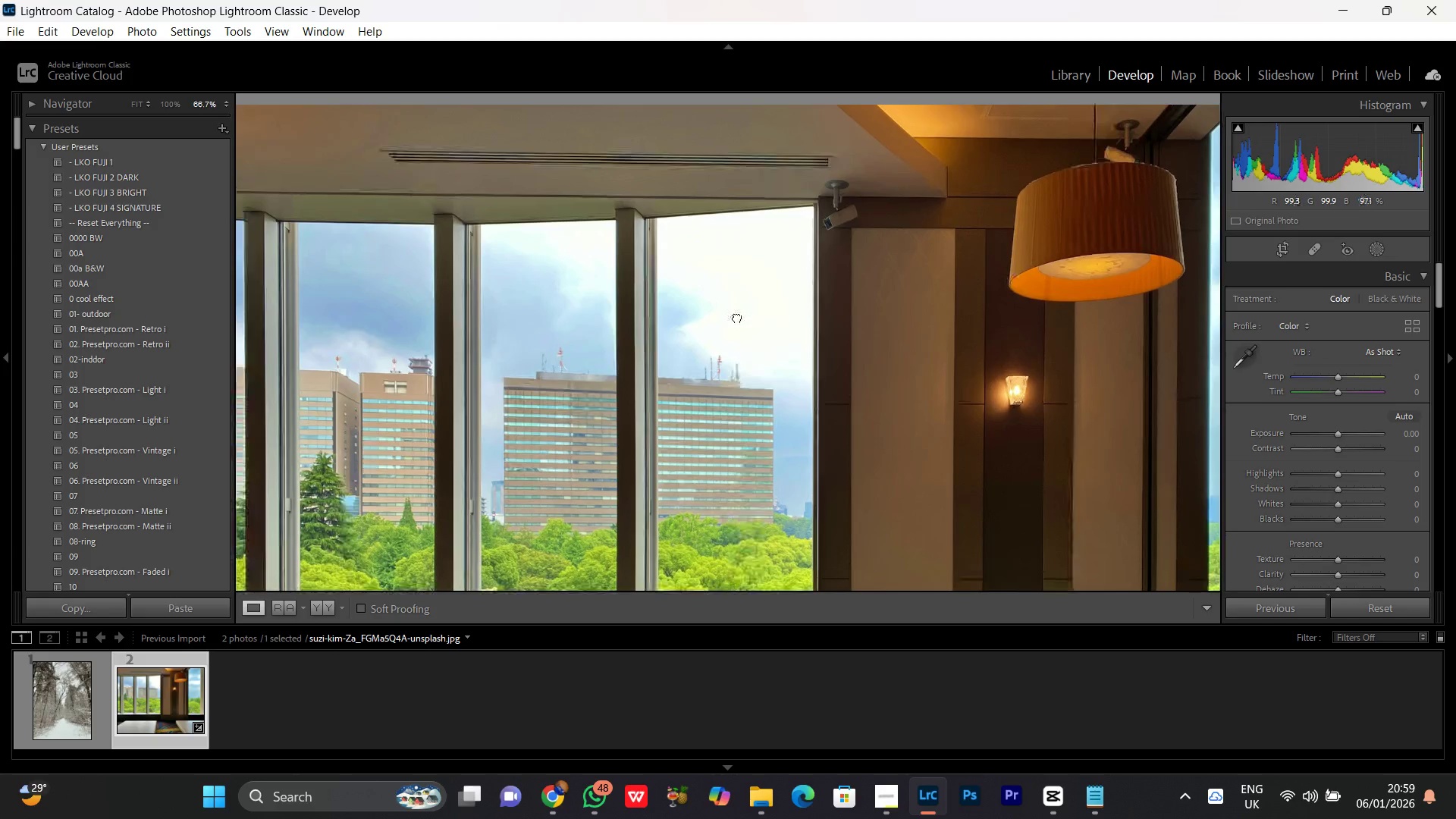 
left_click([737, 317])
 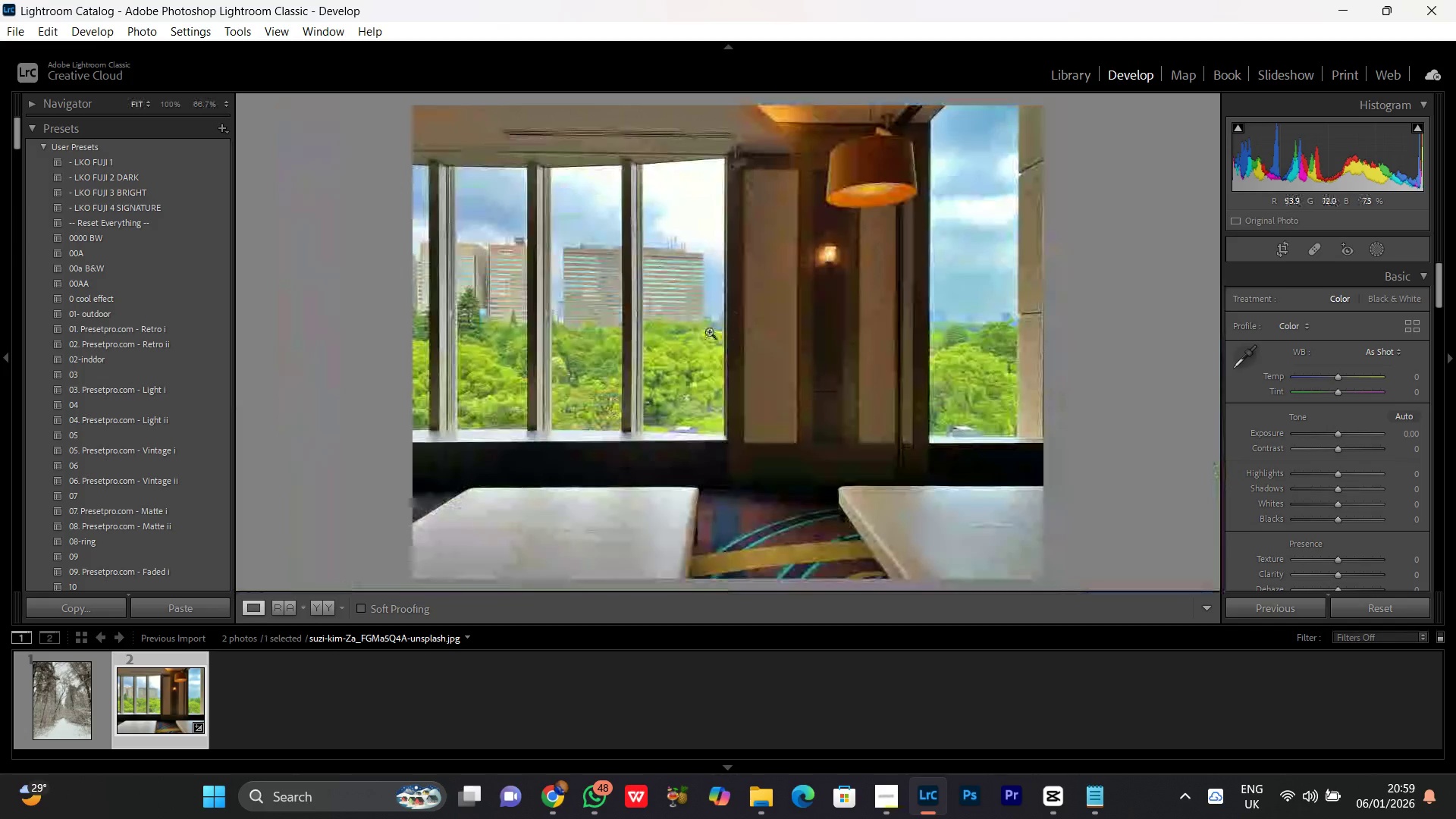 
left_click([709, 332])
 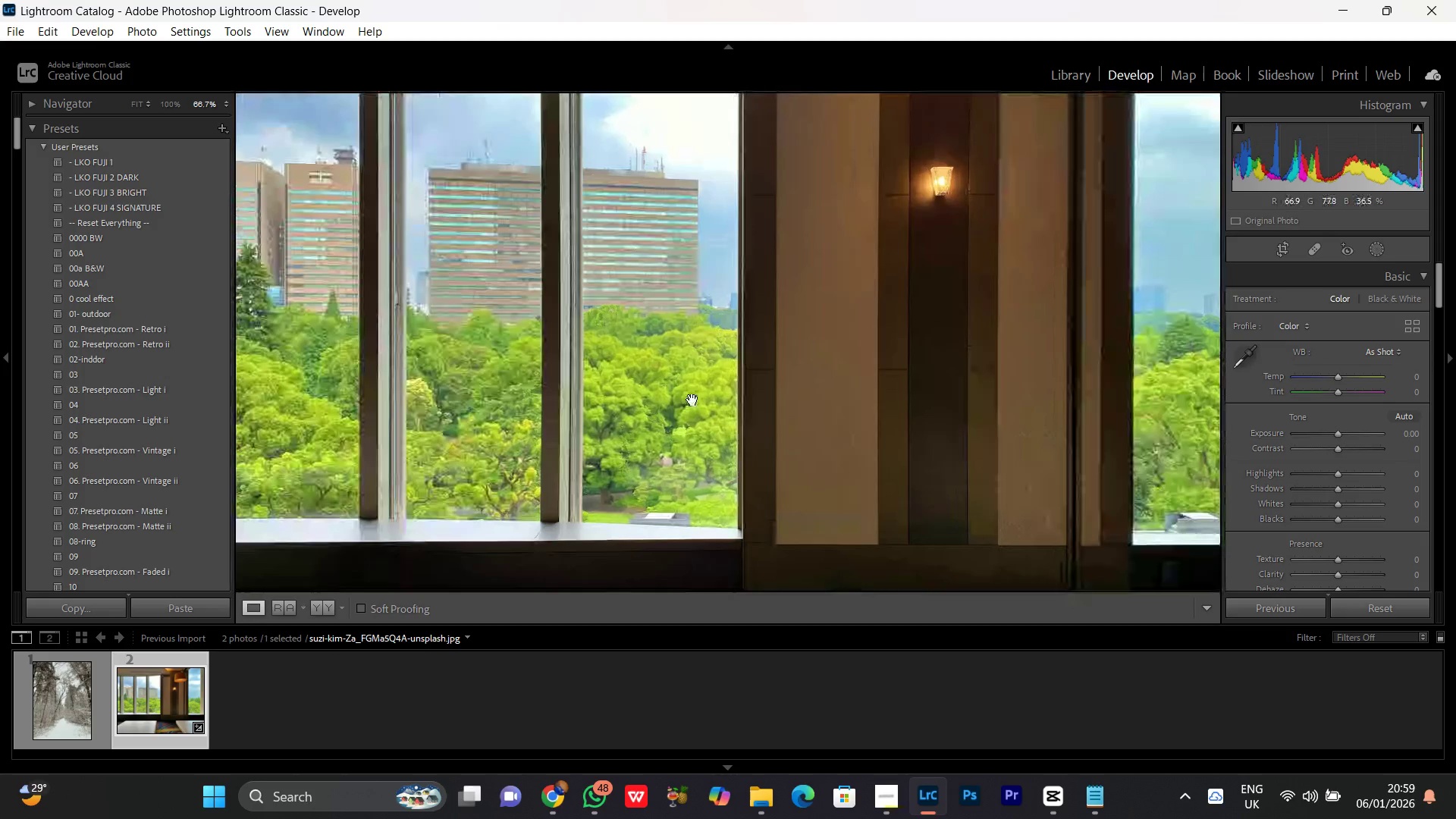 
left_click([692, 400])
 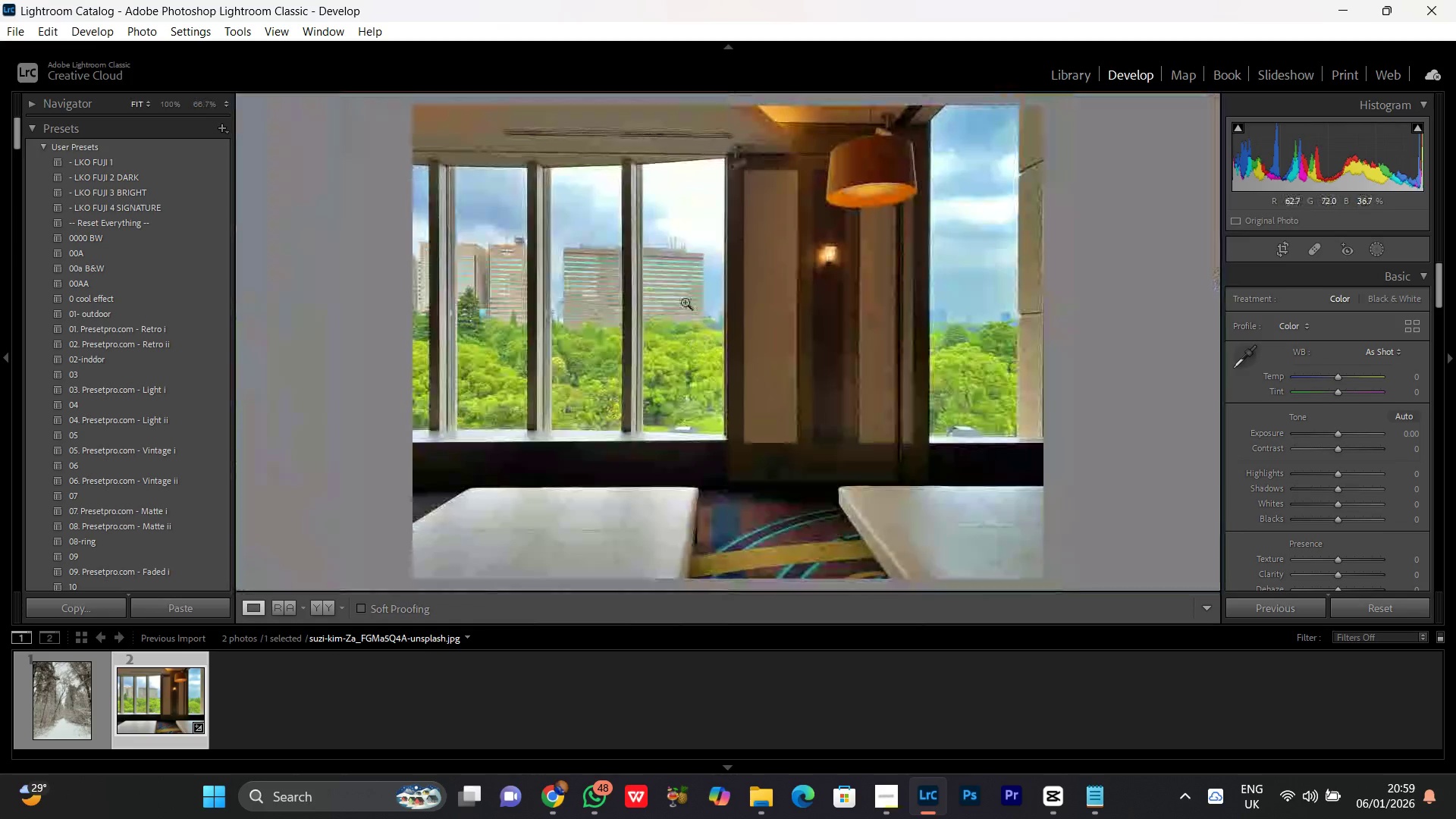 
left_click([685, 297])
 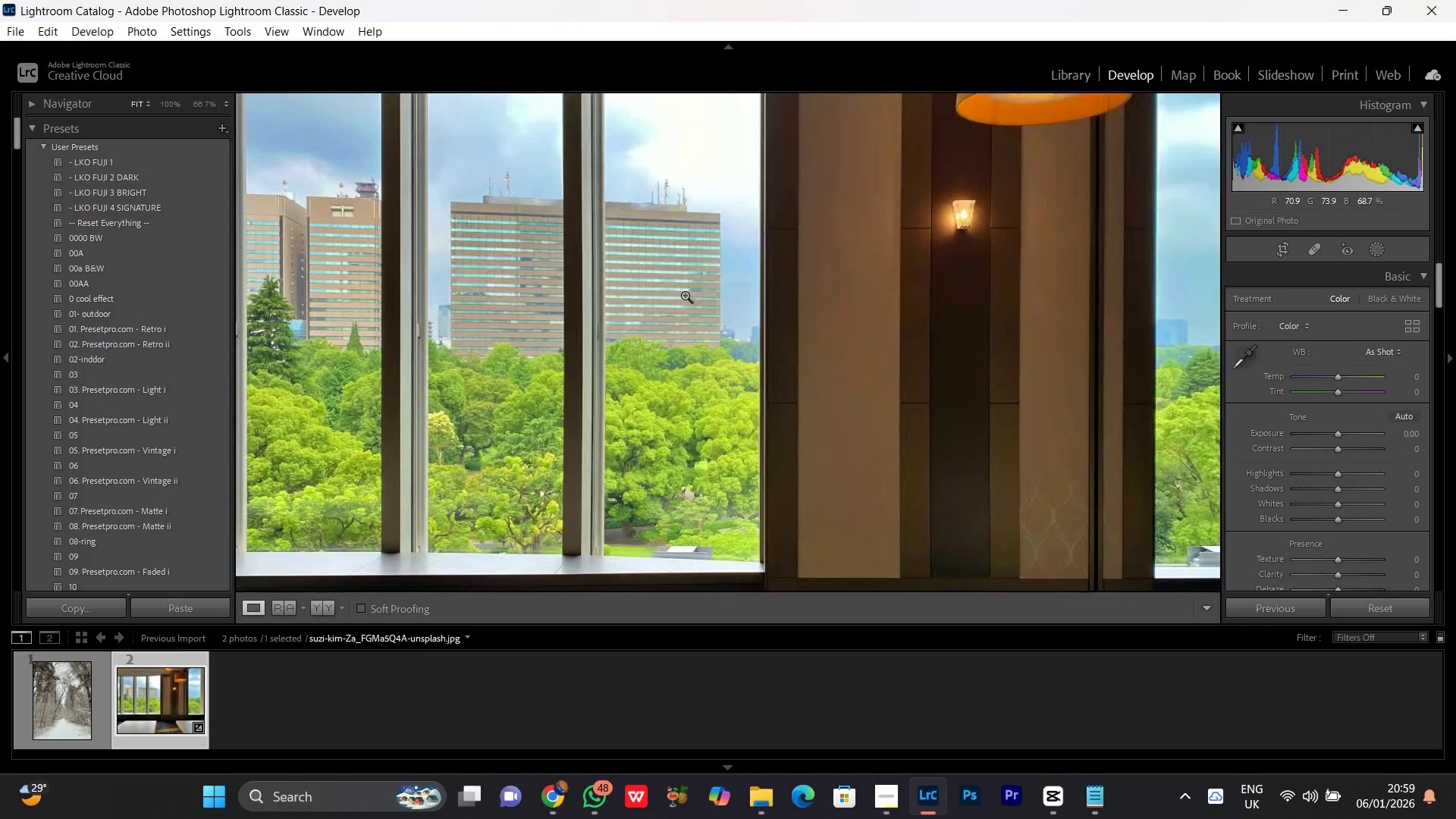 
double_click([685, 295])
 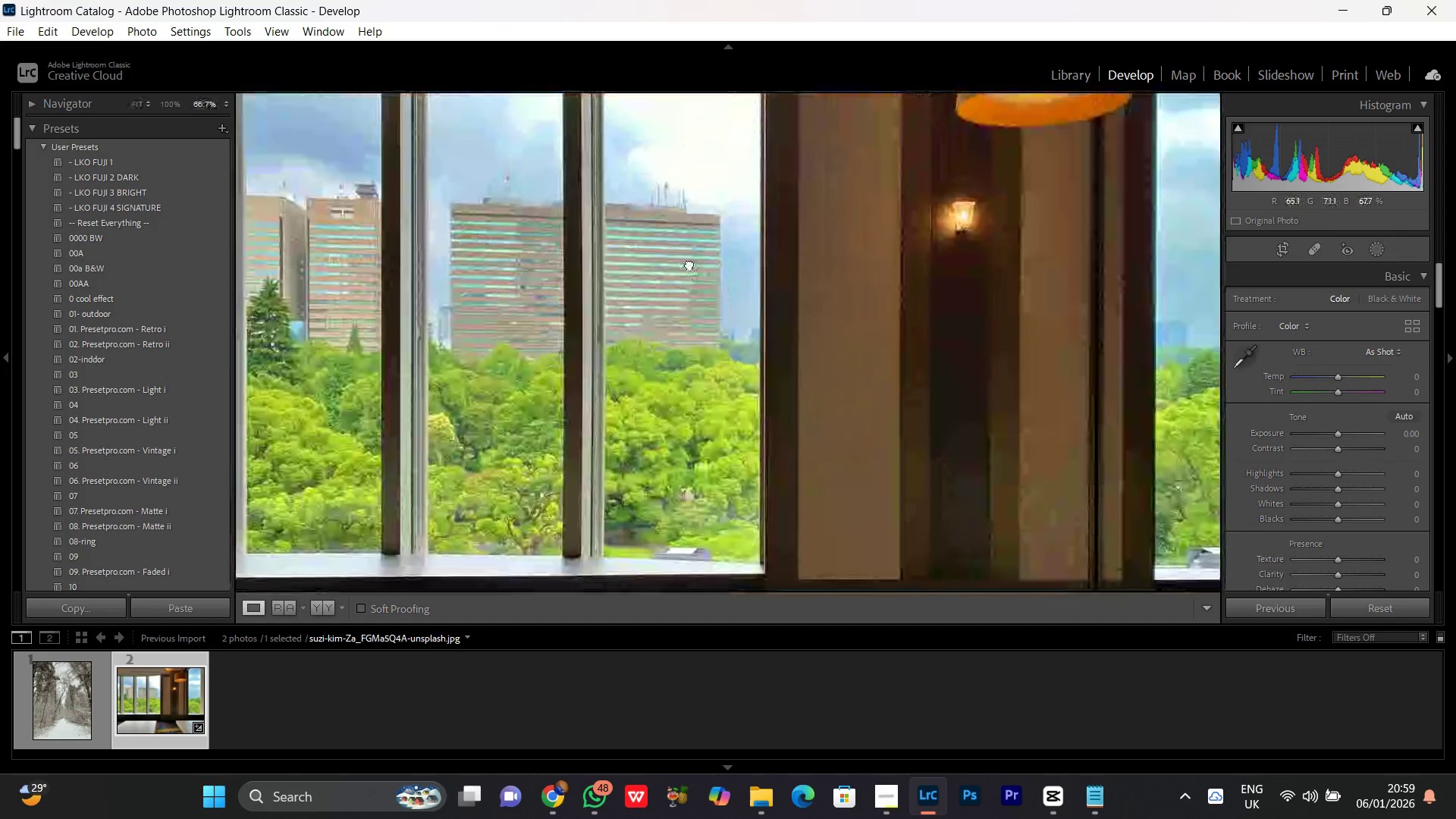 
left_click_drag(start_coordinate=[689, 264], to_coordinate=[687, 282])
 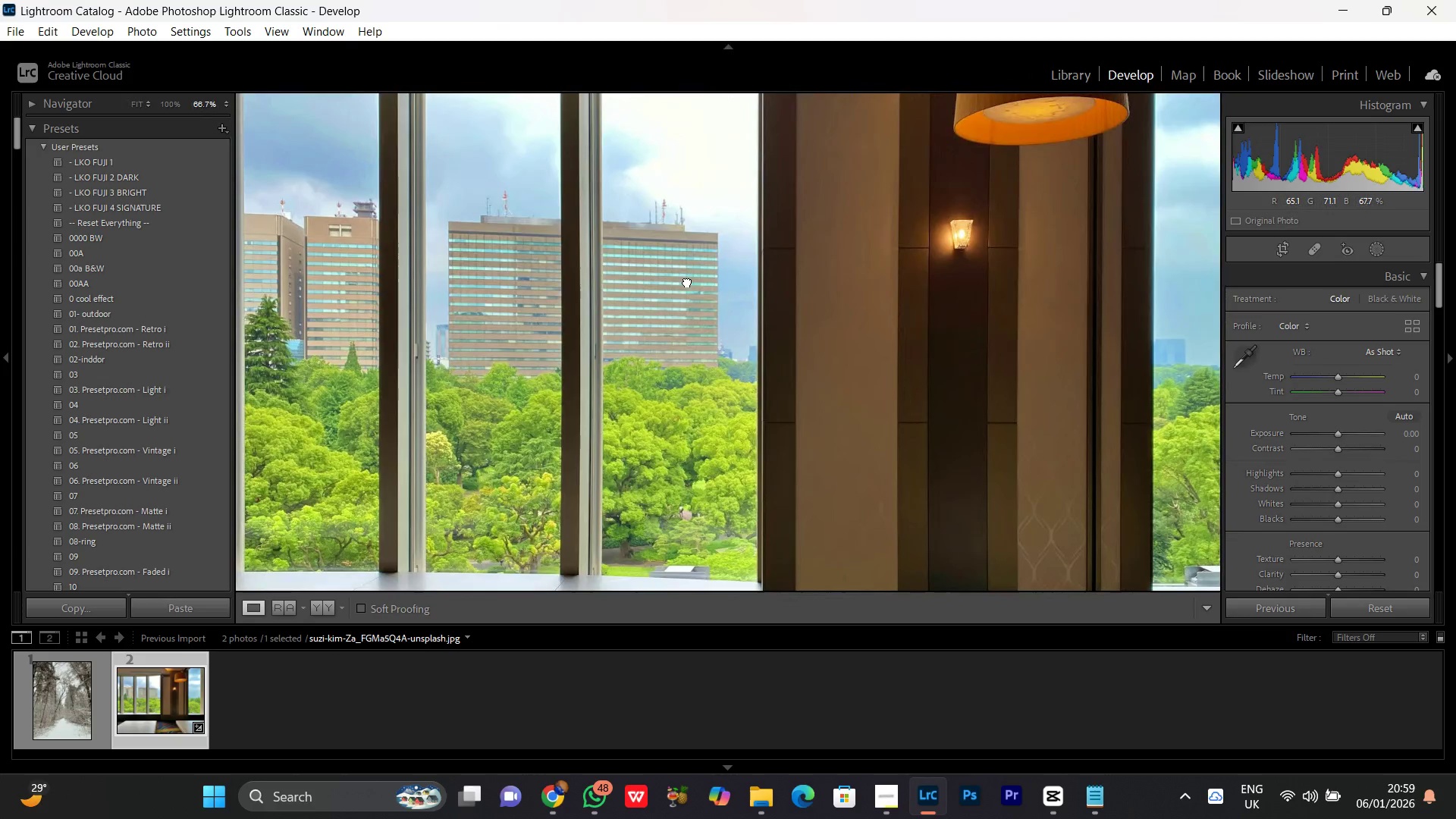 
left_click([687, 281])
 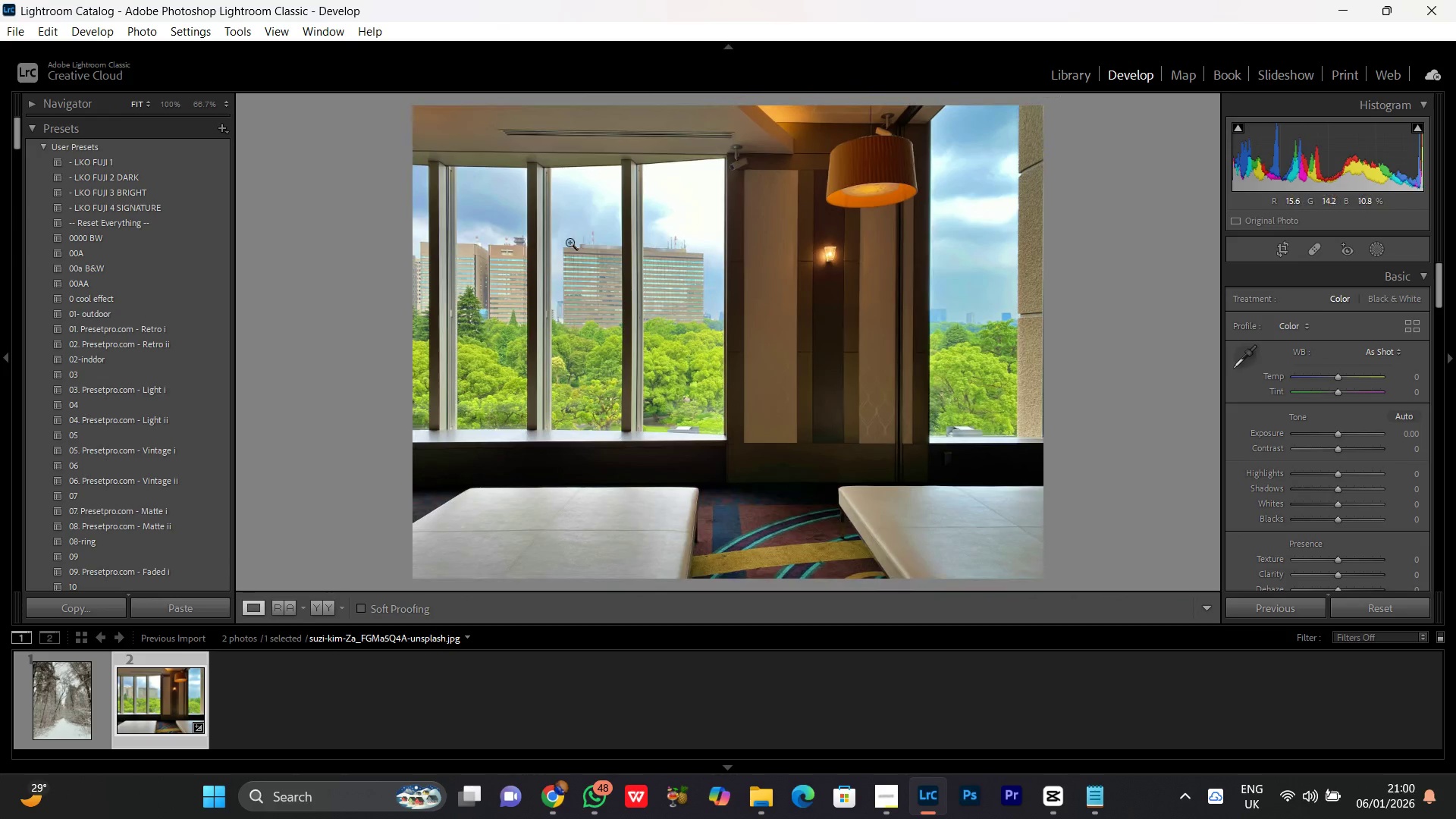 
left_click([529, 223])
 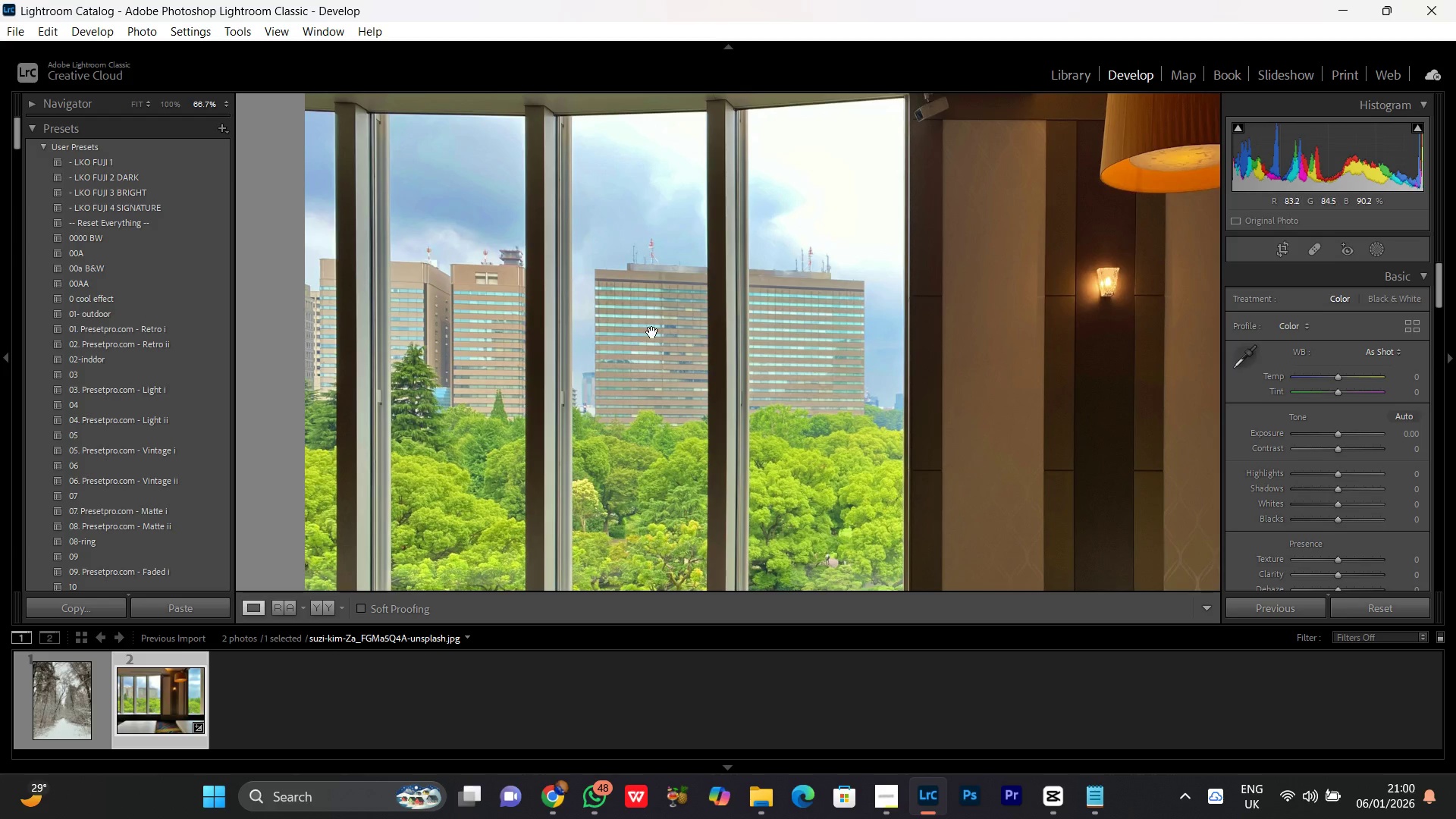 
left_click_drag(start_coordinate=[653, 332], to_coordinate=[648, 300])
 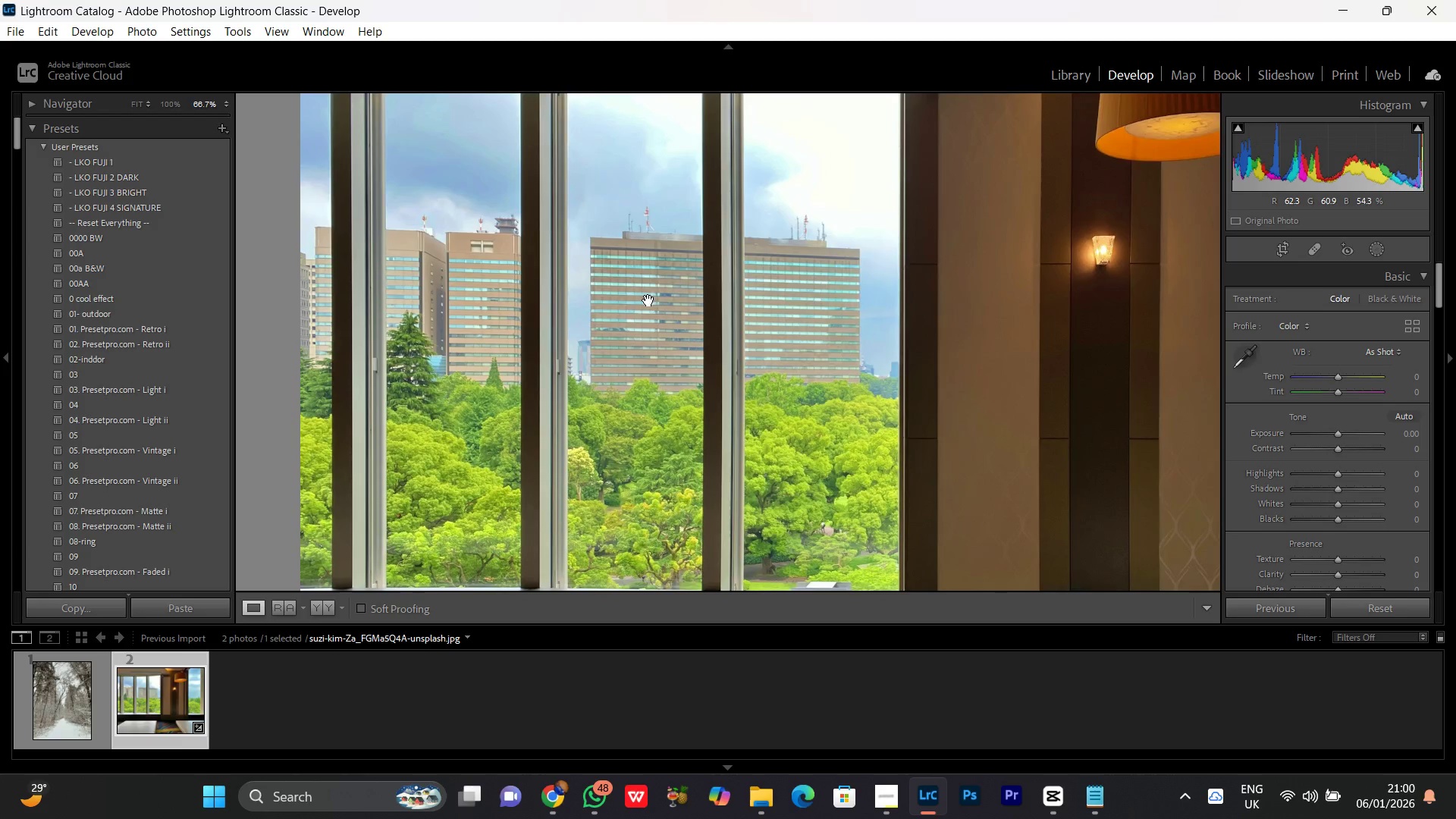 
left_click([648, 300])
 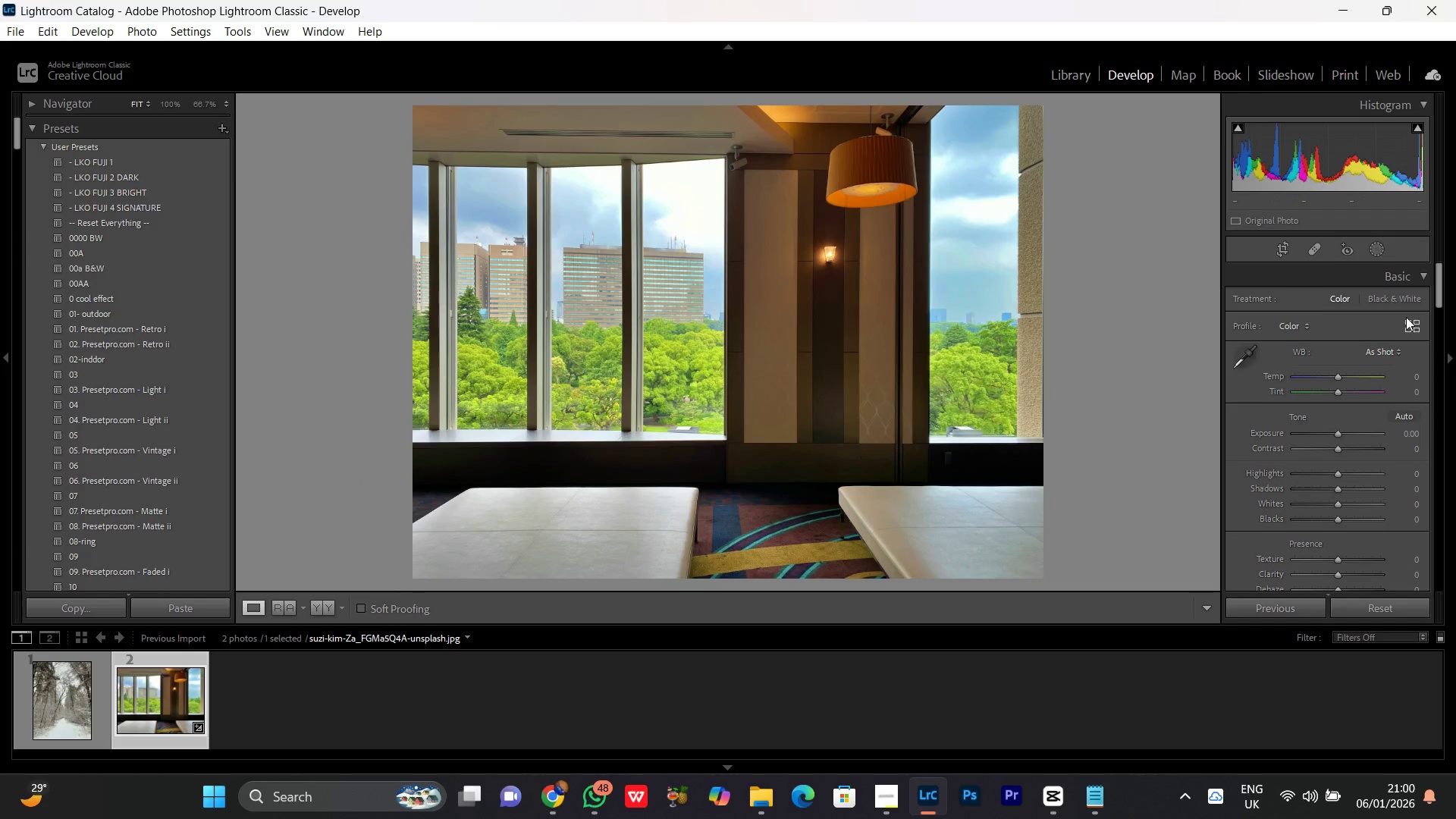 
left_click([1385, 253])
 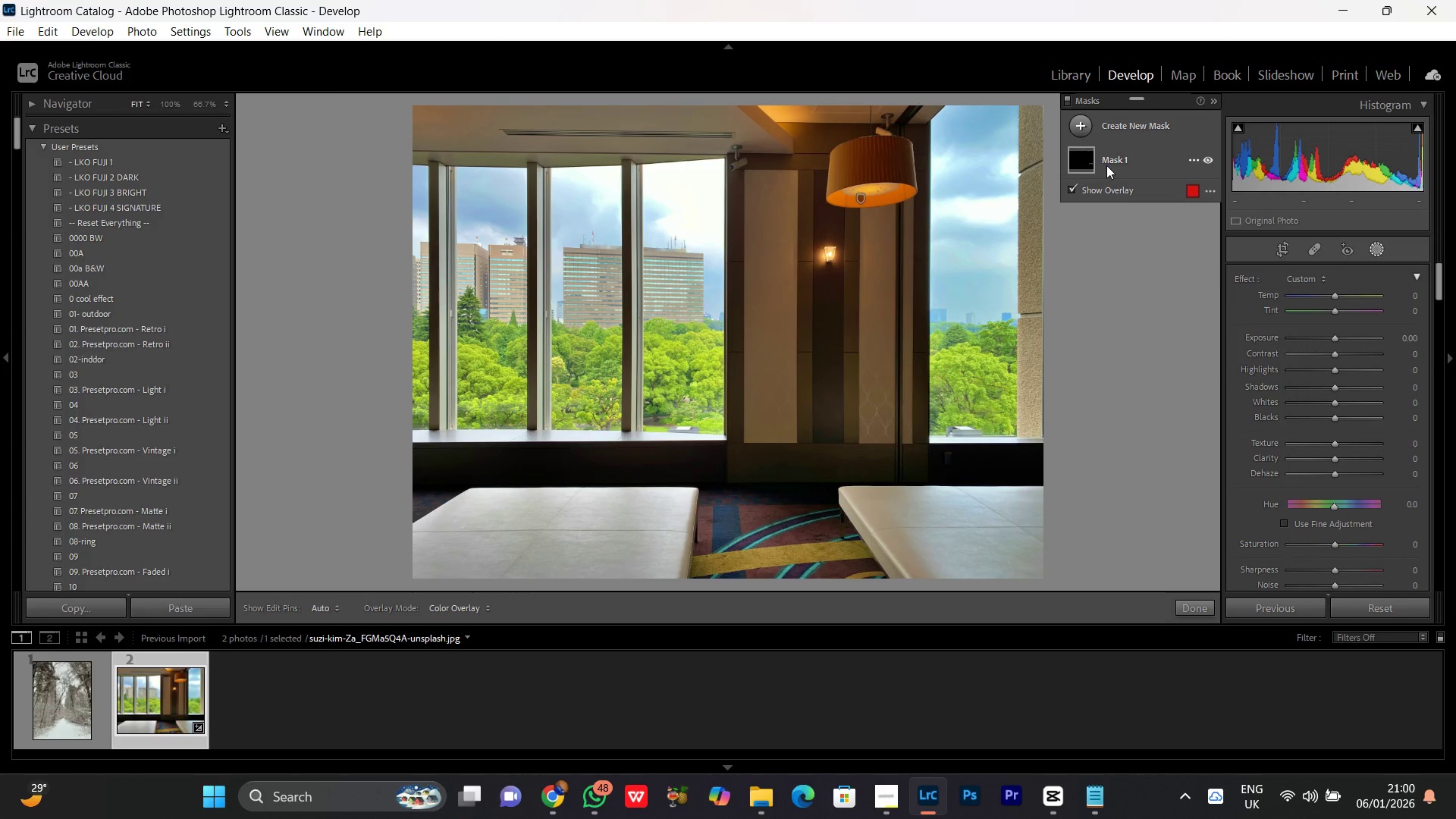 
left_click([1189, 158])
 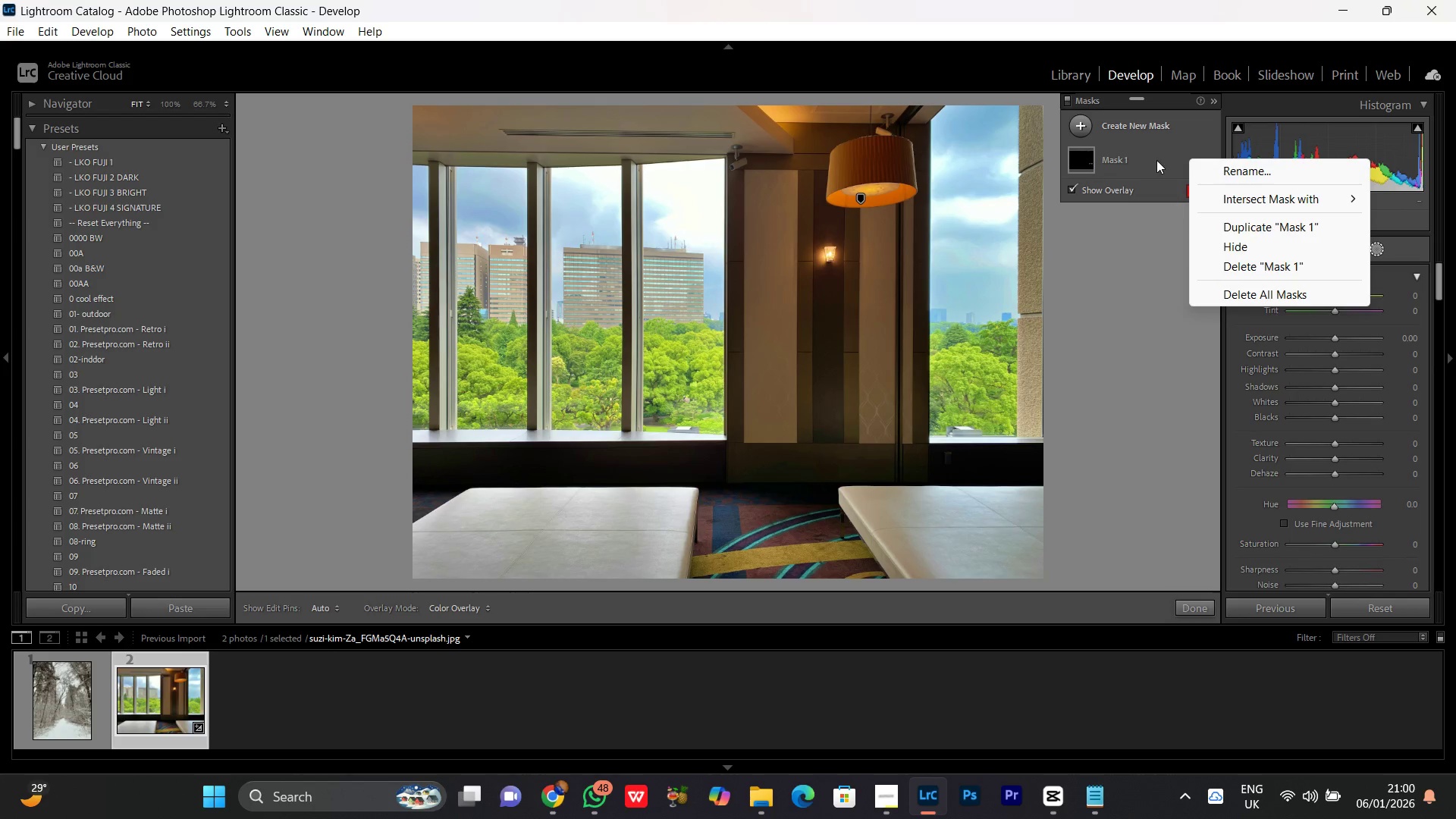 
left_click([1148, 160])
 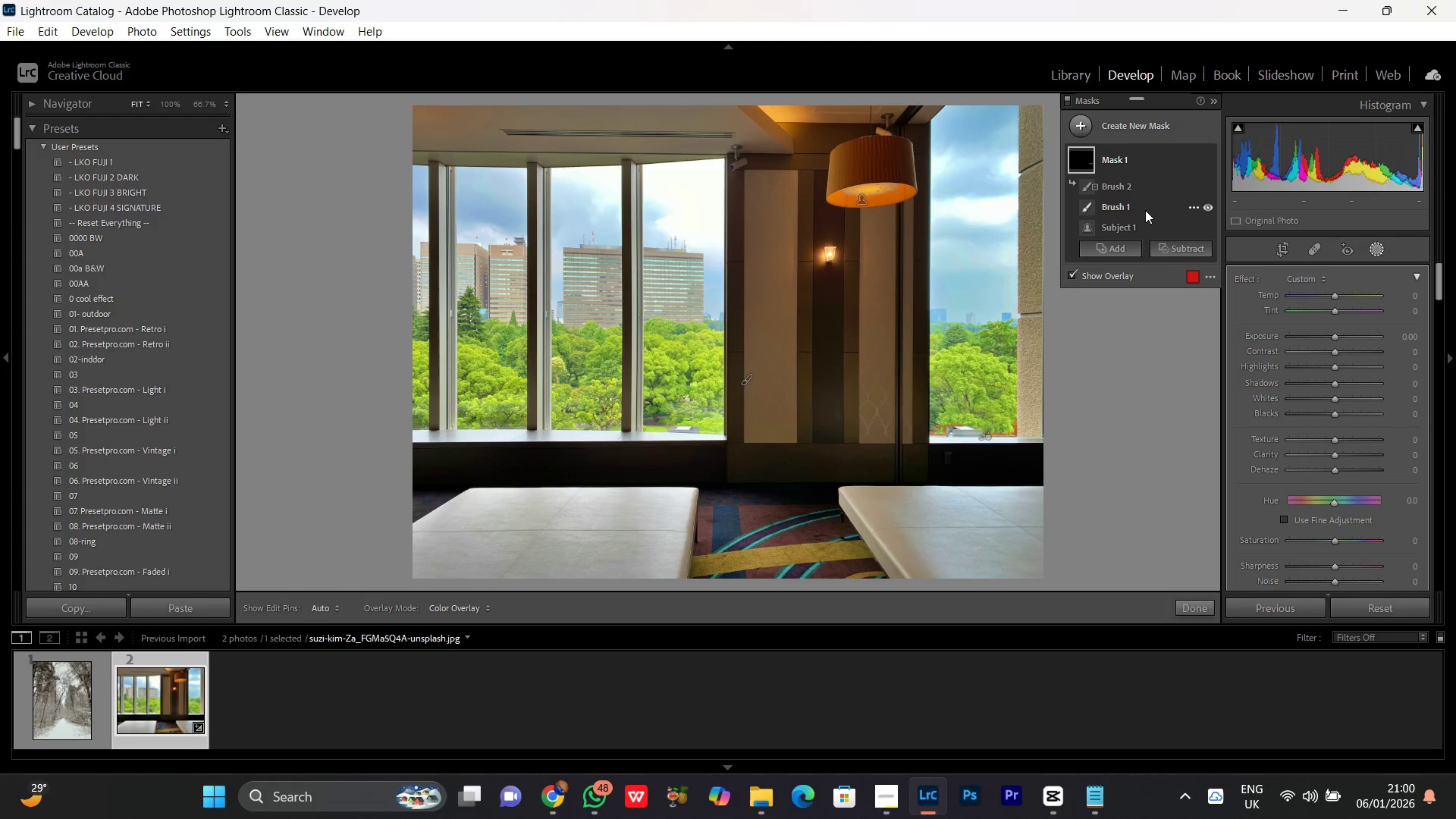 
left_click([1114, 188])
 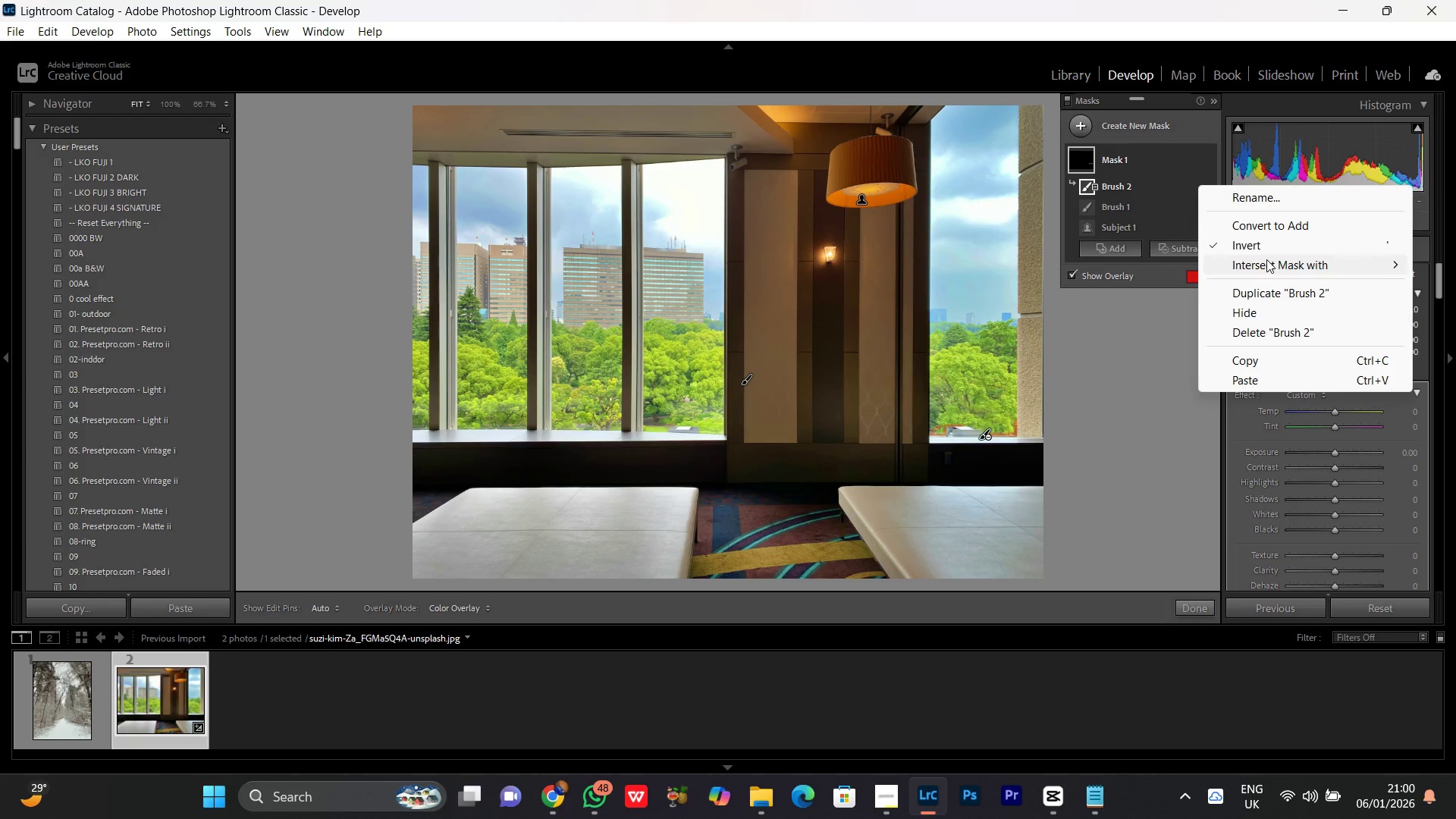 
left_click([1252, 249])
 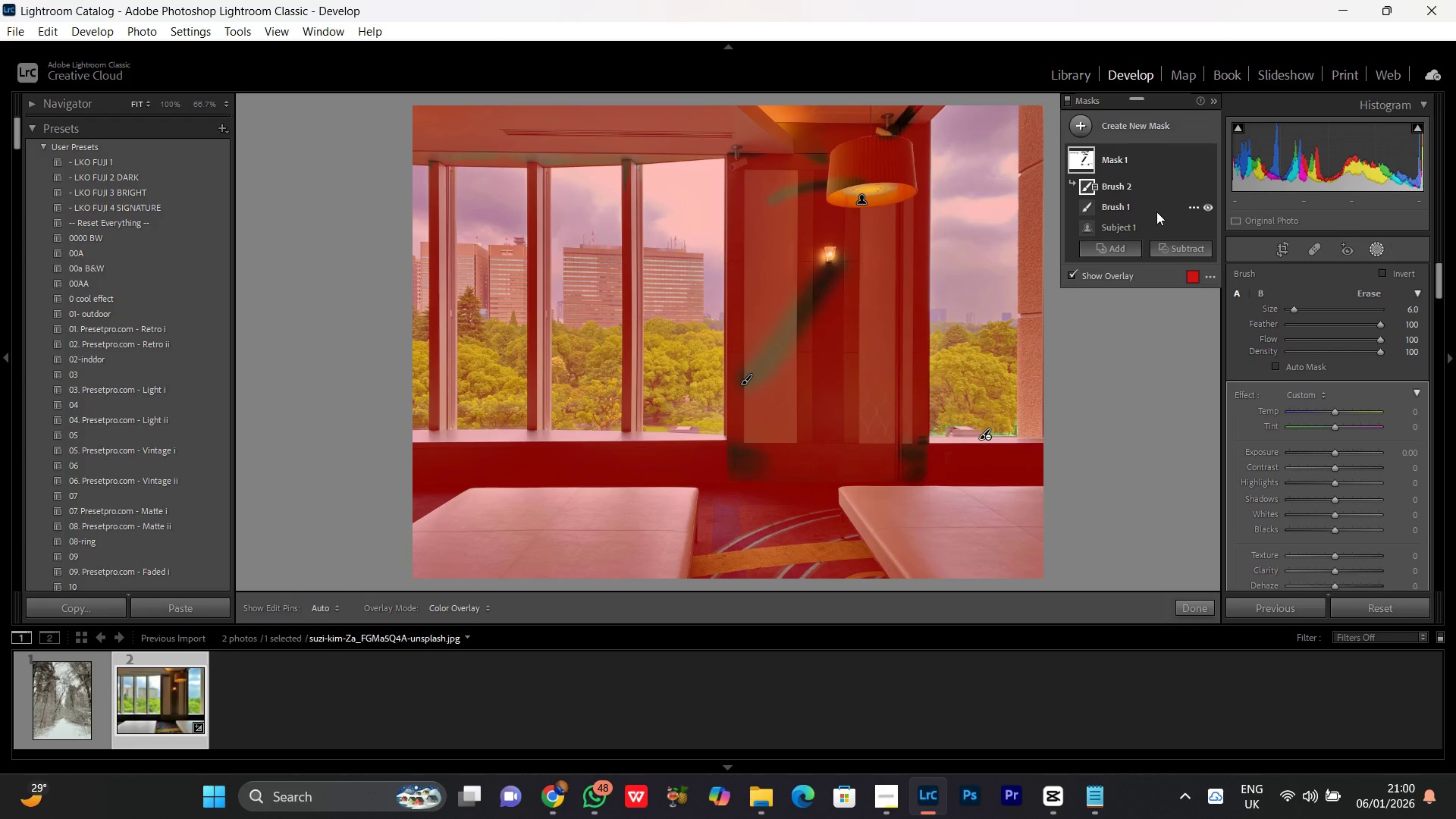 
left_click([1130, 207])
 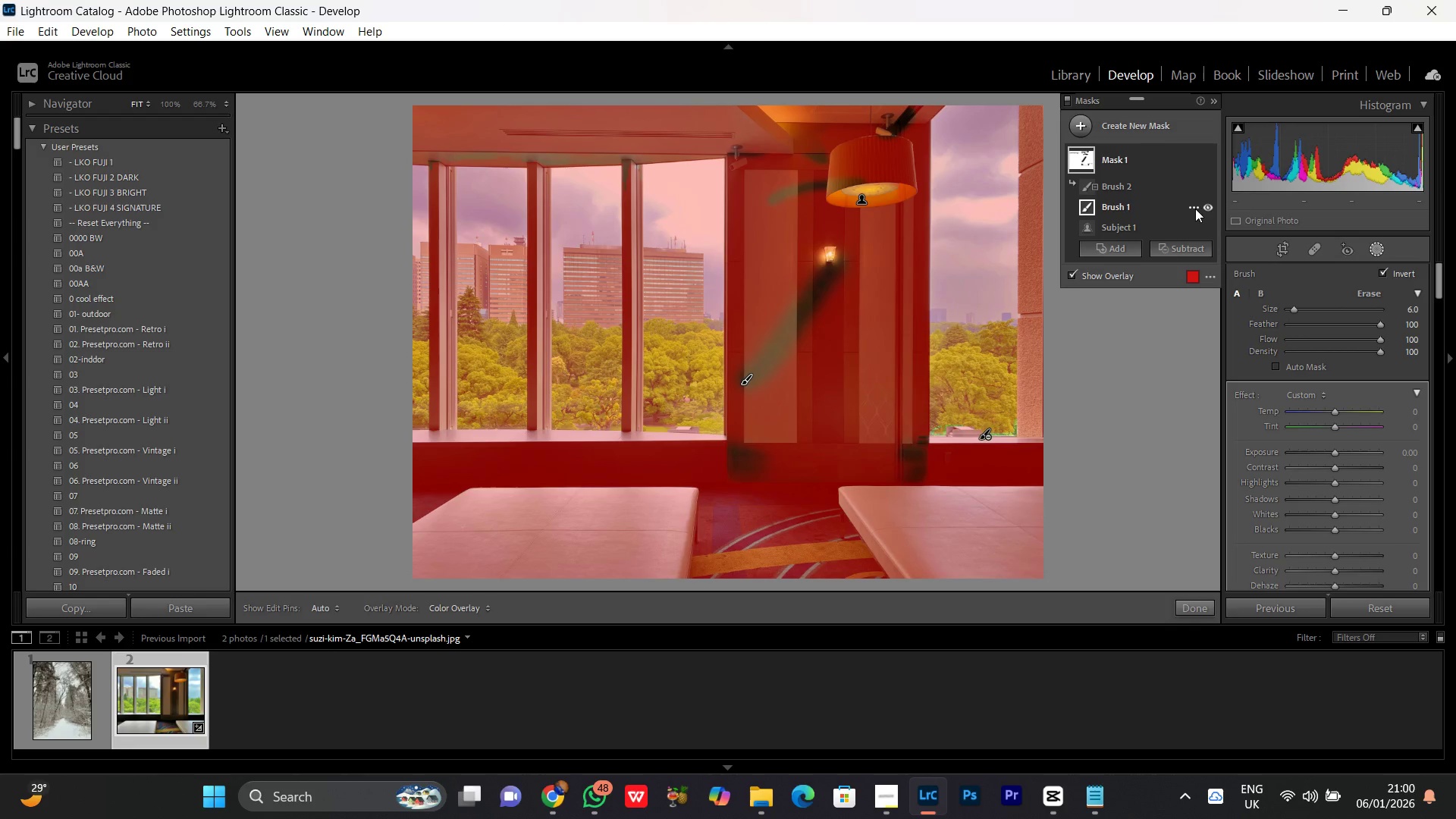 
left_click([1195, 209])
 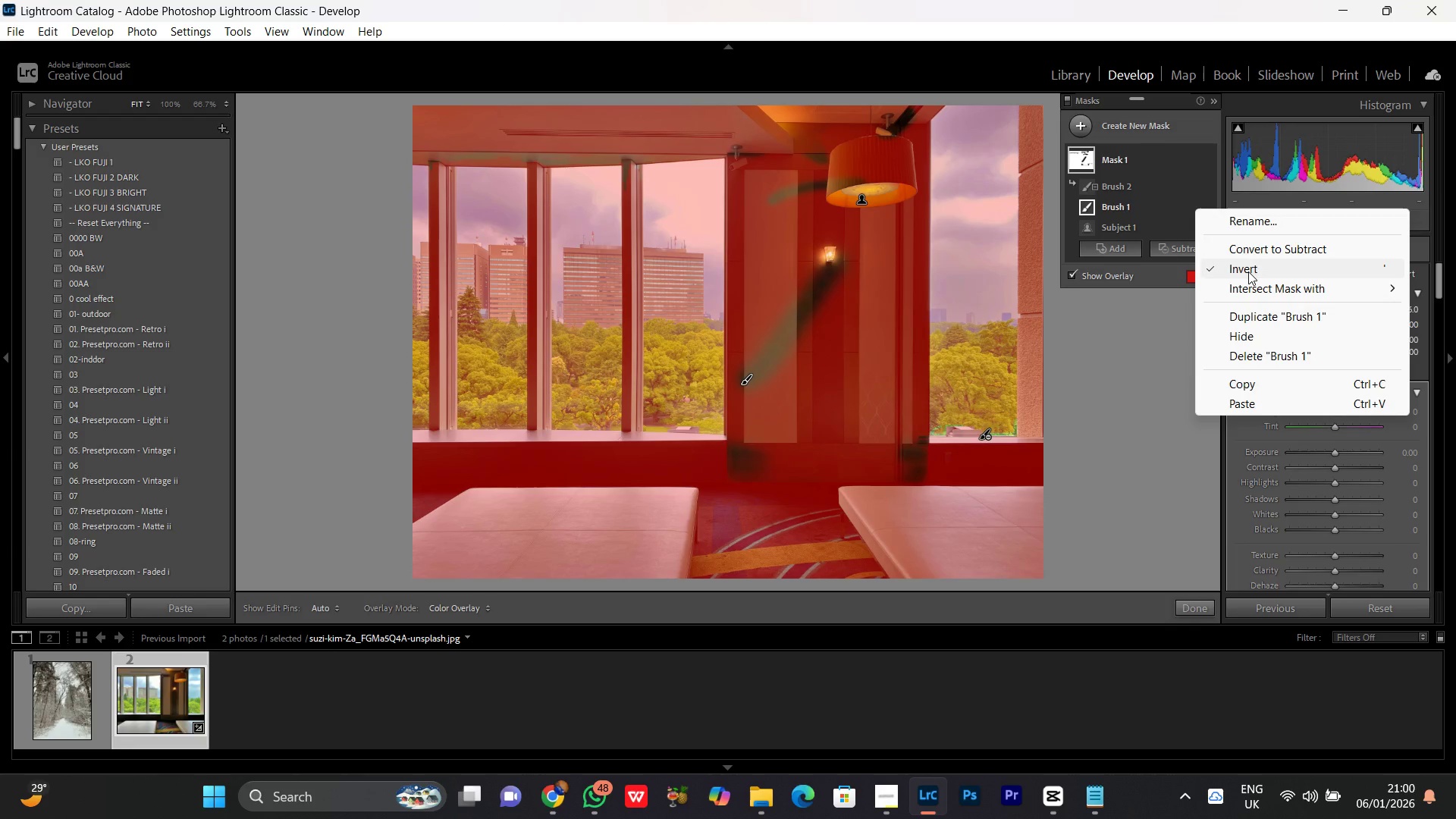 
left_click([1247, 271])
 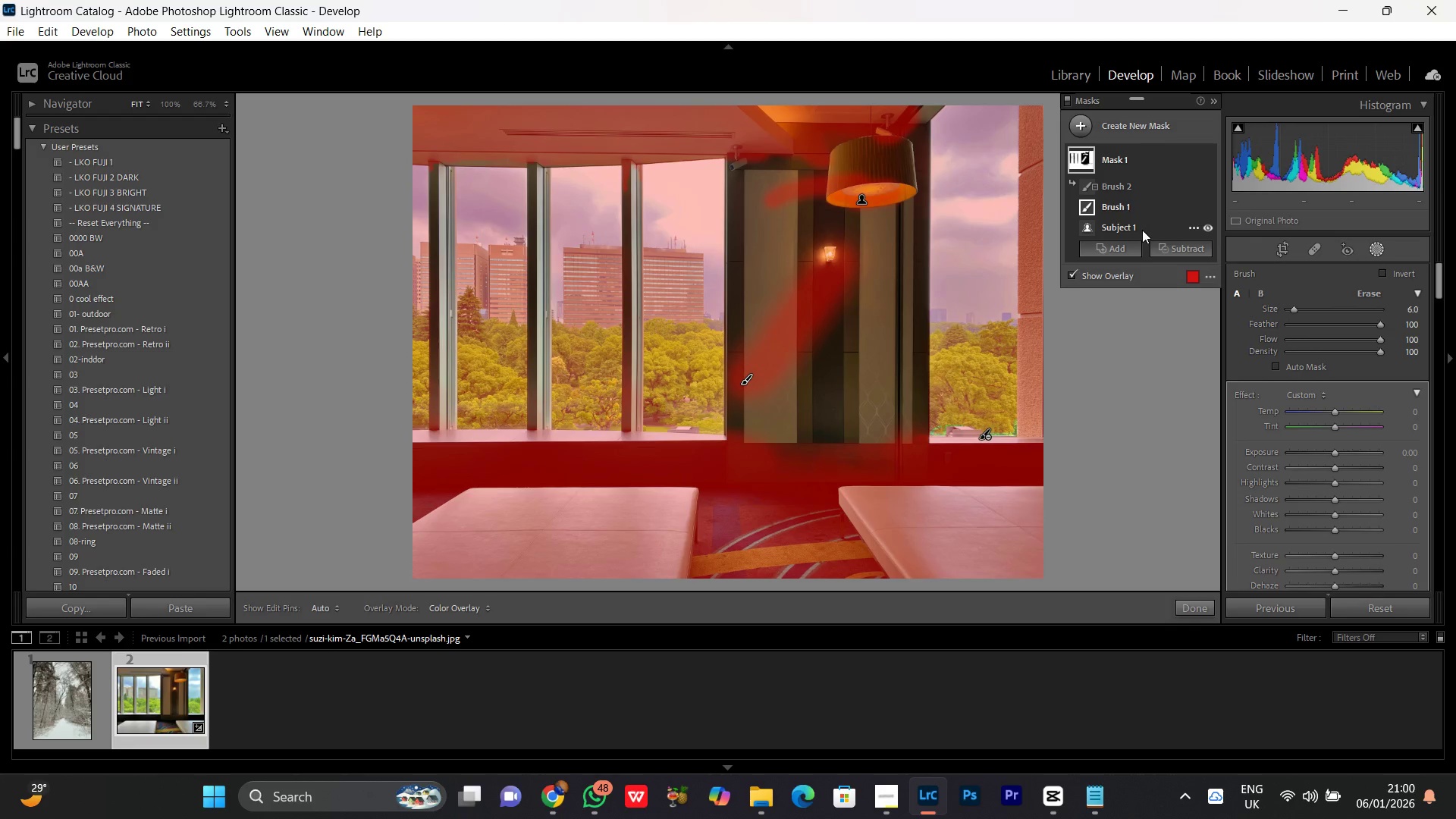 
left_click([1141, 229])
 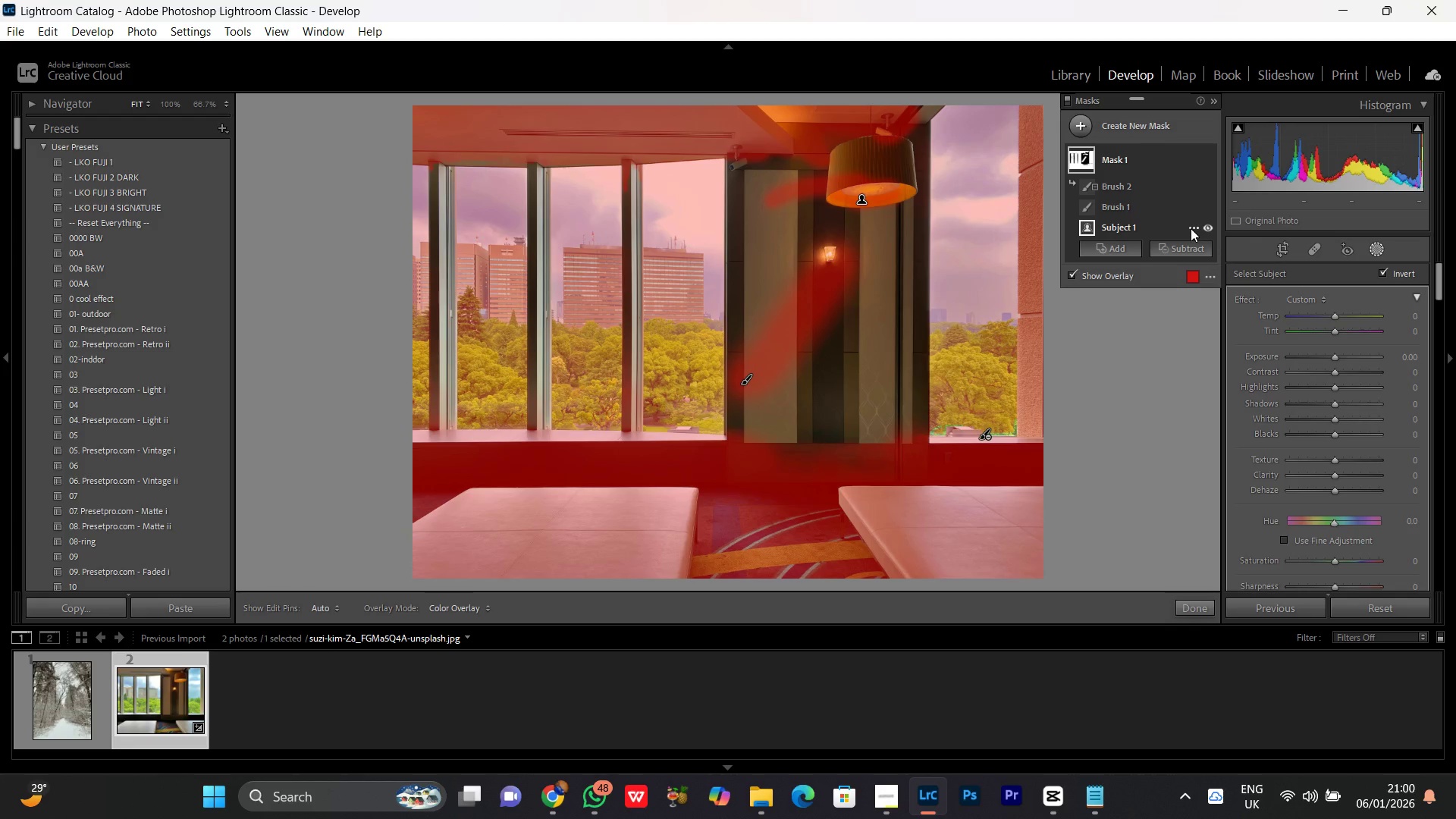 
left_click([1192, 228])
 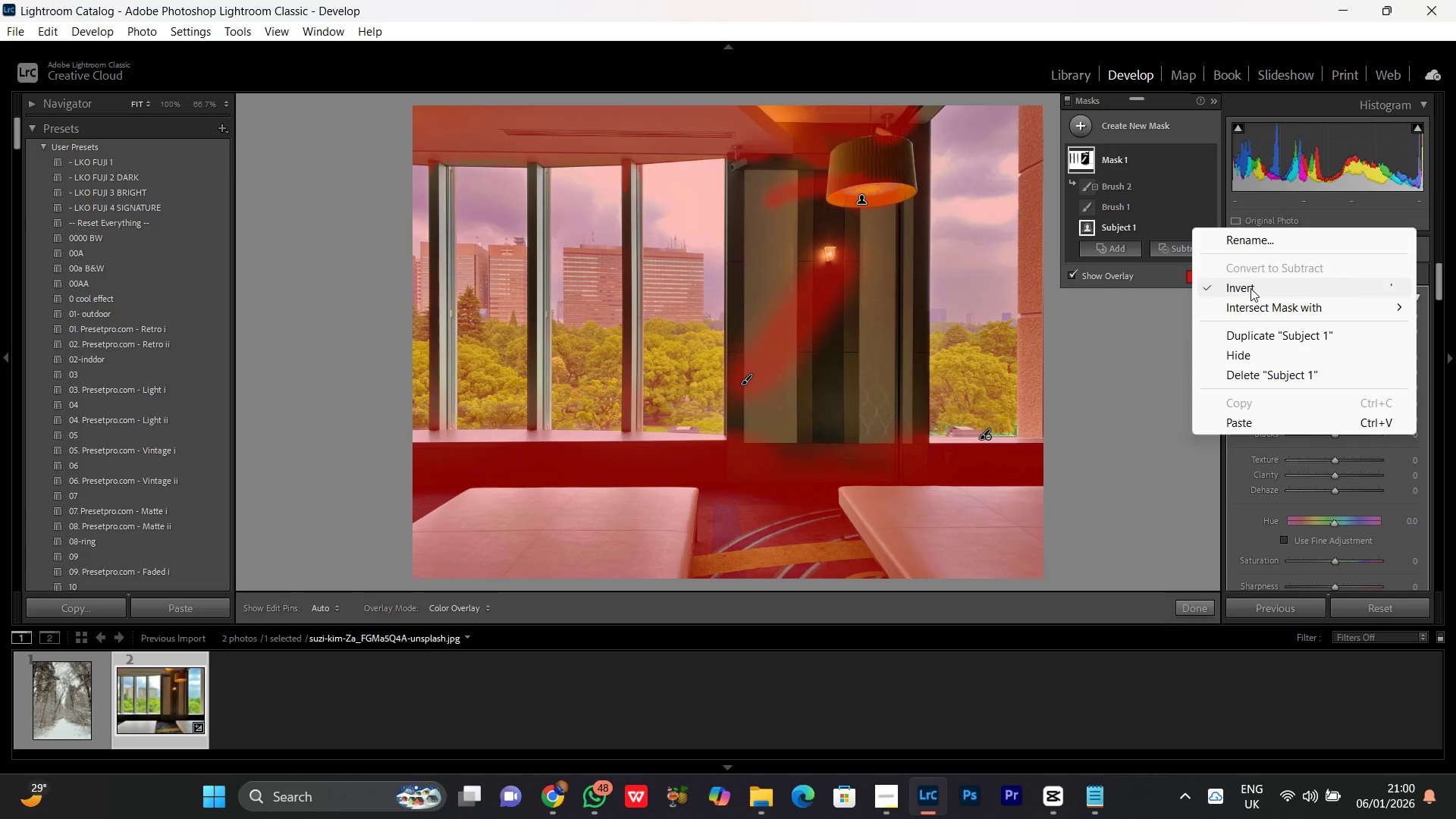 
left_click([1250, 288])
 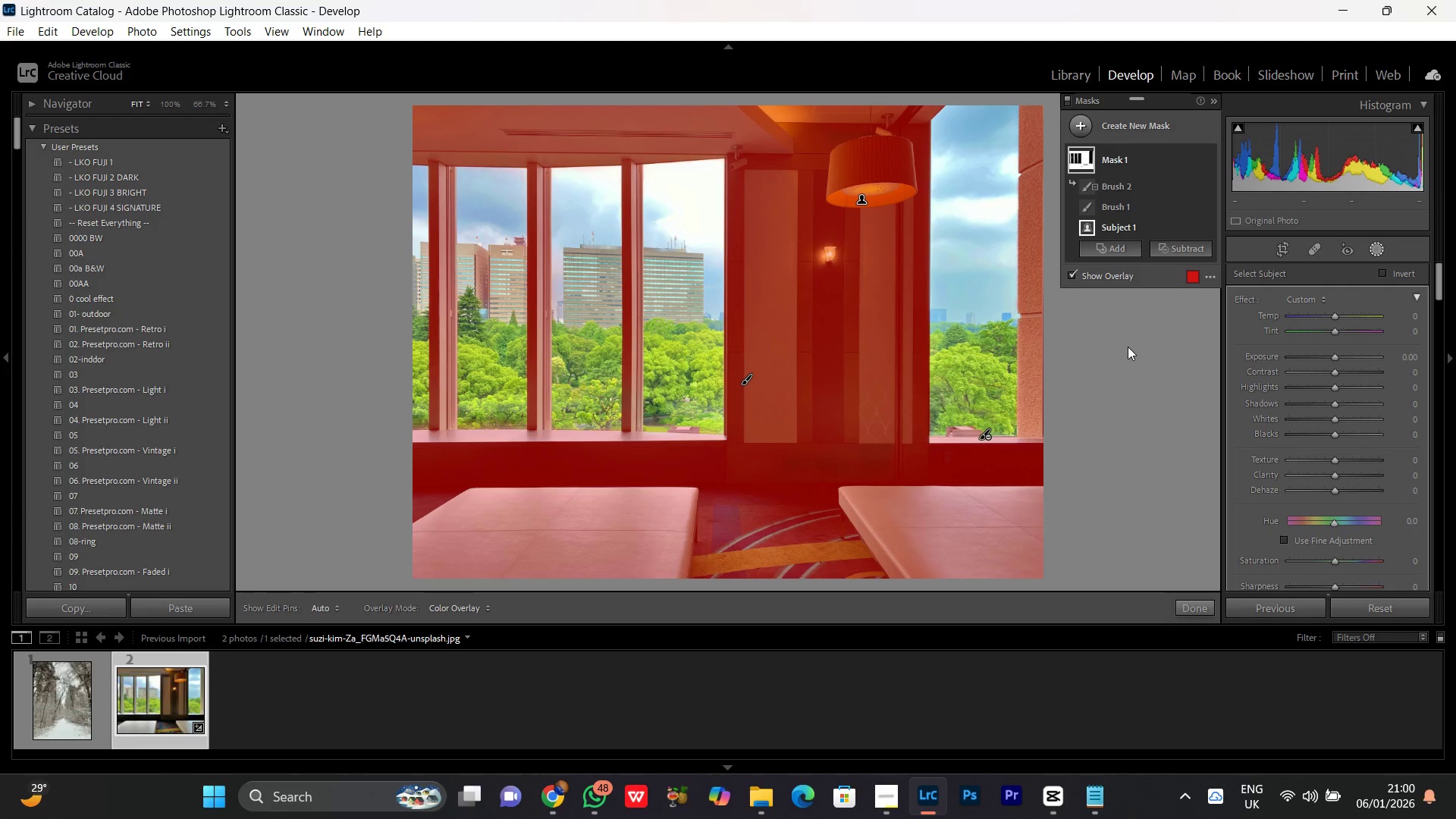 
left_click([1112, 231])
 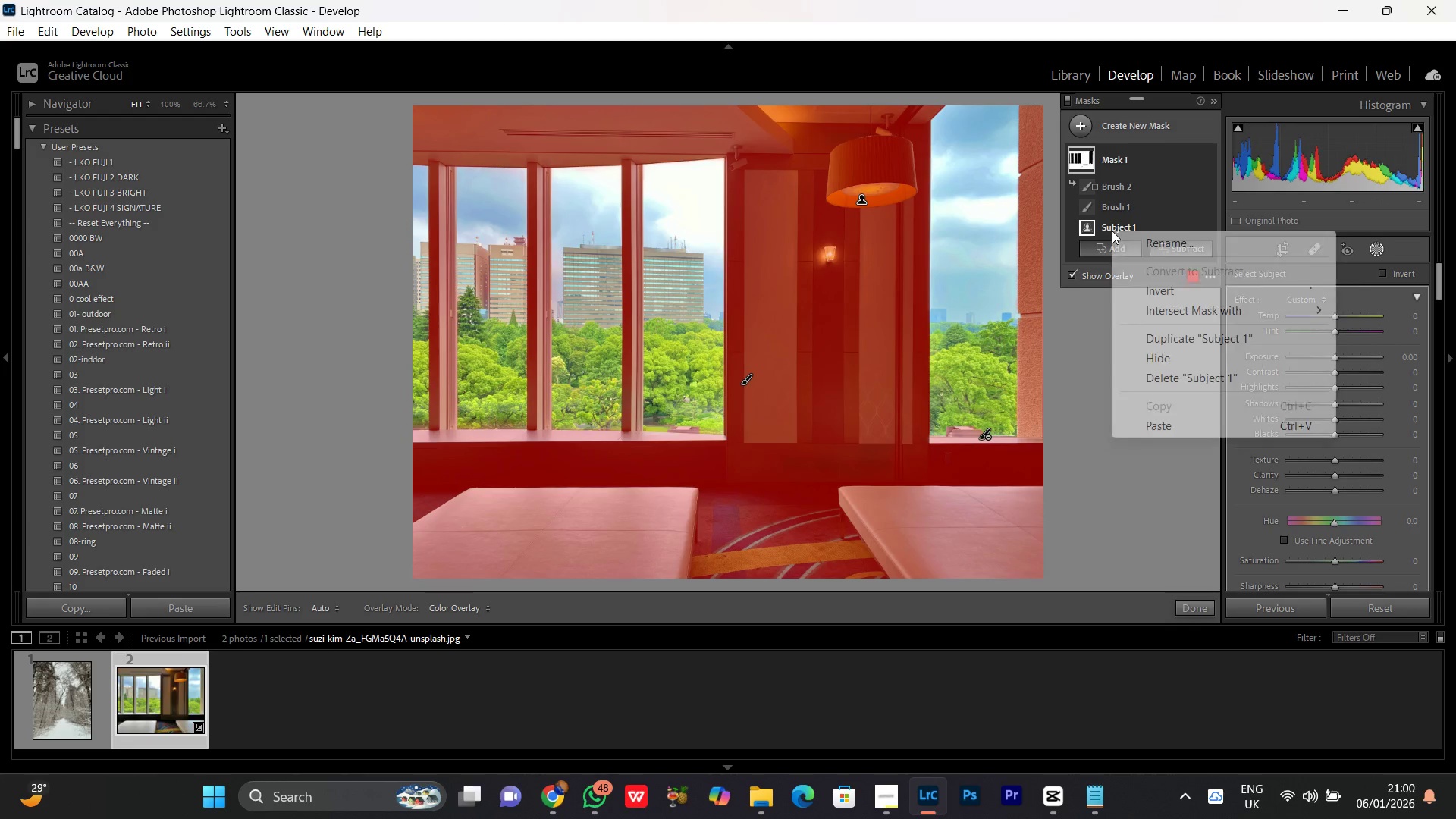 
right_click([1112, 231])
 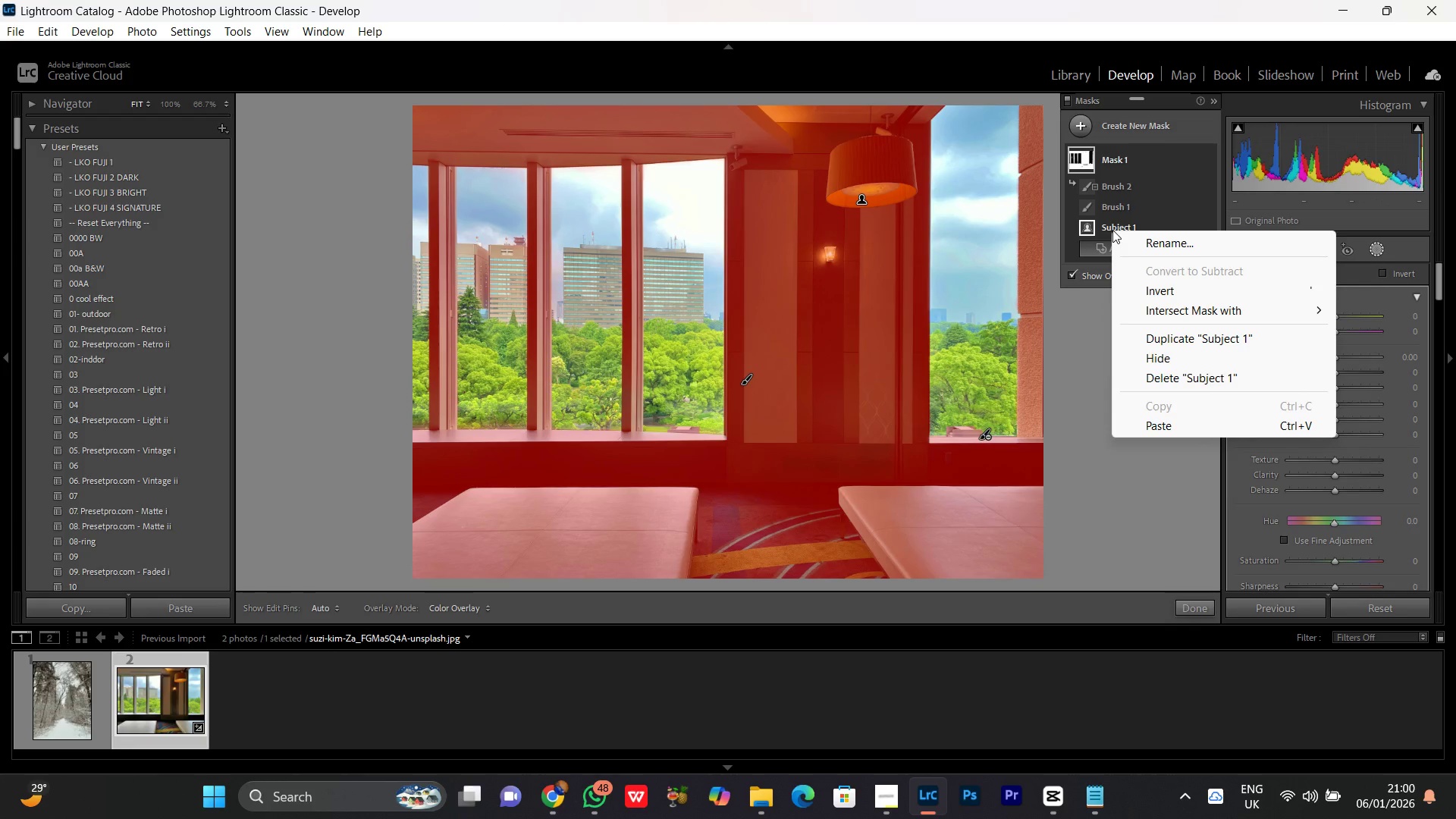 
left_click([1141, 213])
 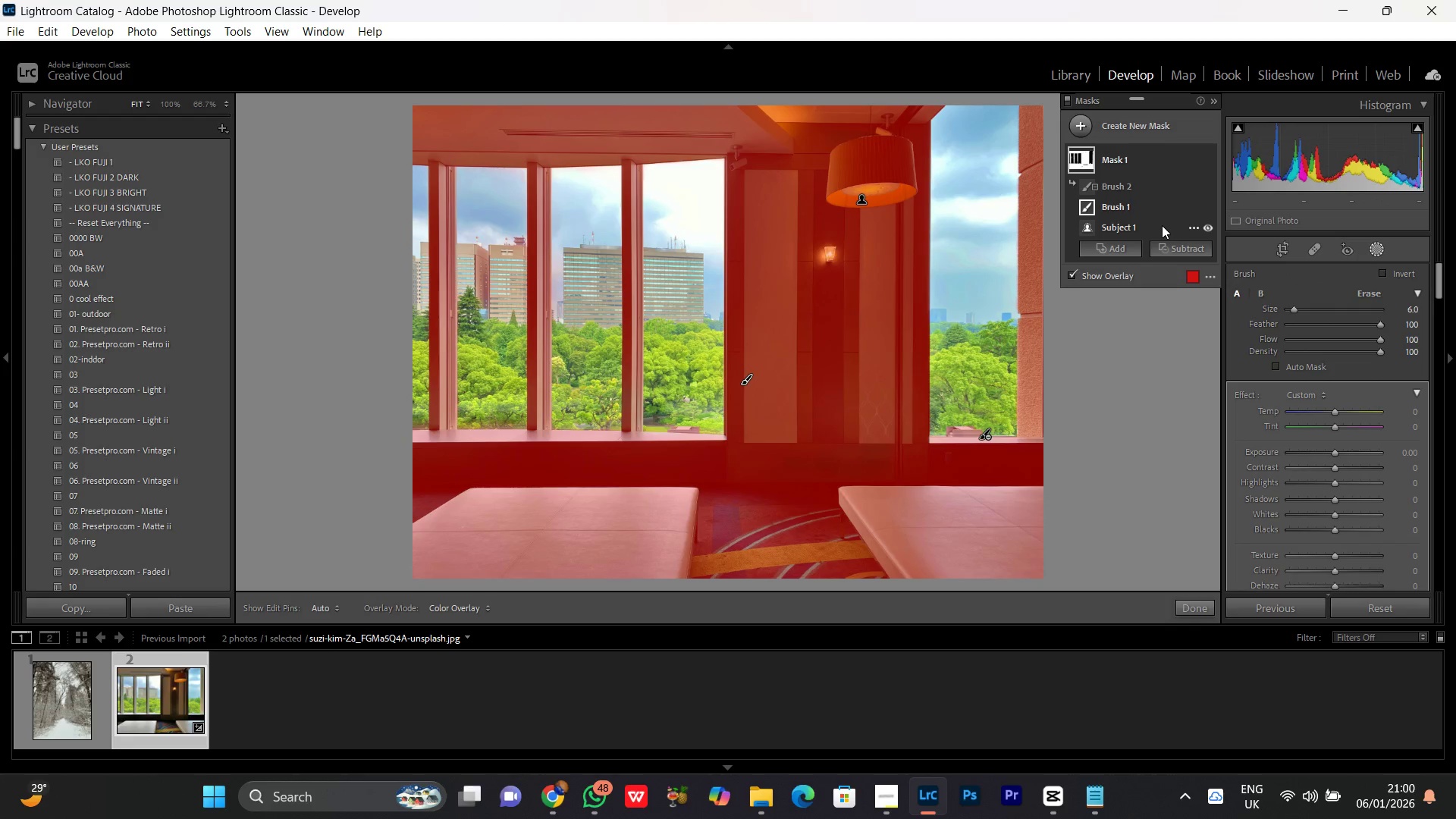 
left_click([1162, 225])
 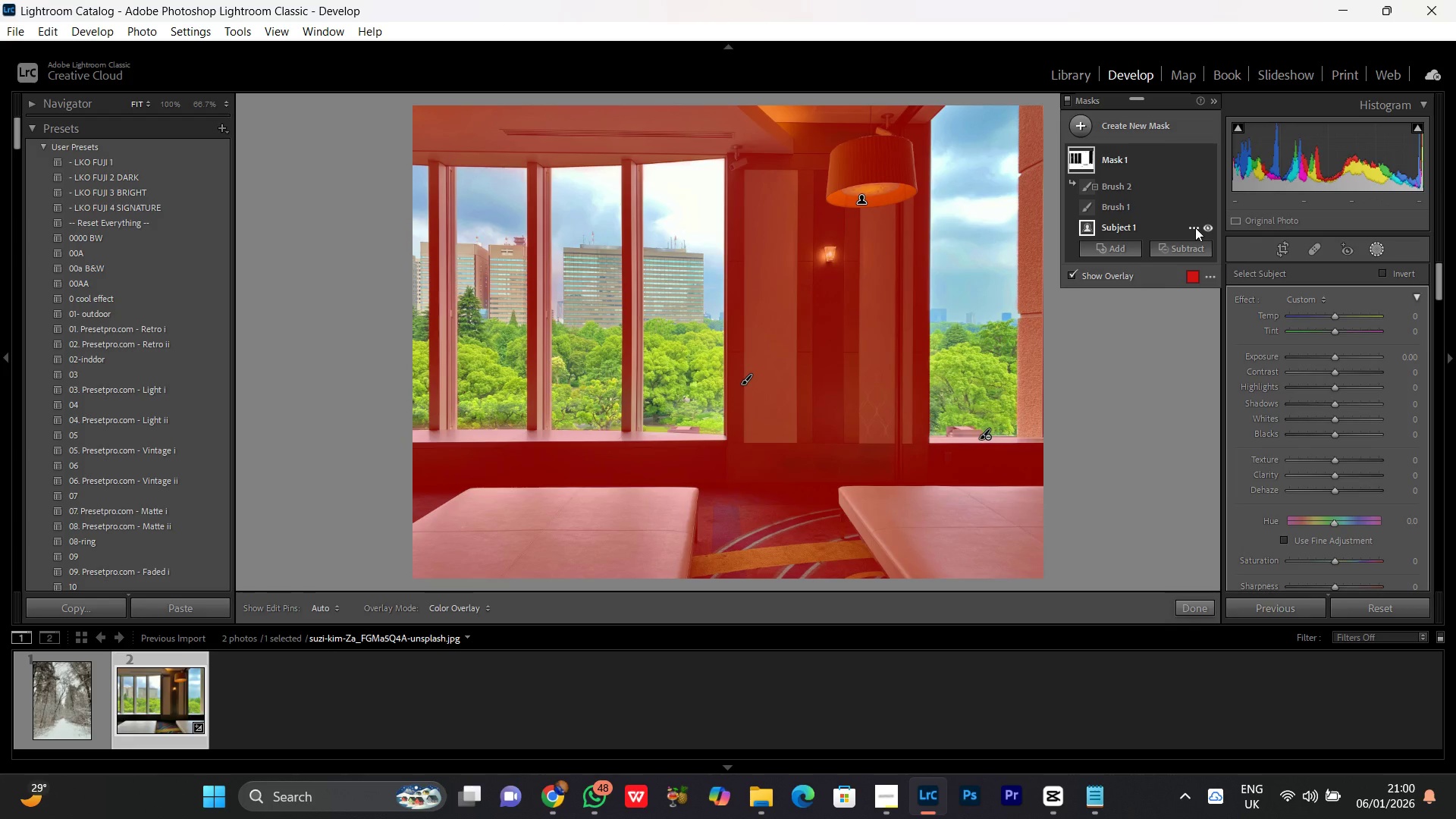 
left_click([1195, 228])
 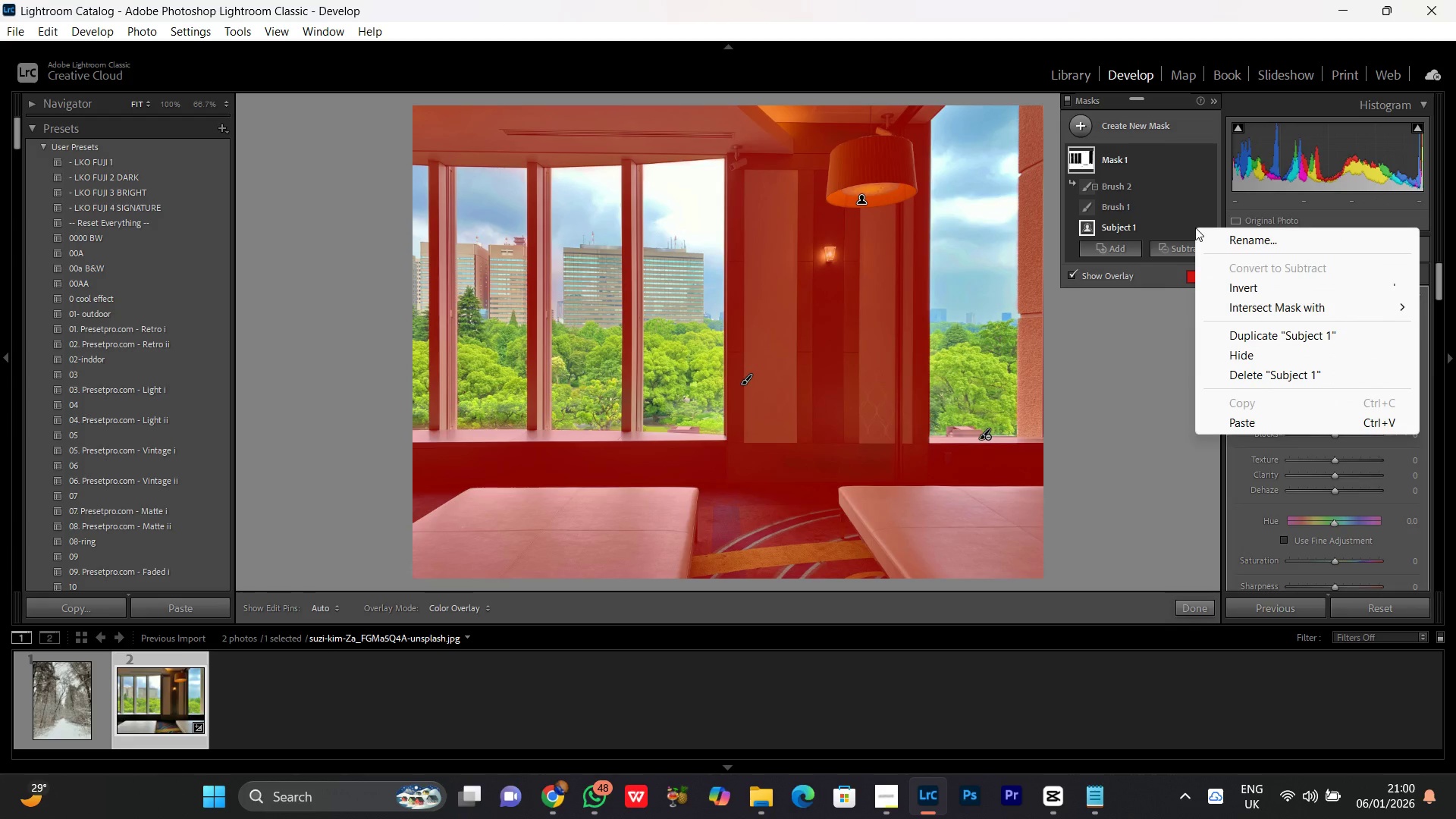 
left_click([1159, 221])
 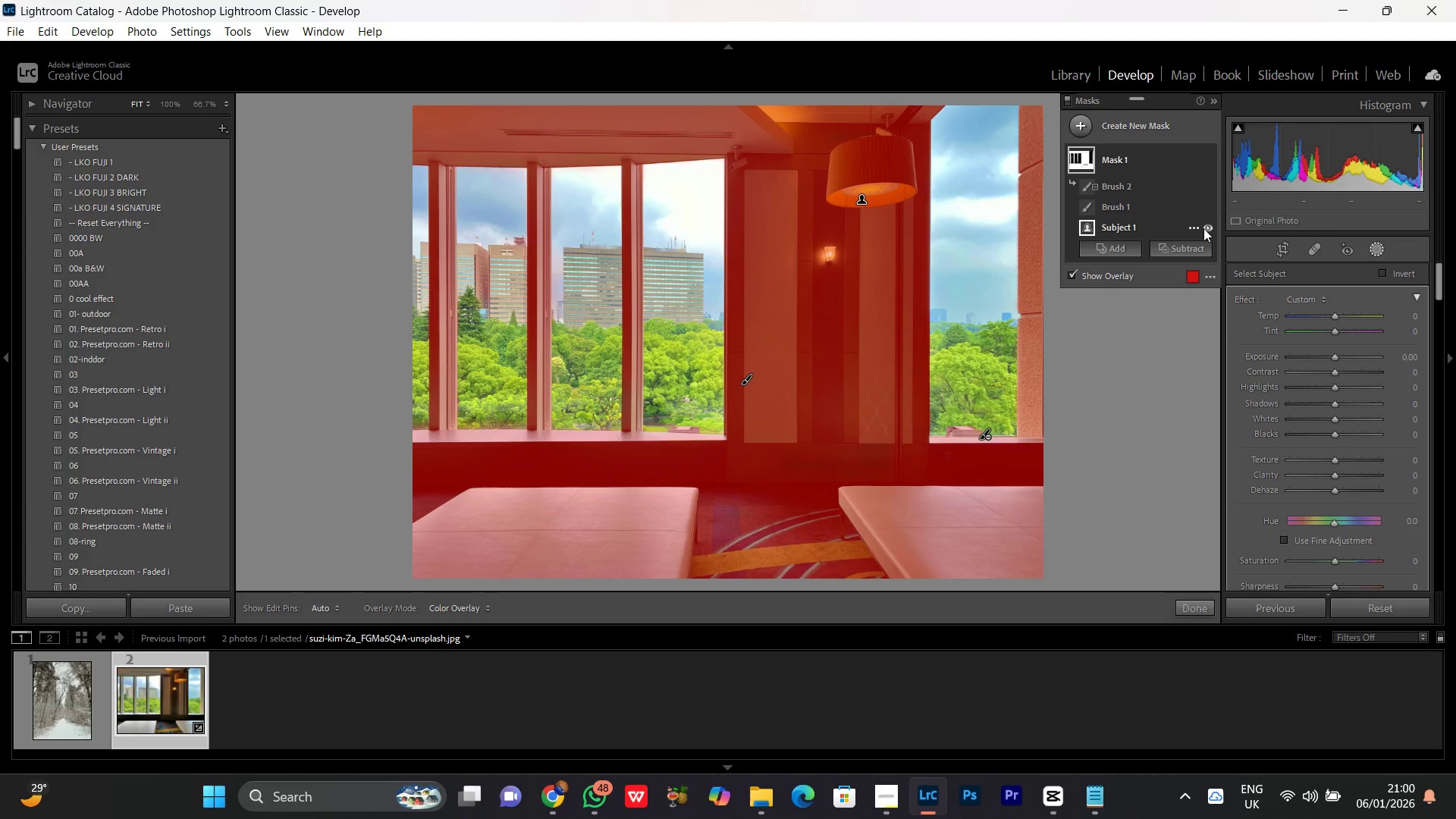 
left_click([1206, 228])
 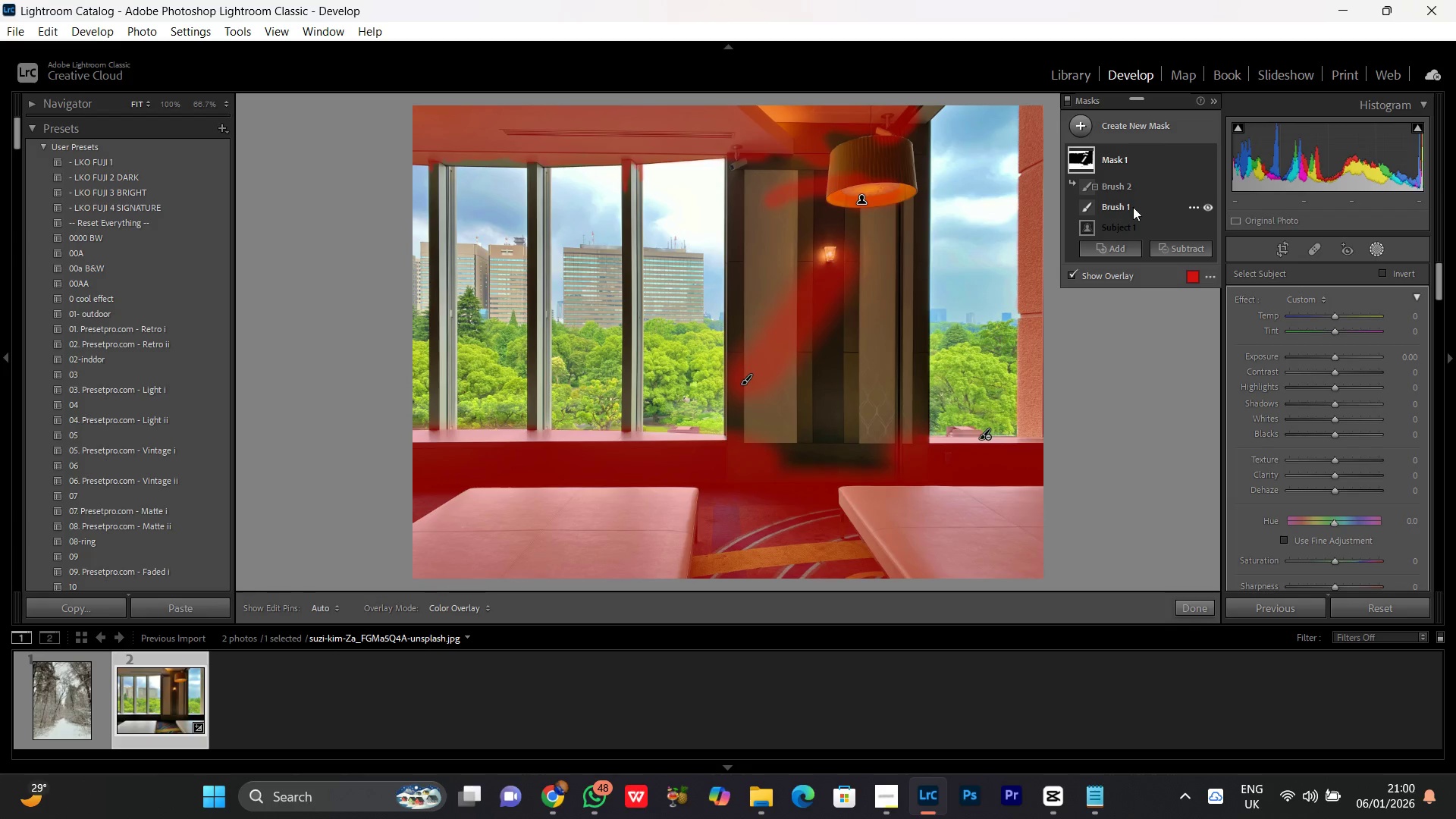 
left_click([1133, 207])
 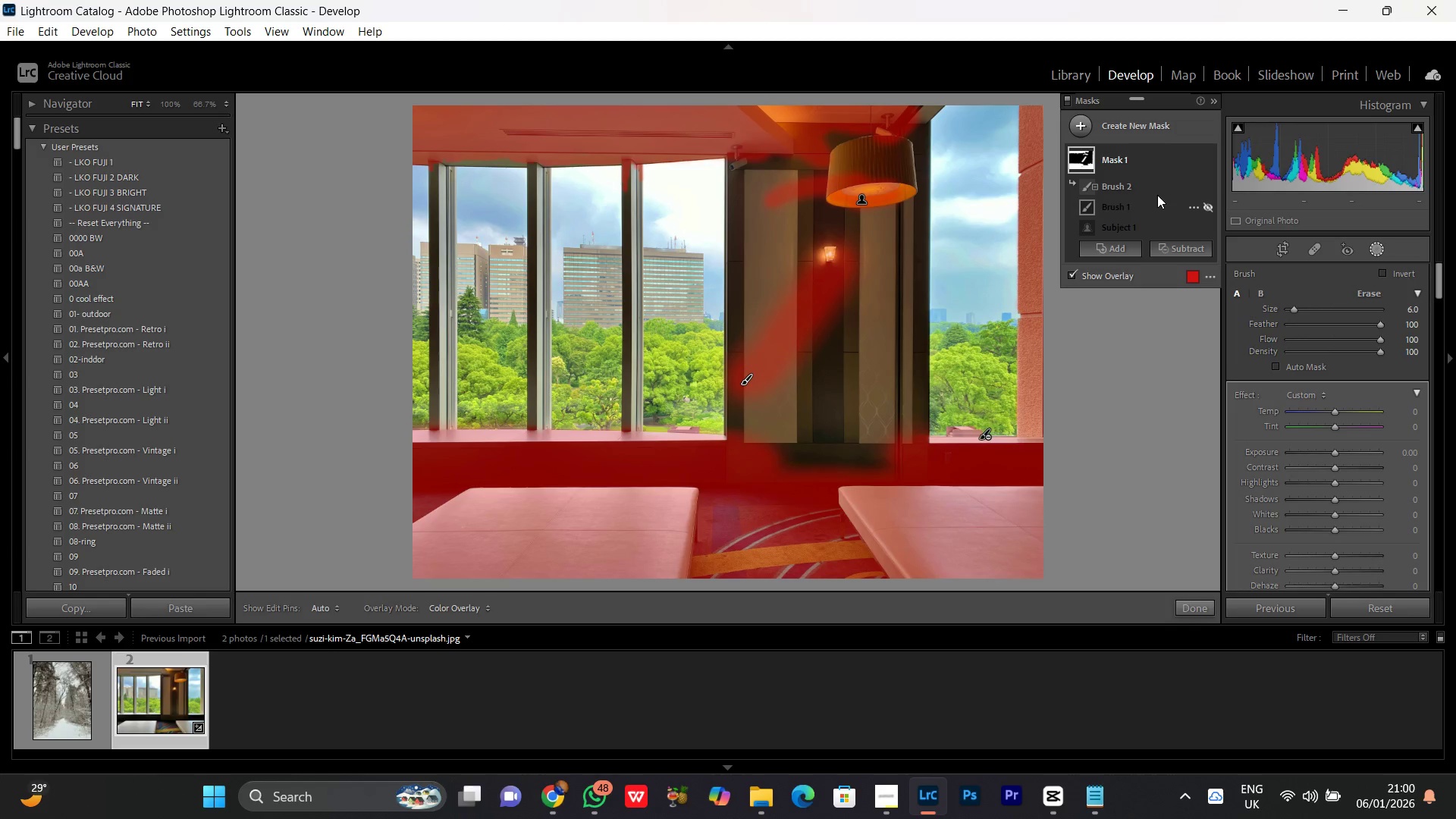 
double_click([1138, 187])
 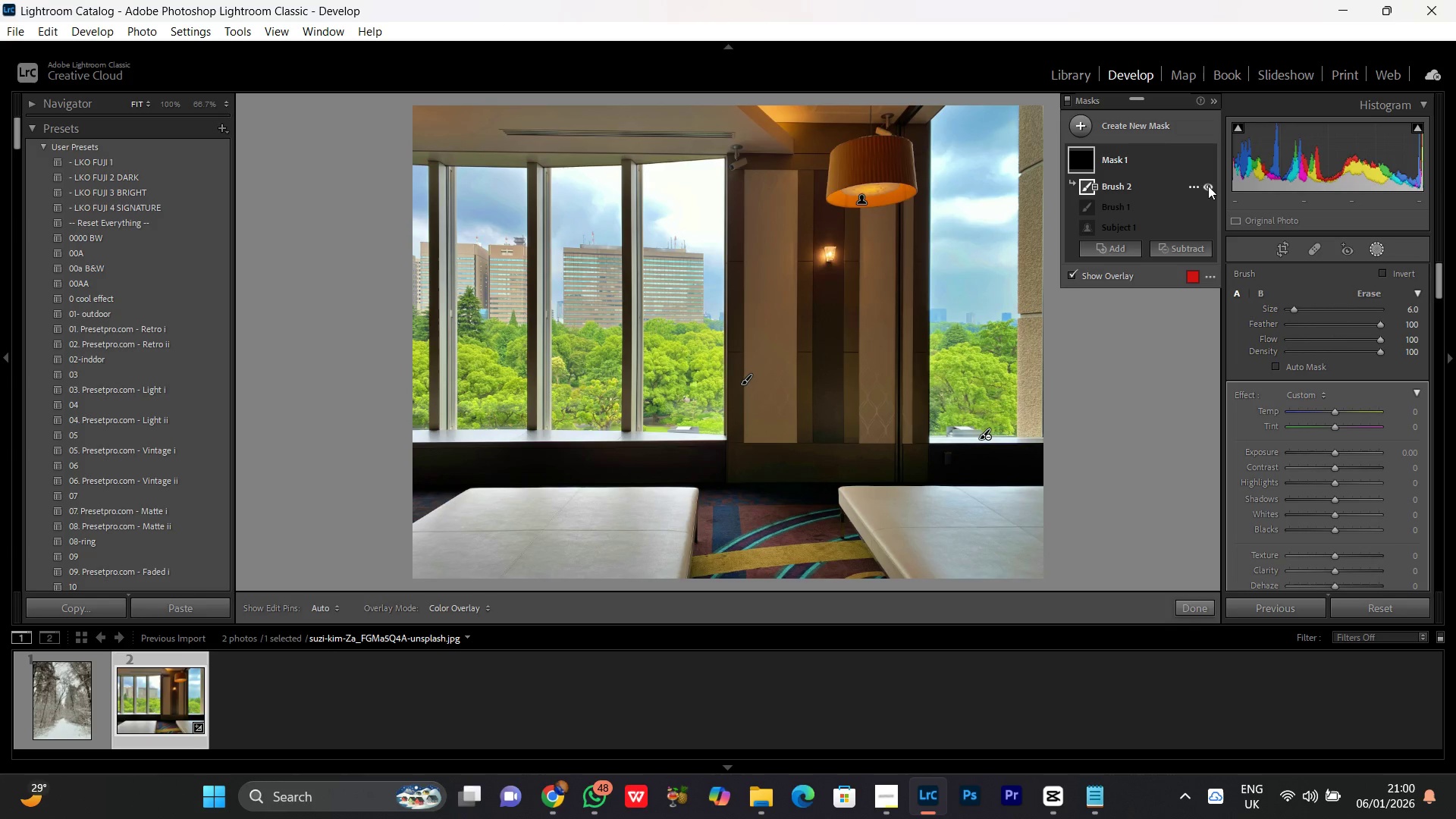 
left_click([1208, 186])
 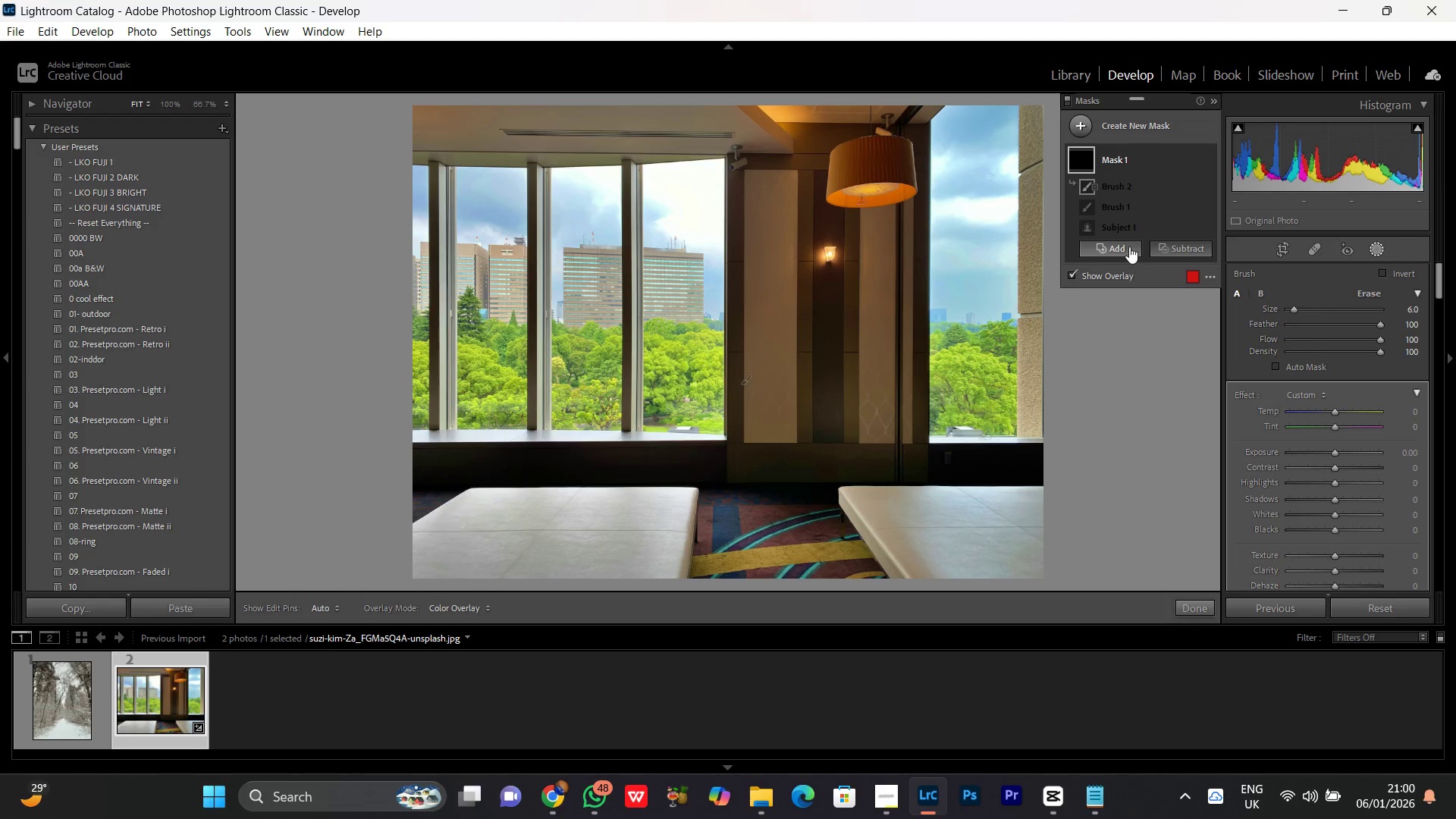 
left_click([1118, 246])
 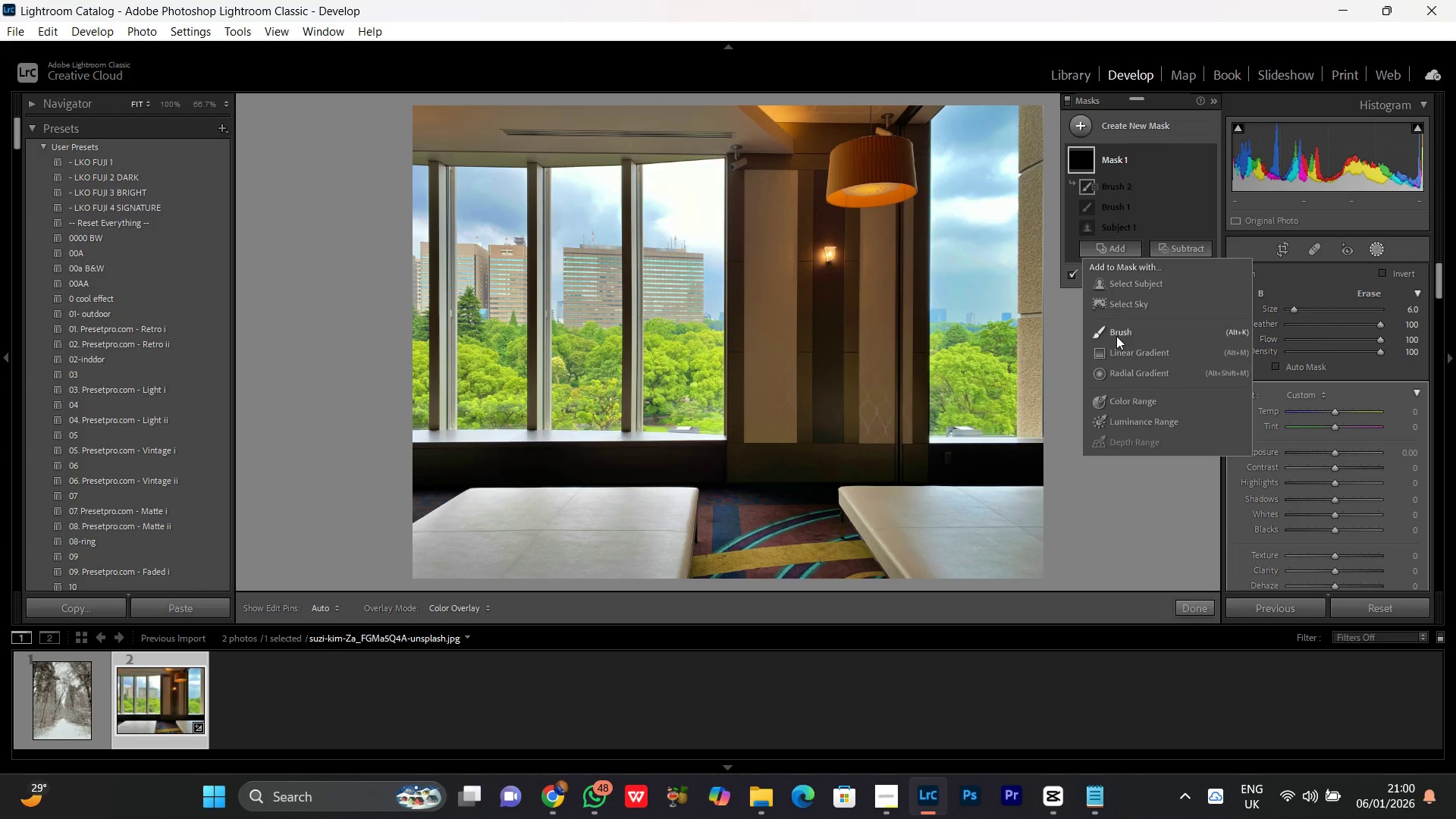 
left_click([1116, 336])
 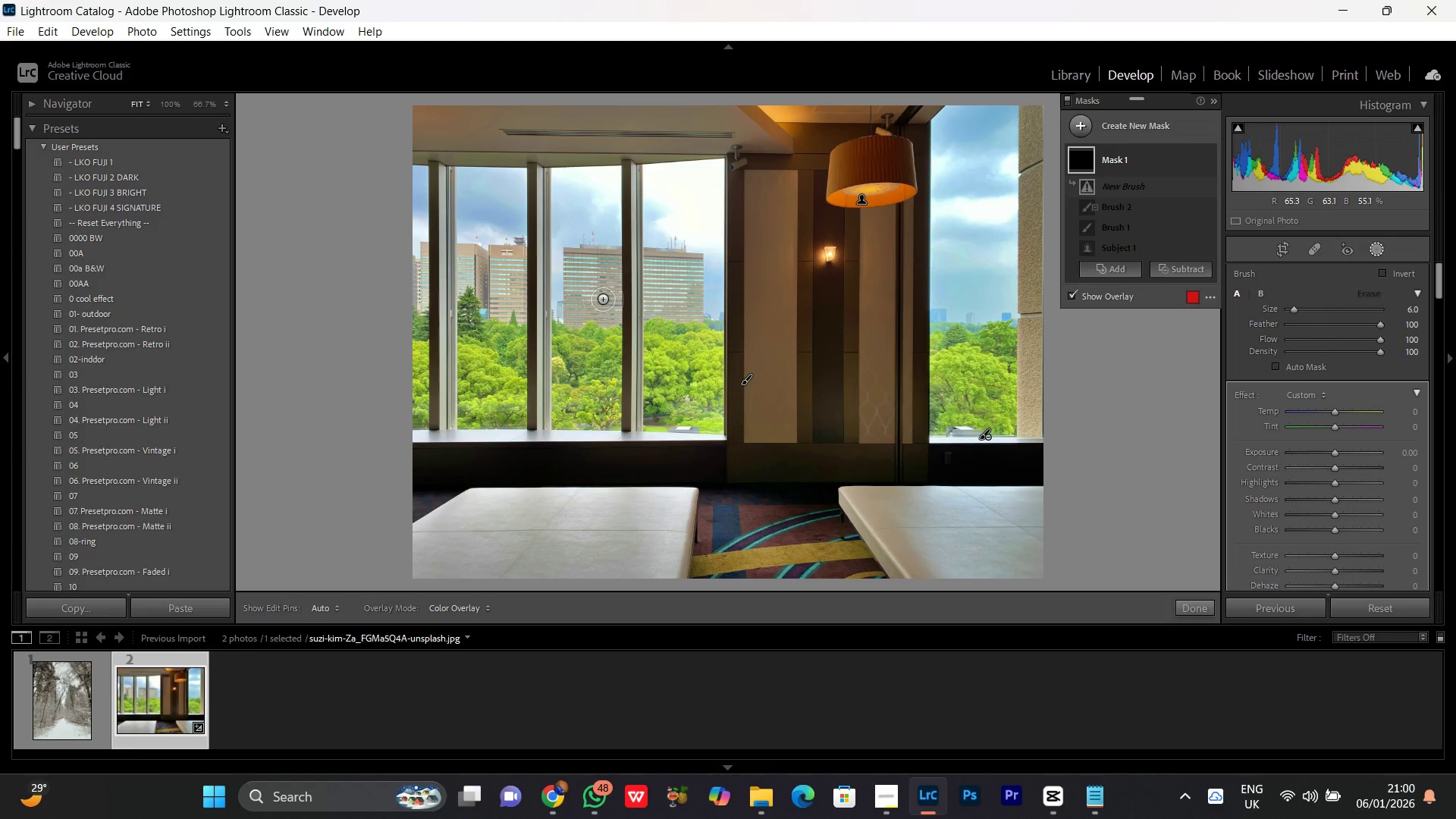 
left_click_drag(start_coordinate=[576, 205], to_coordinate=[582, 300])
 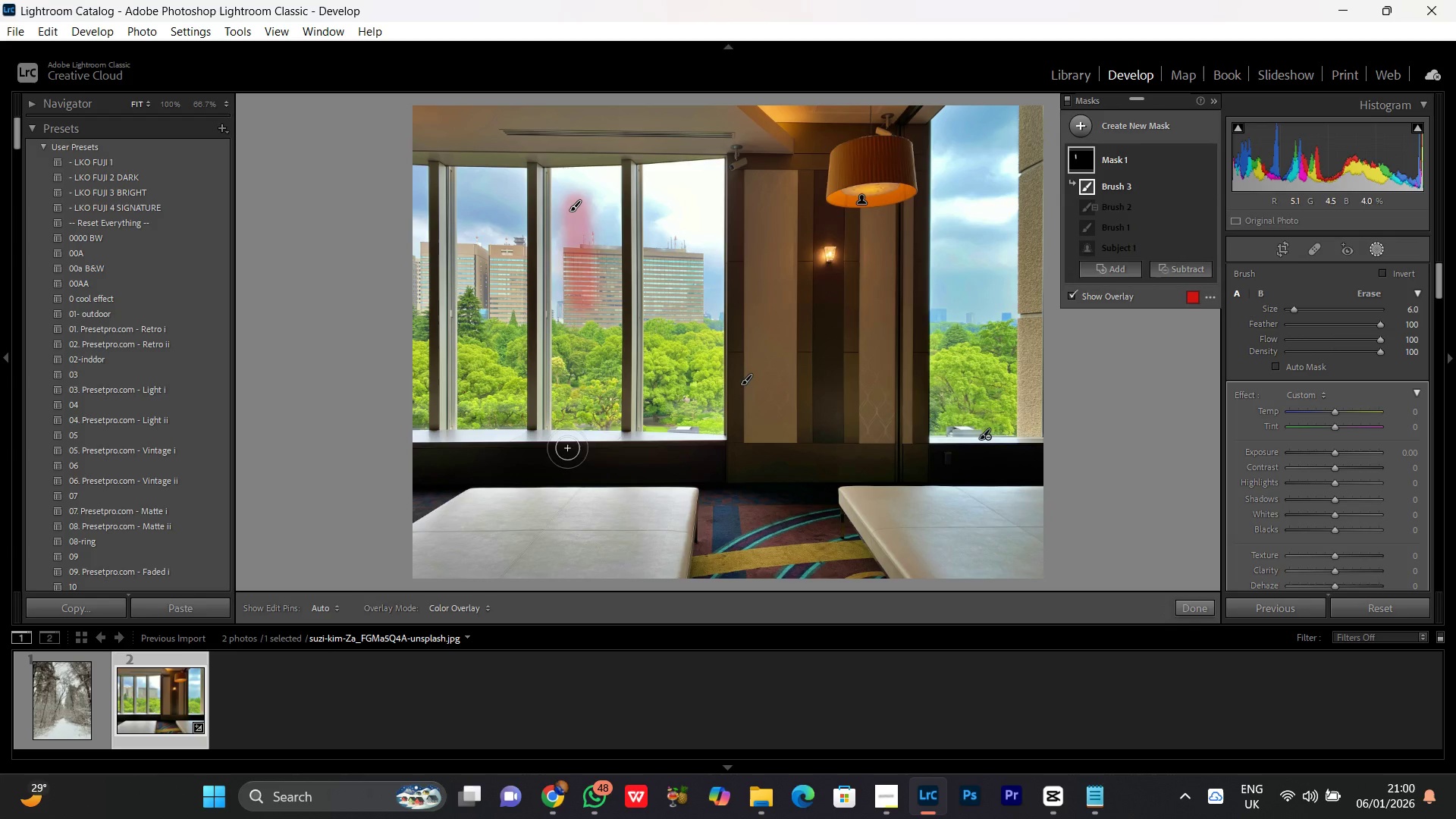 
key(Control+Equal)
 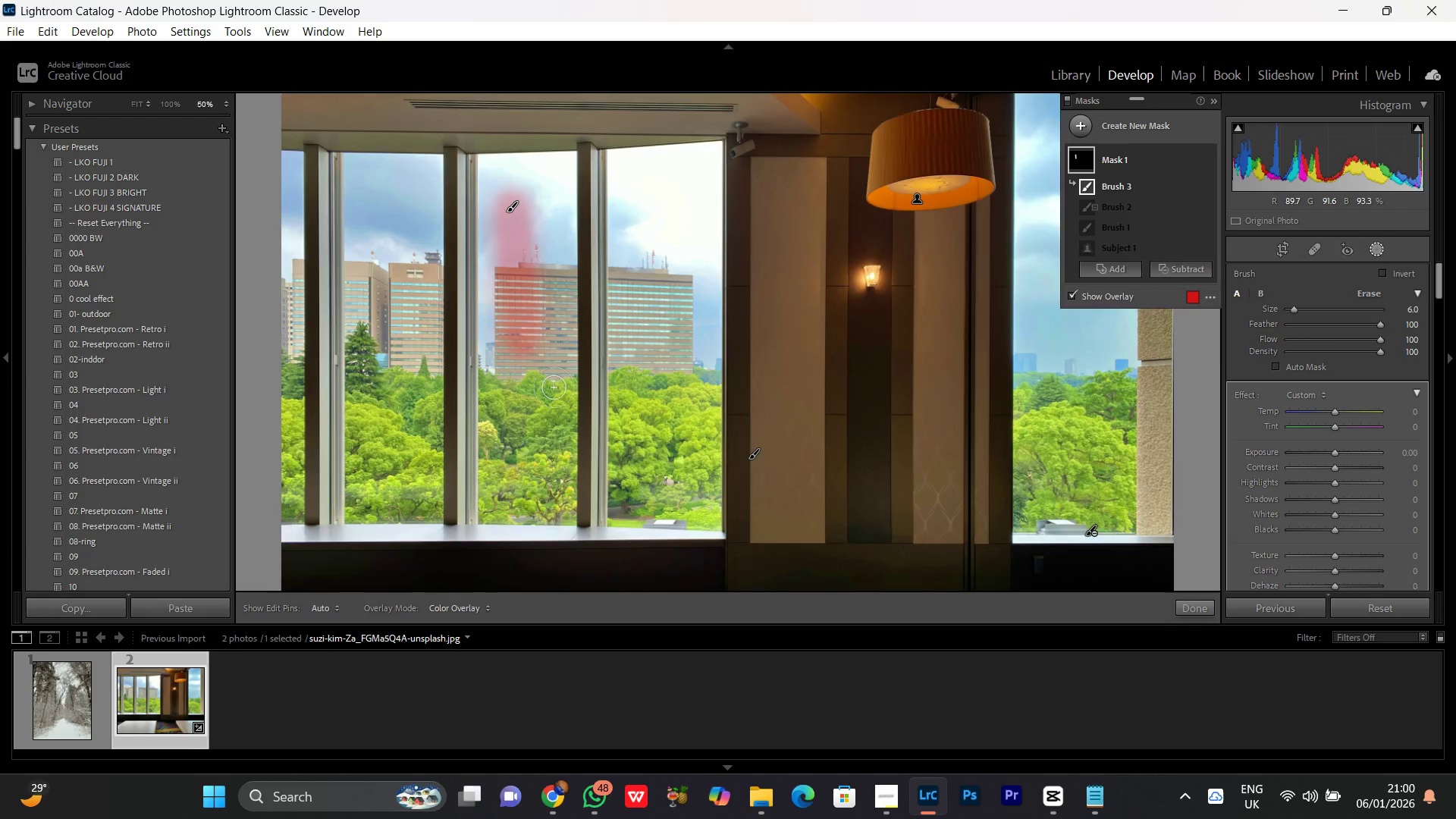 
key(Control+Equal)
 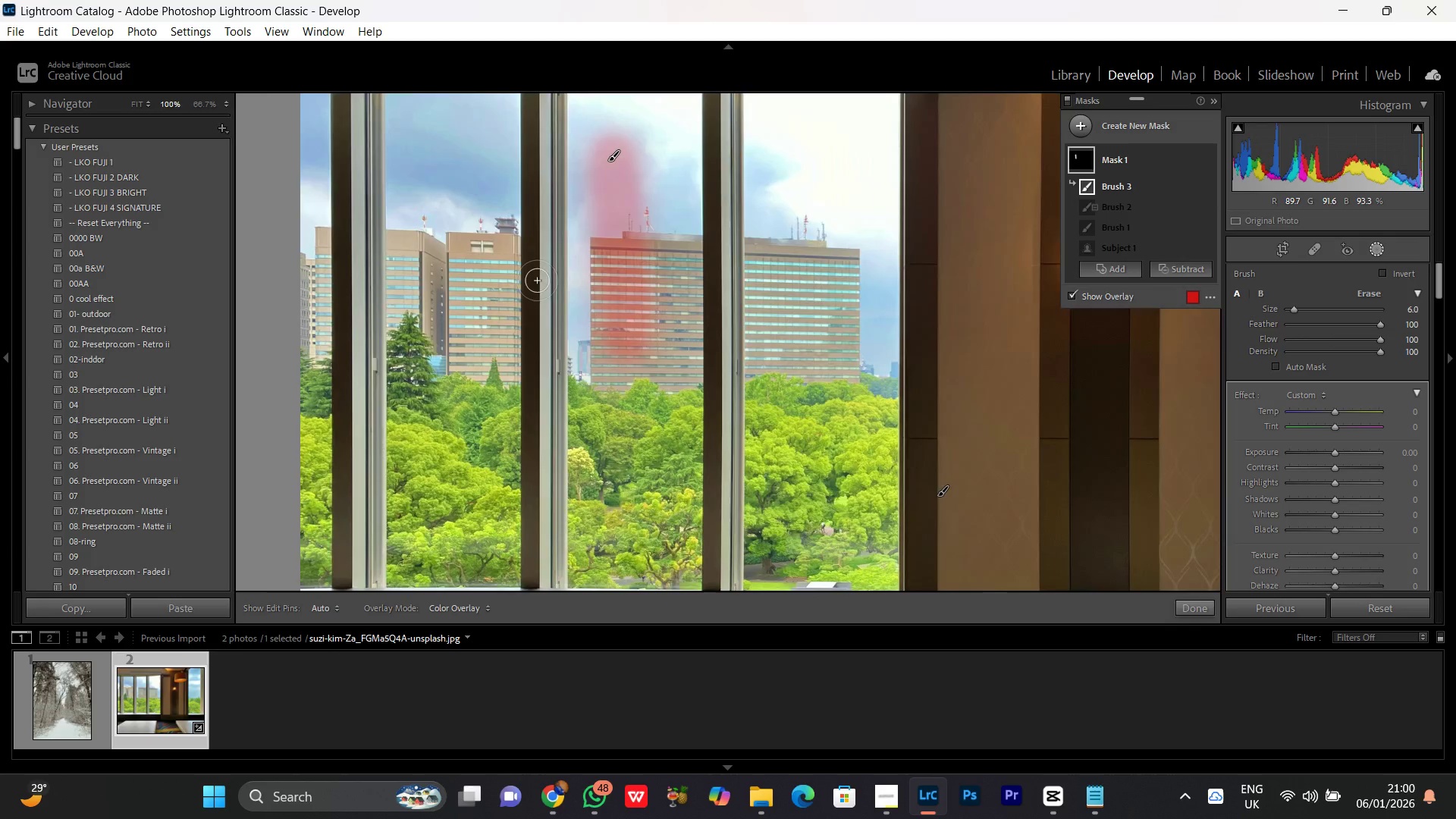 
key(Control+Equal)
 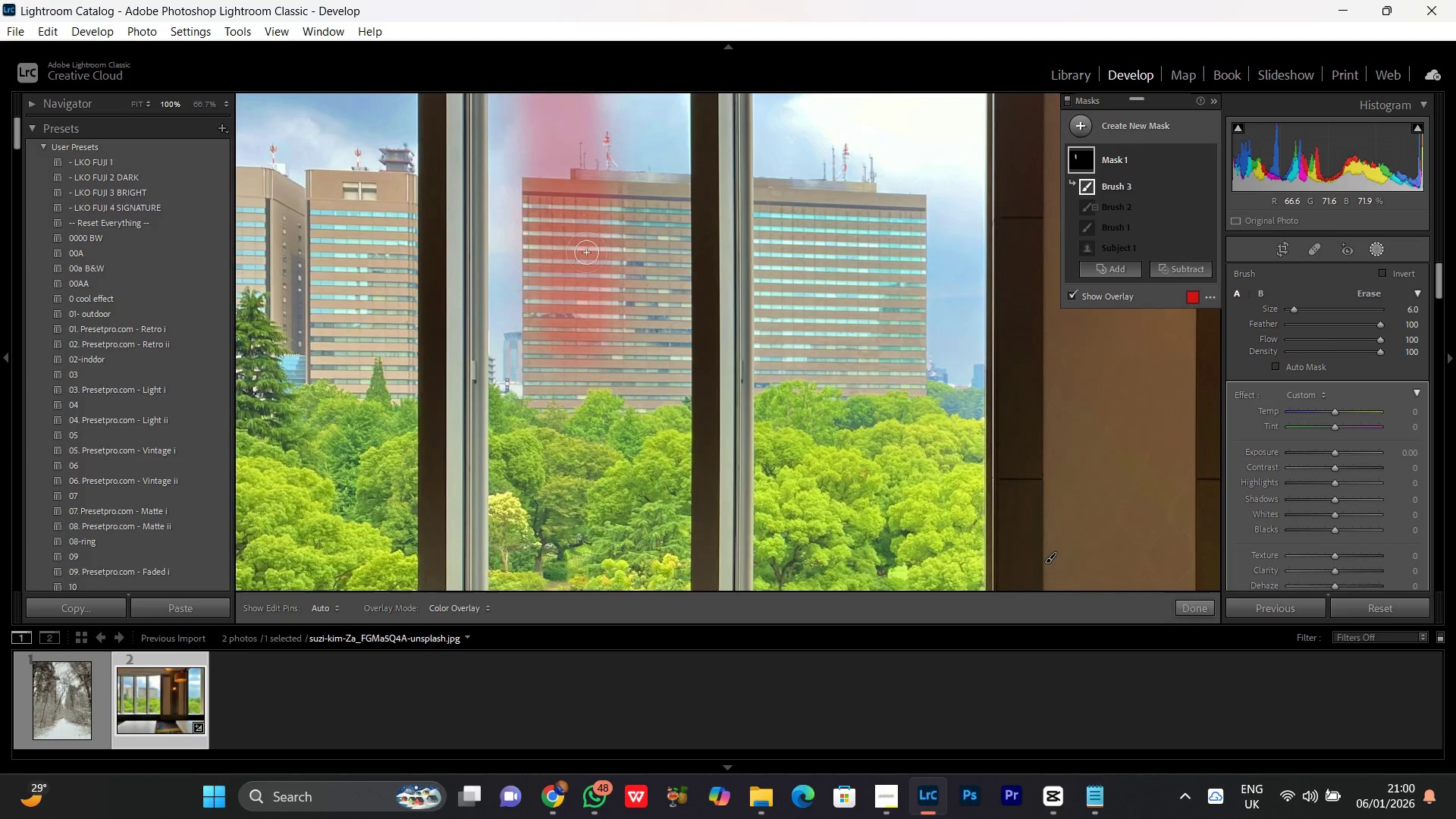 
hold_key(key=Space, duration=0.66)
 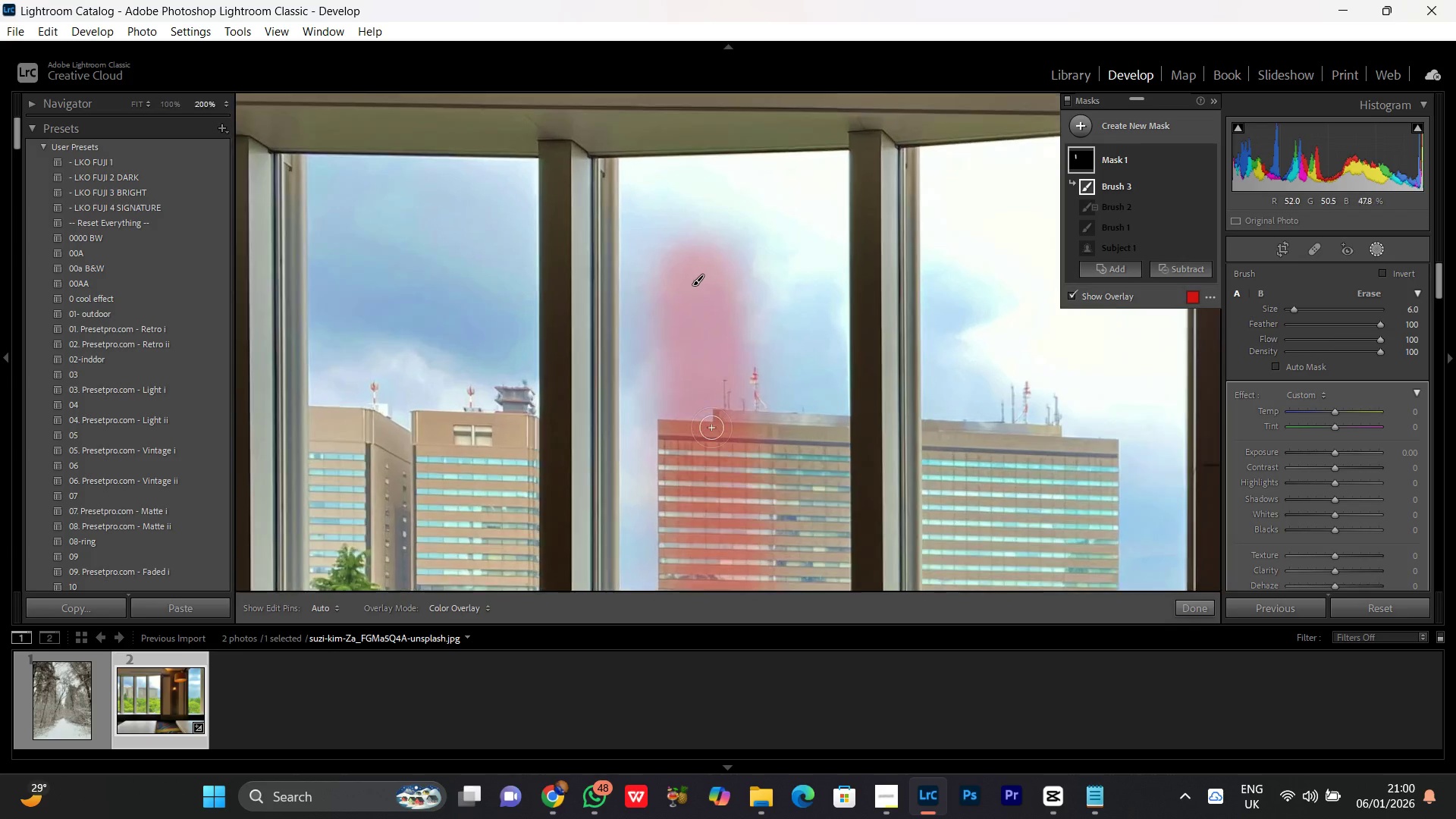 
left_click_drag(start_coordinate=[576, 225], to_coordinate=[720, 460])
 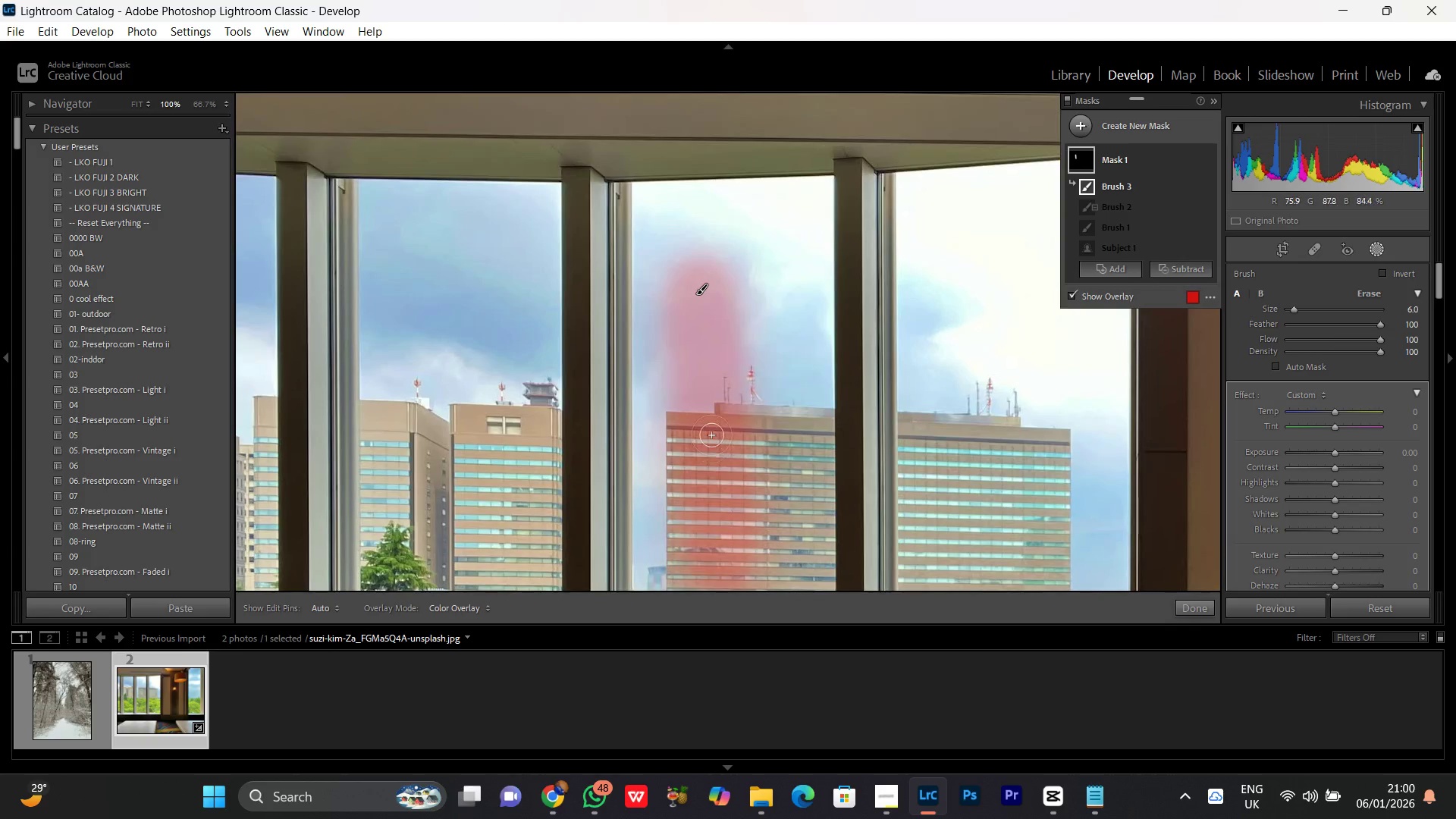 
key(Control+Equal)
 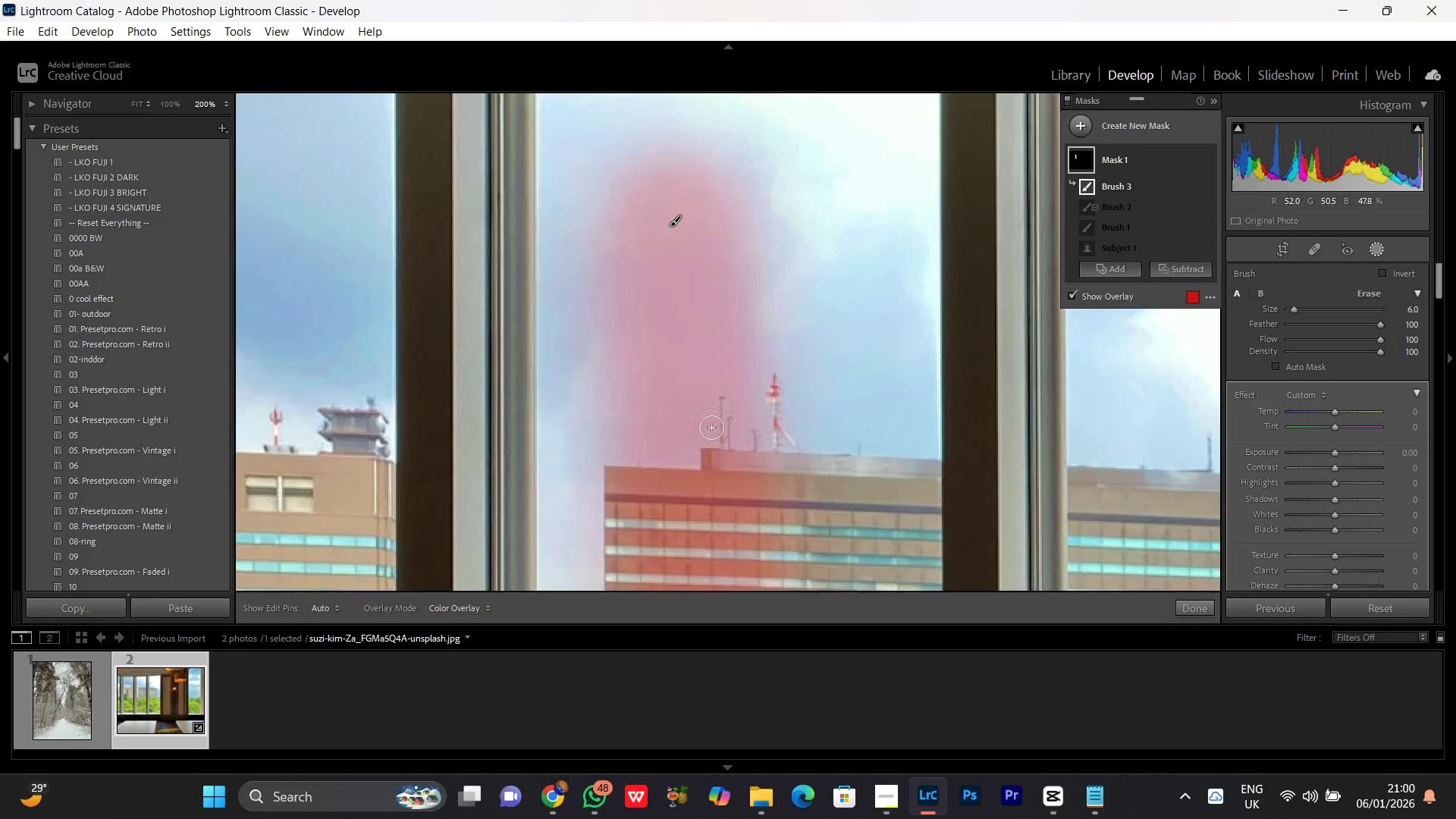 
key(Control+Equal)
 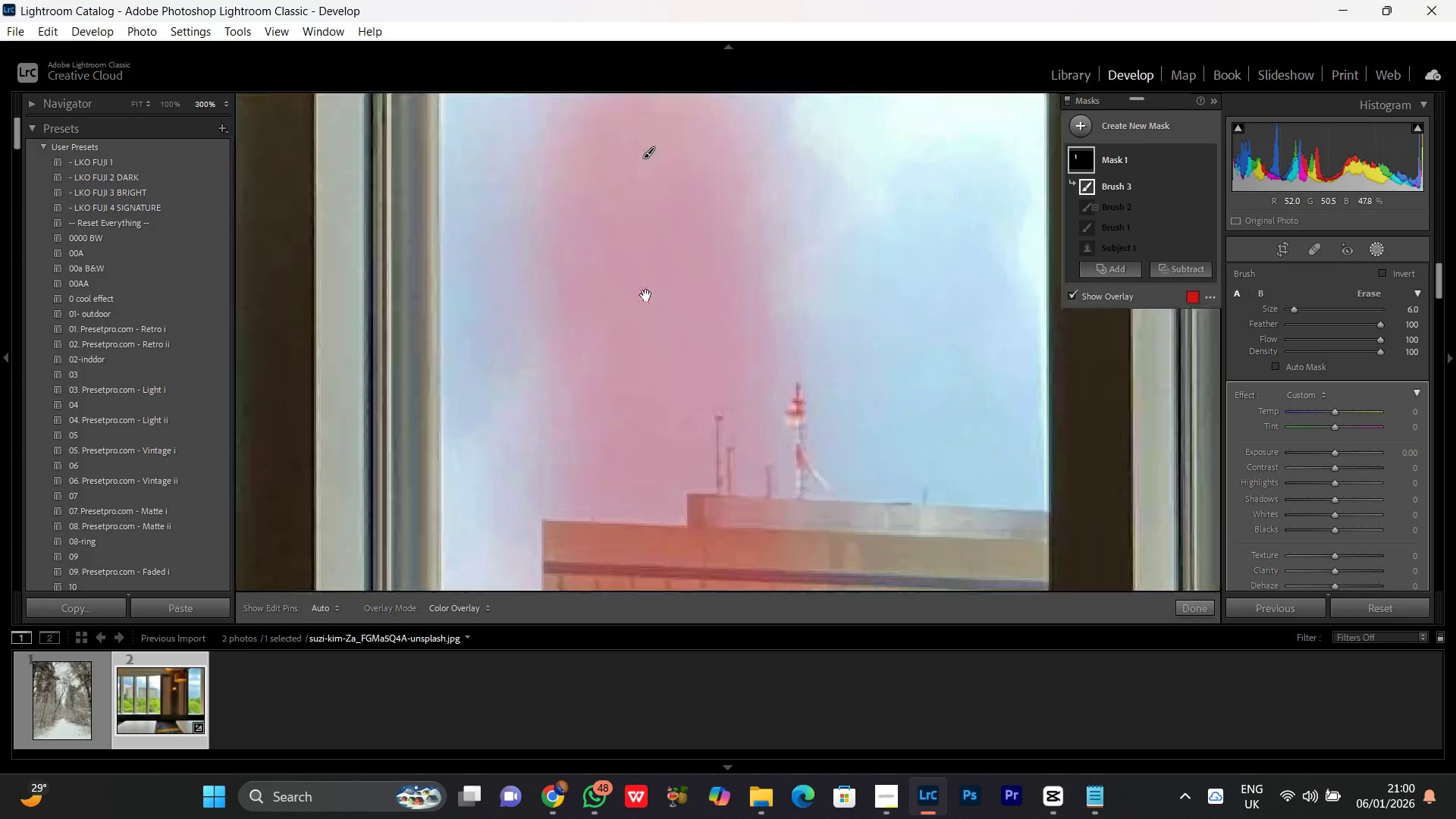 
hold_key(key=Space, duration=0.72)
 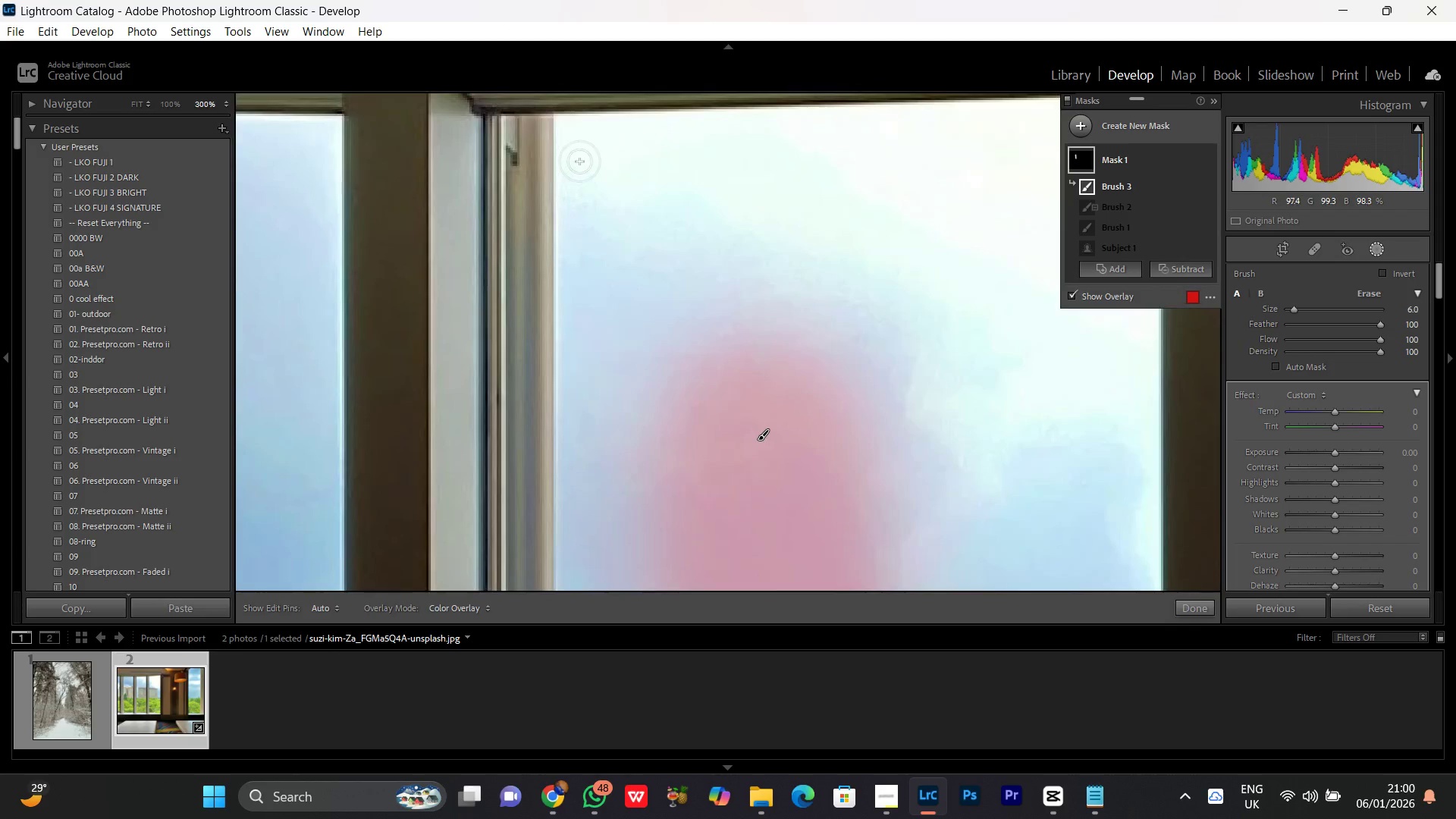 
left_click_drag(start_coordinate=[600, 209], to_coordinate=[714, 491])
 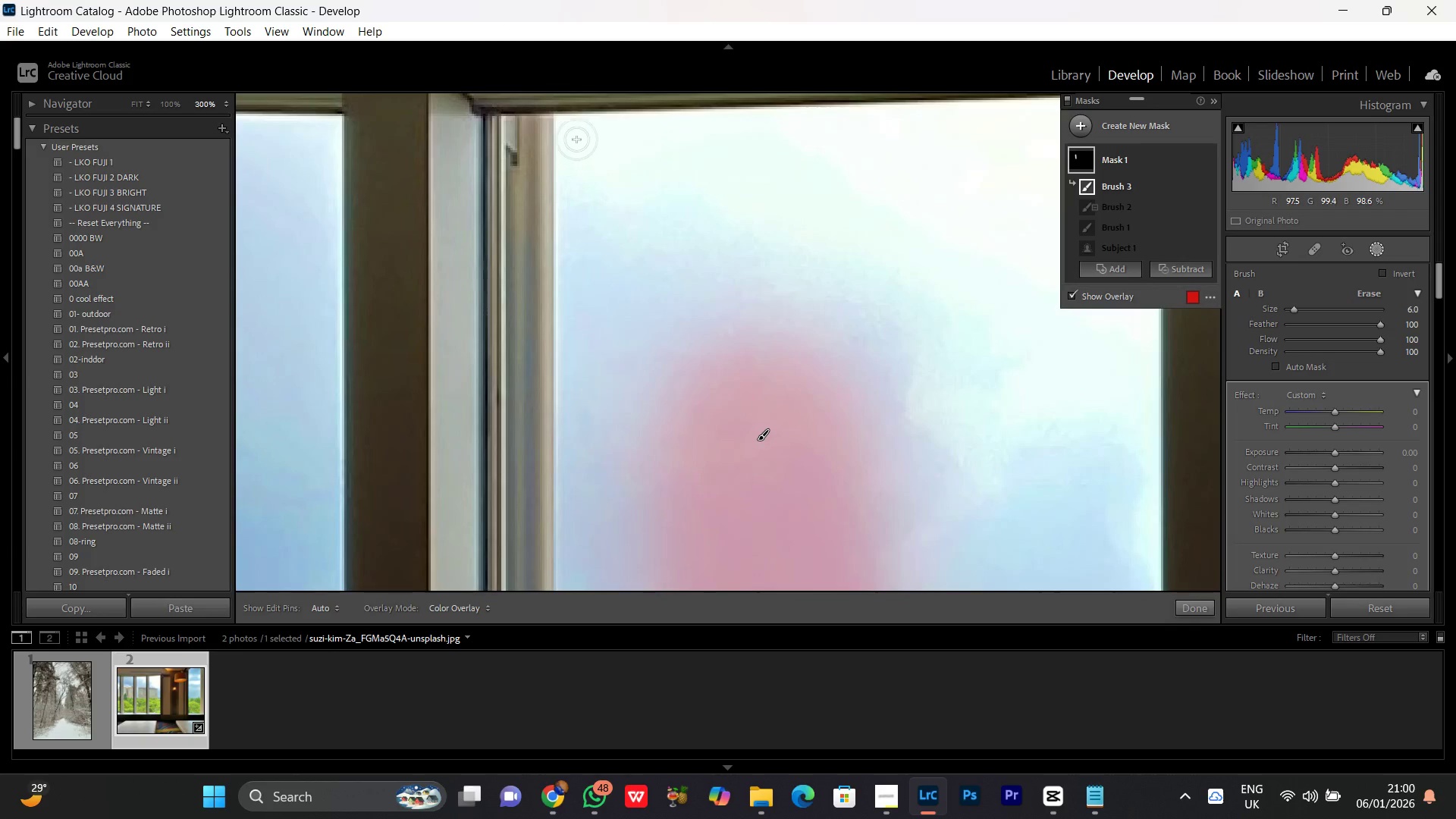 
left_click_drag(start_coordinate=[576, 140], to_coordinate=[797, 130])
 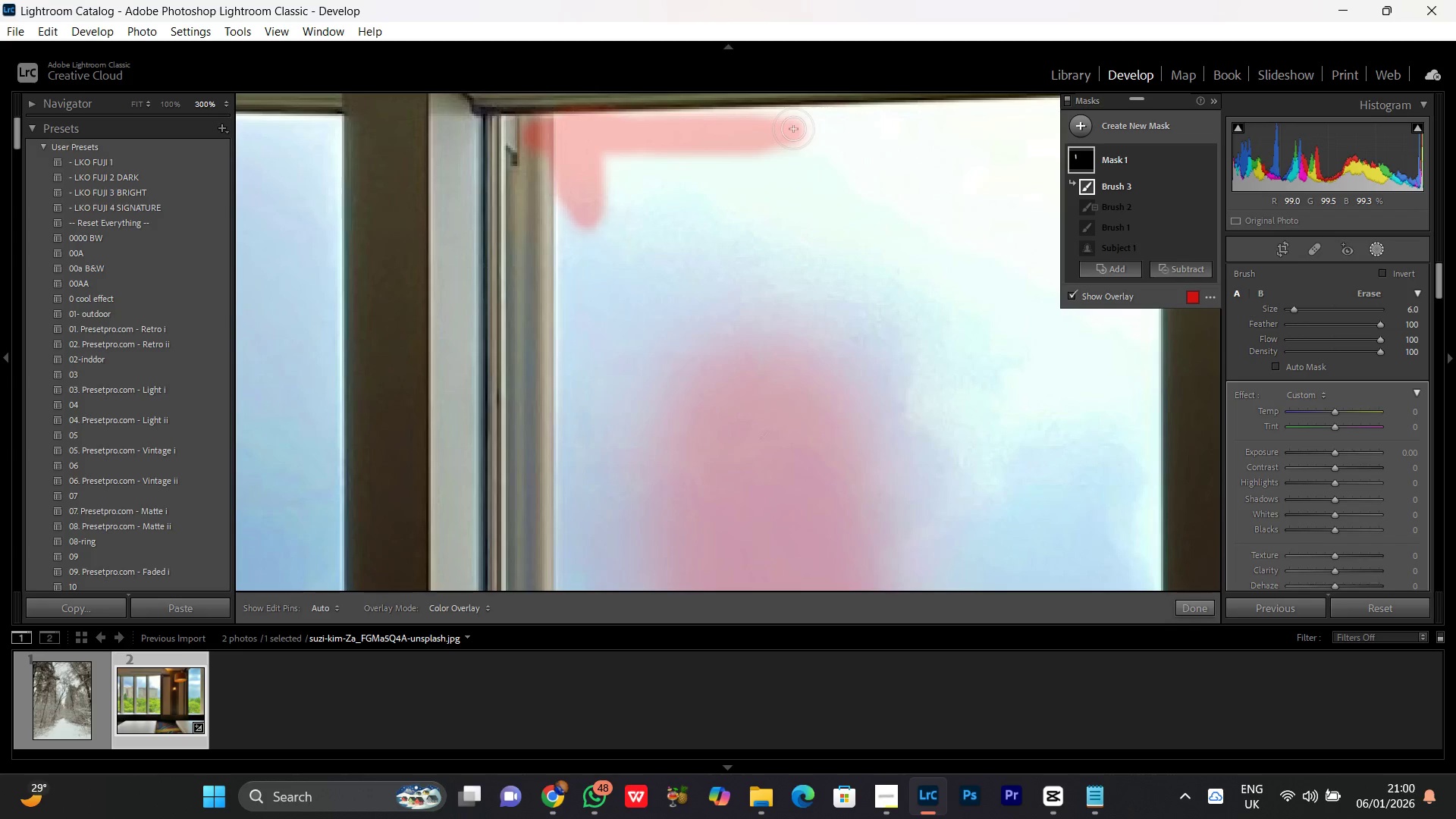 
key(Control+Z)
 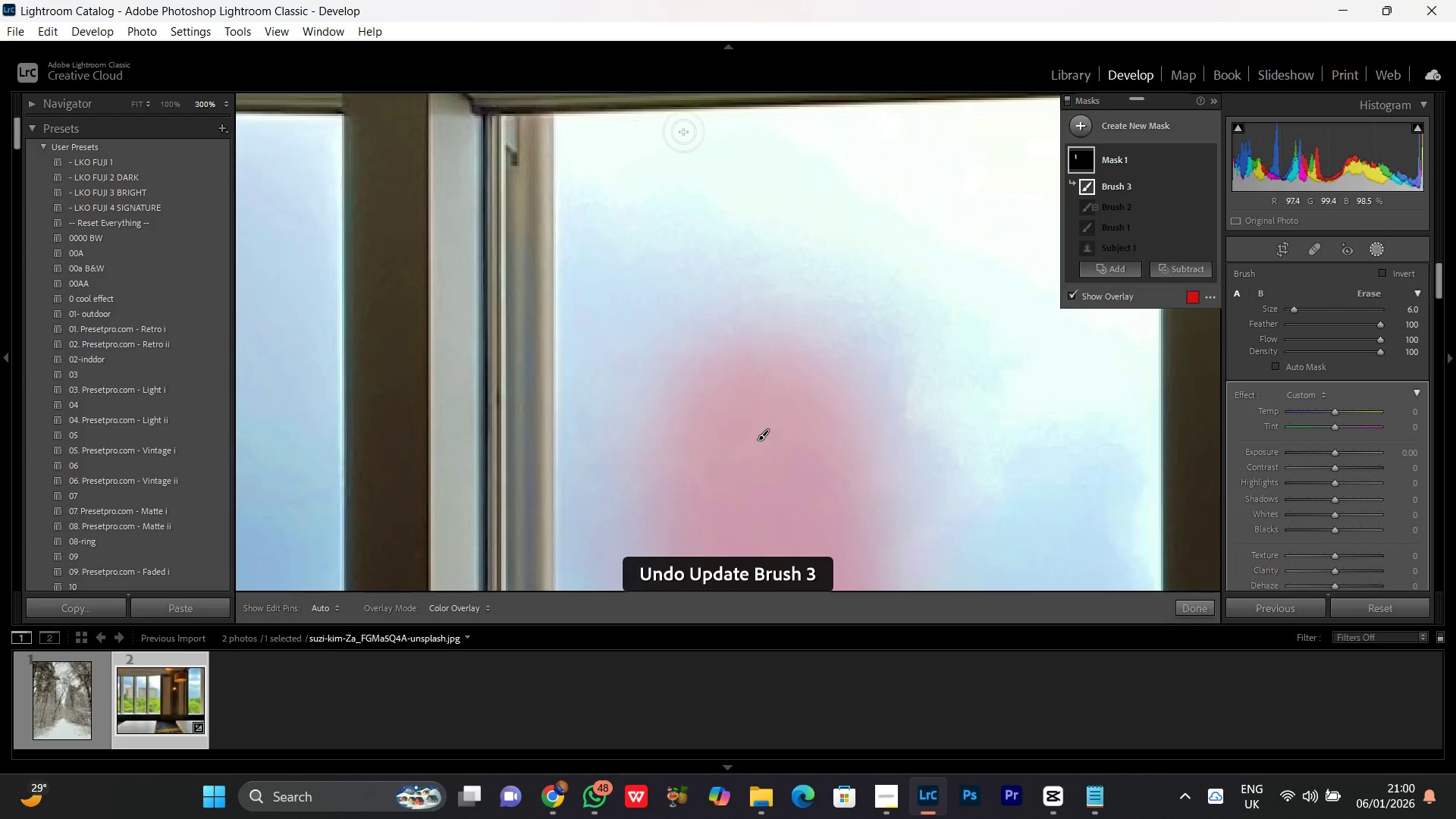 
left_click_drag(start_coordinate=[685, 131], to_coordinate=[582, 338])
 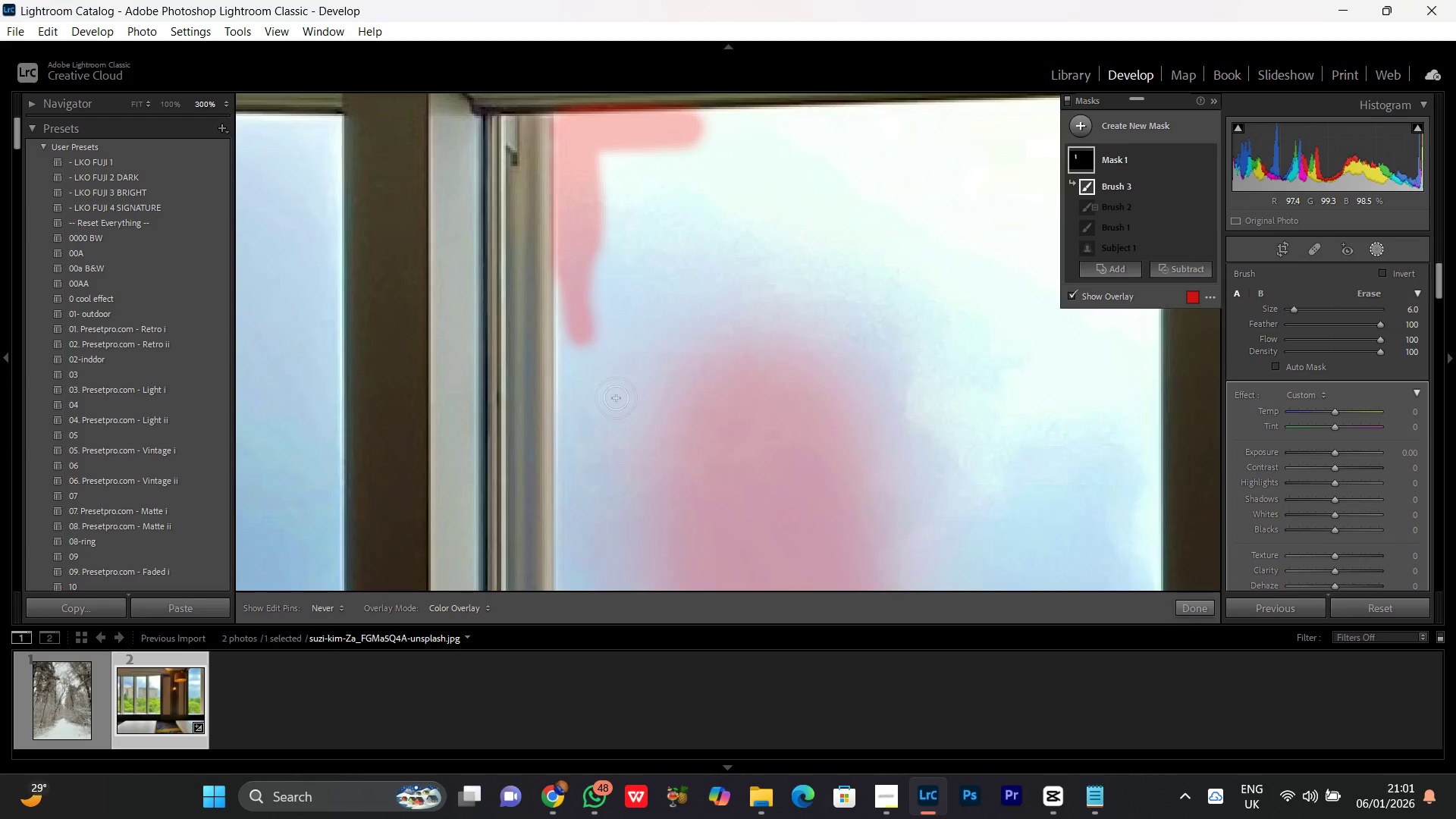 
hold_key(key=Space, duration=0.58)
 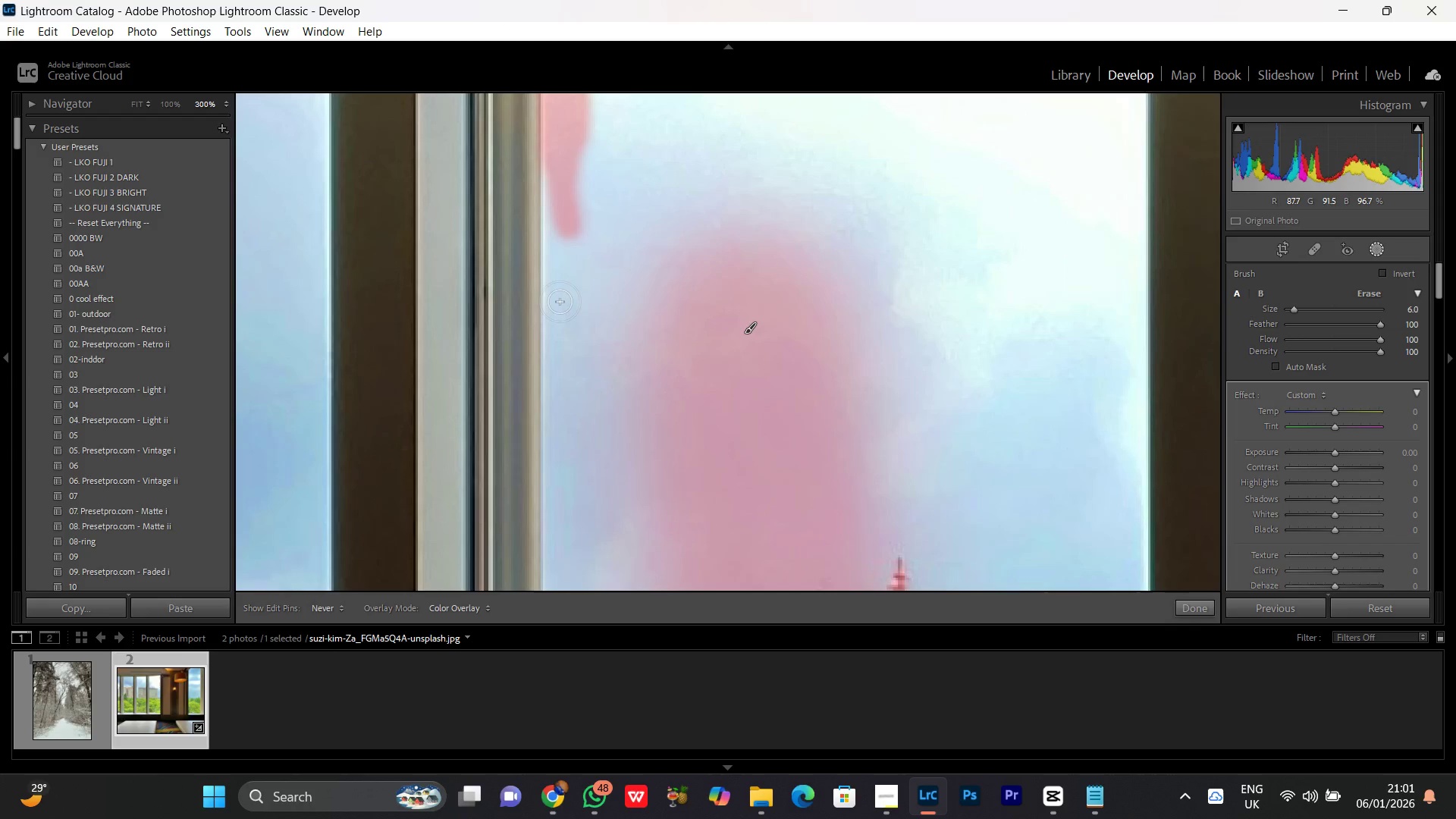 
left_click_drag(start_coordinate=[616, 399], to_coordinate=[603, 293])
 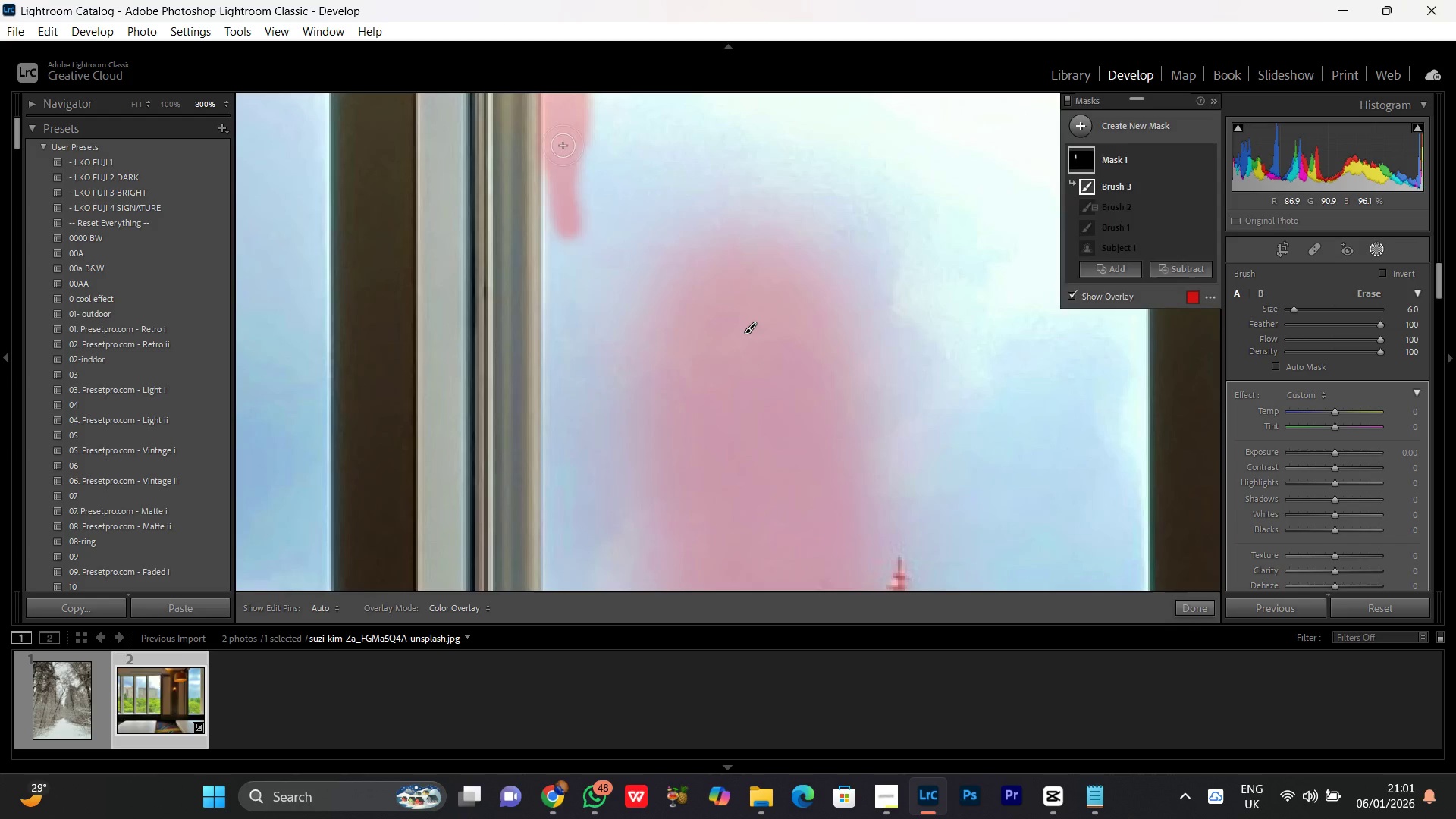 
left_click_drag(start_coordinate=[563, 148], to_coordinate=[577, 347])
 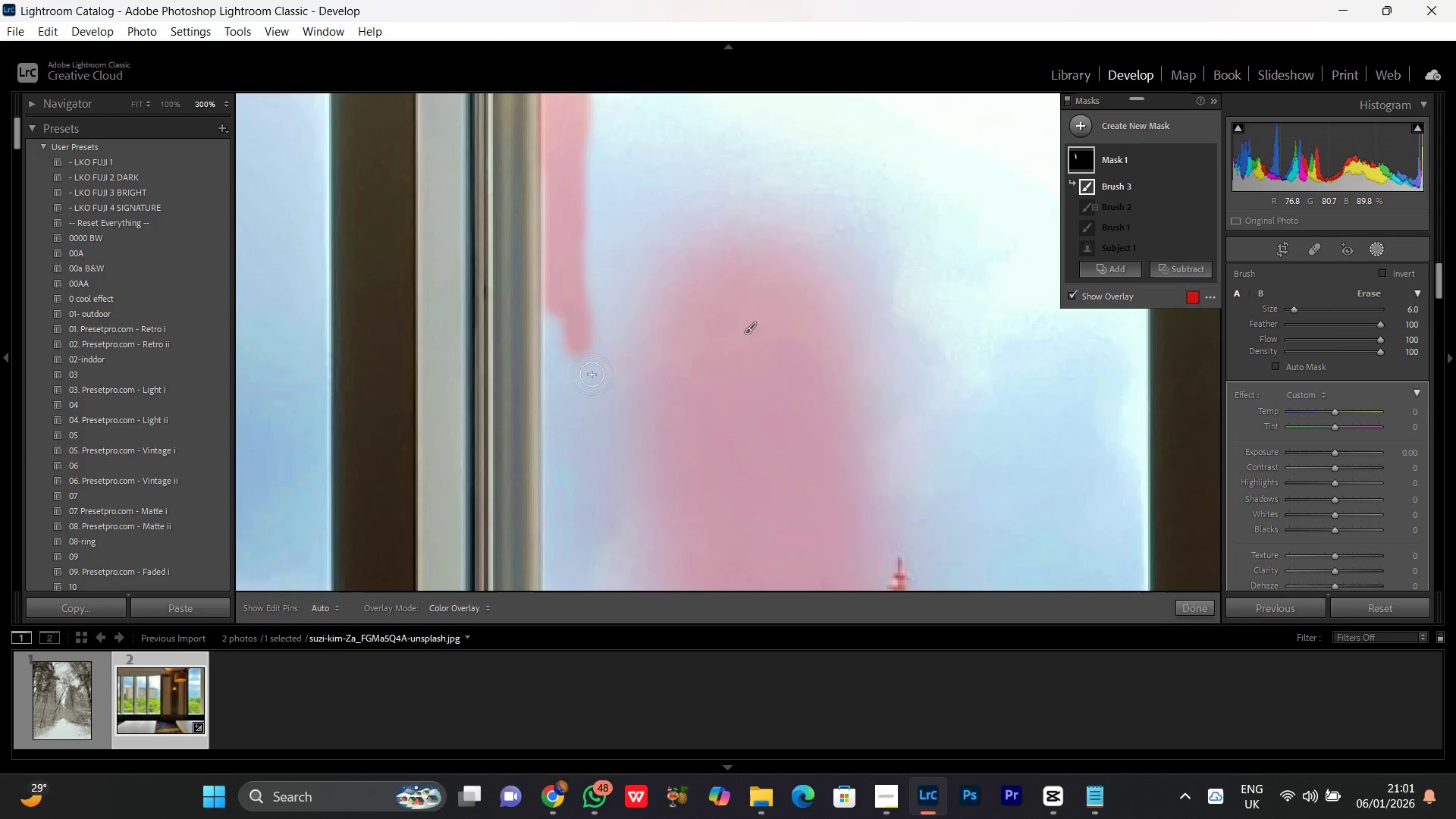 
key(BracketLeft)
 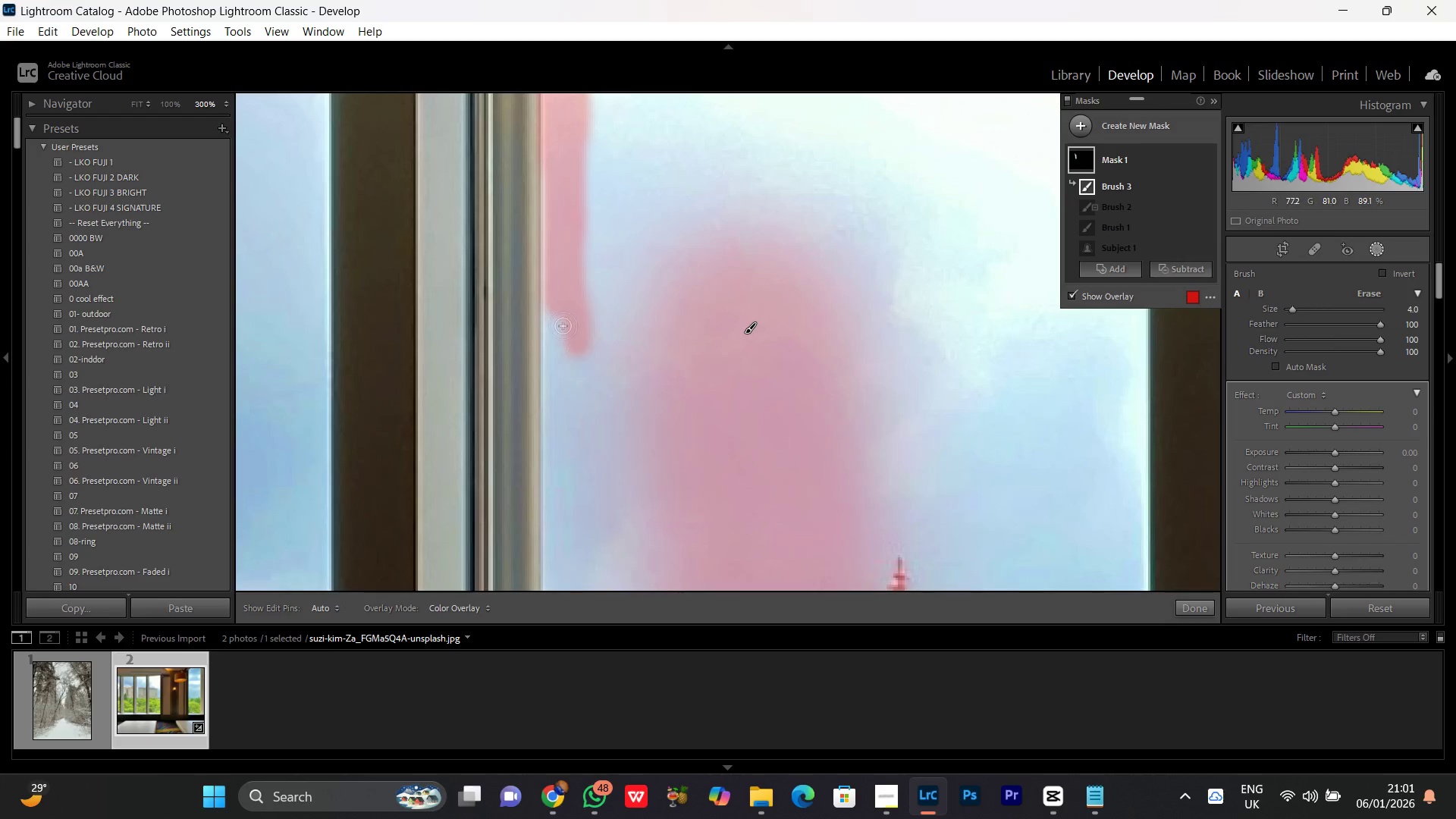 
key(BracketLeft)
 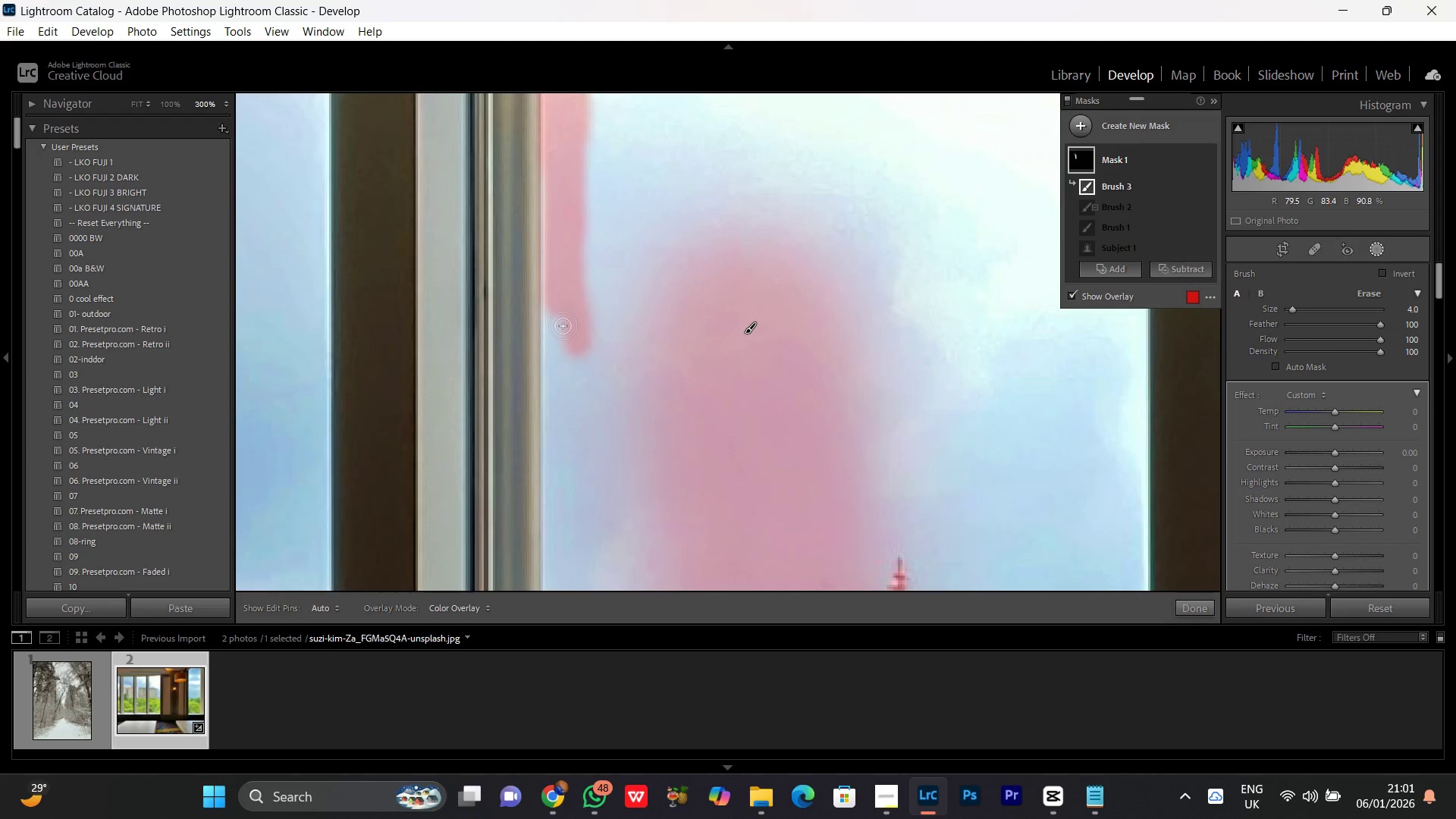 
key(BracketRight)
 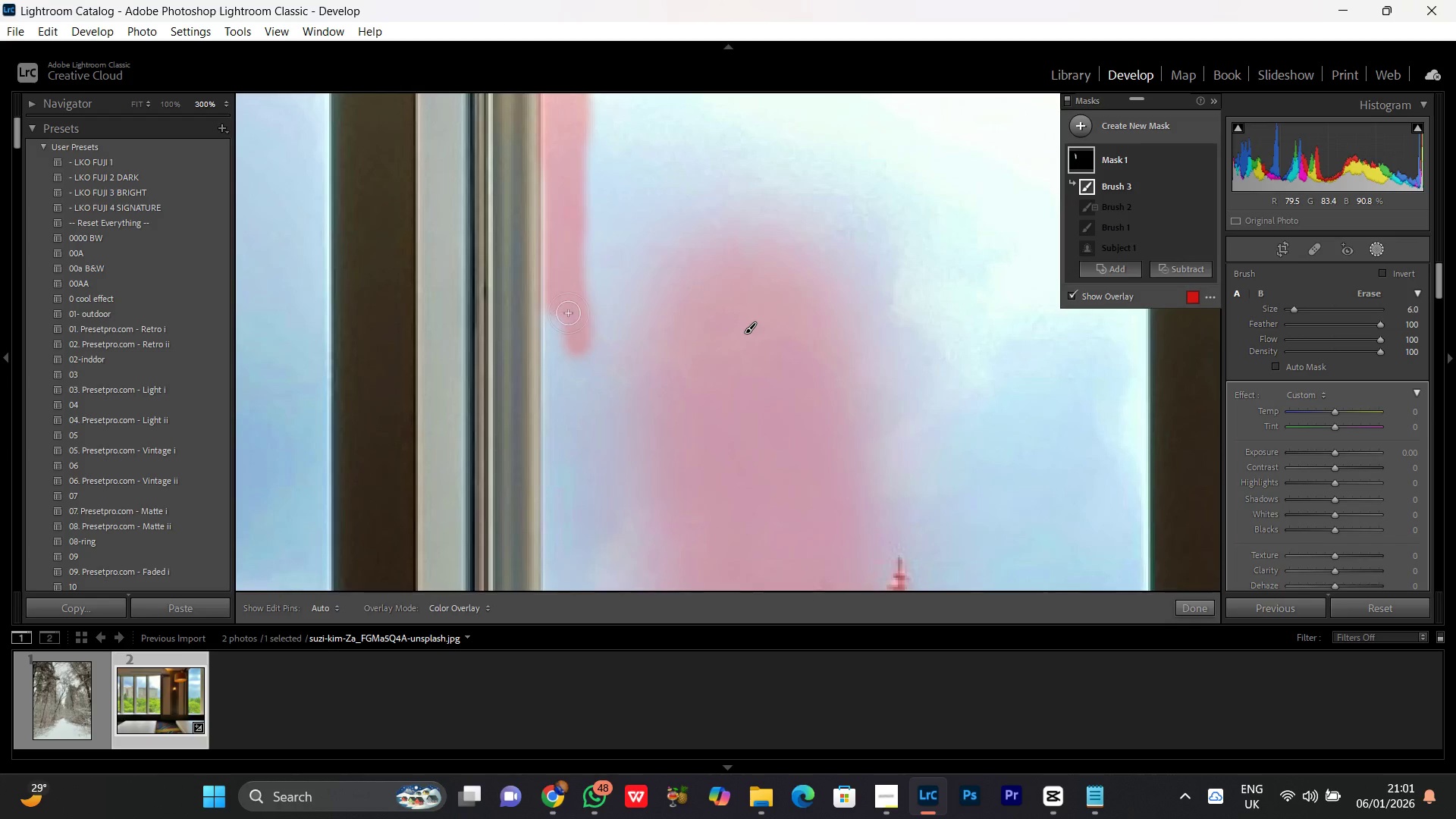 
key(BracketRight)
 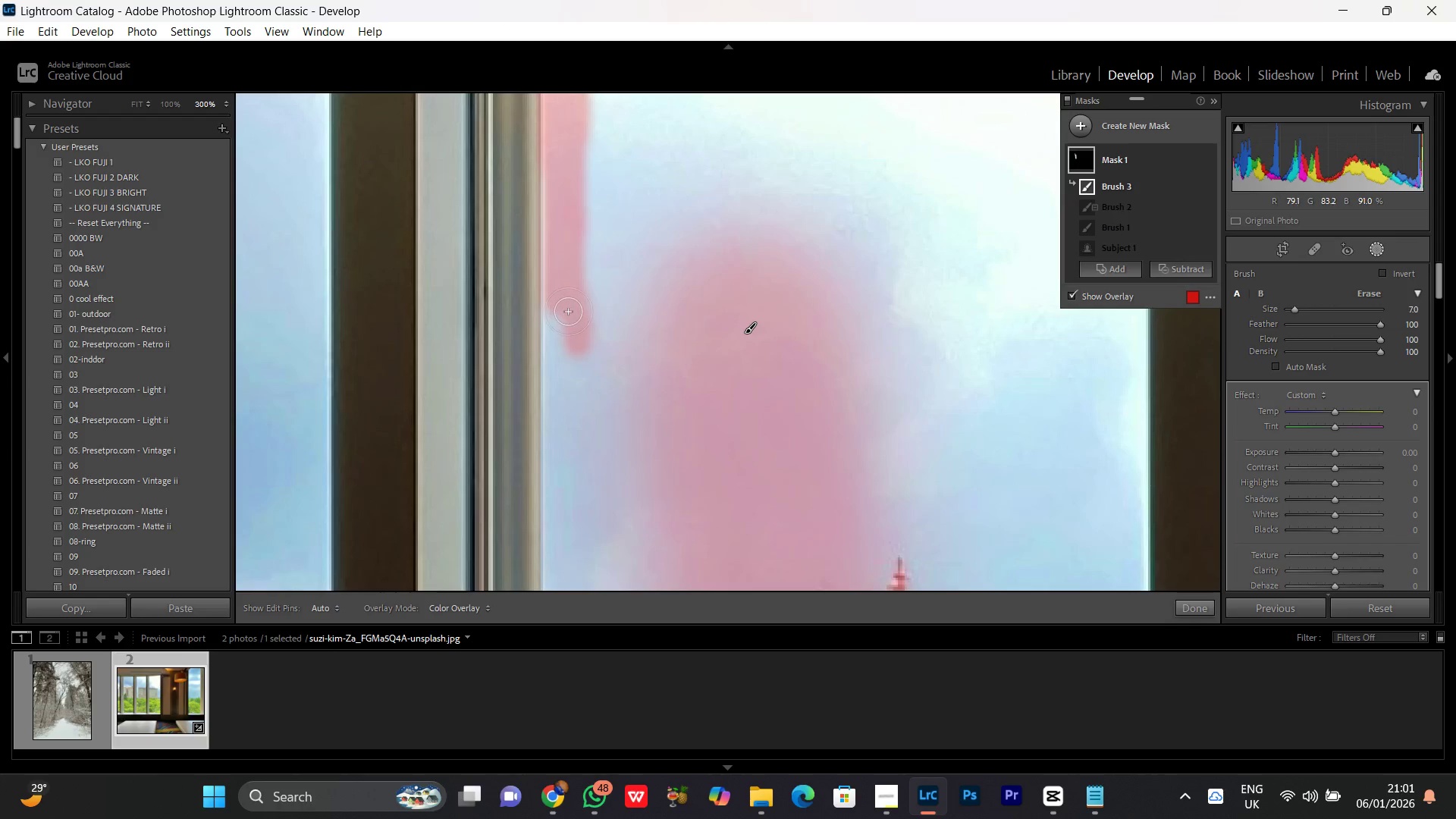 
key(BracketRight)
 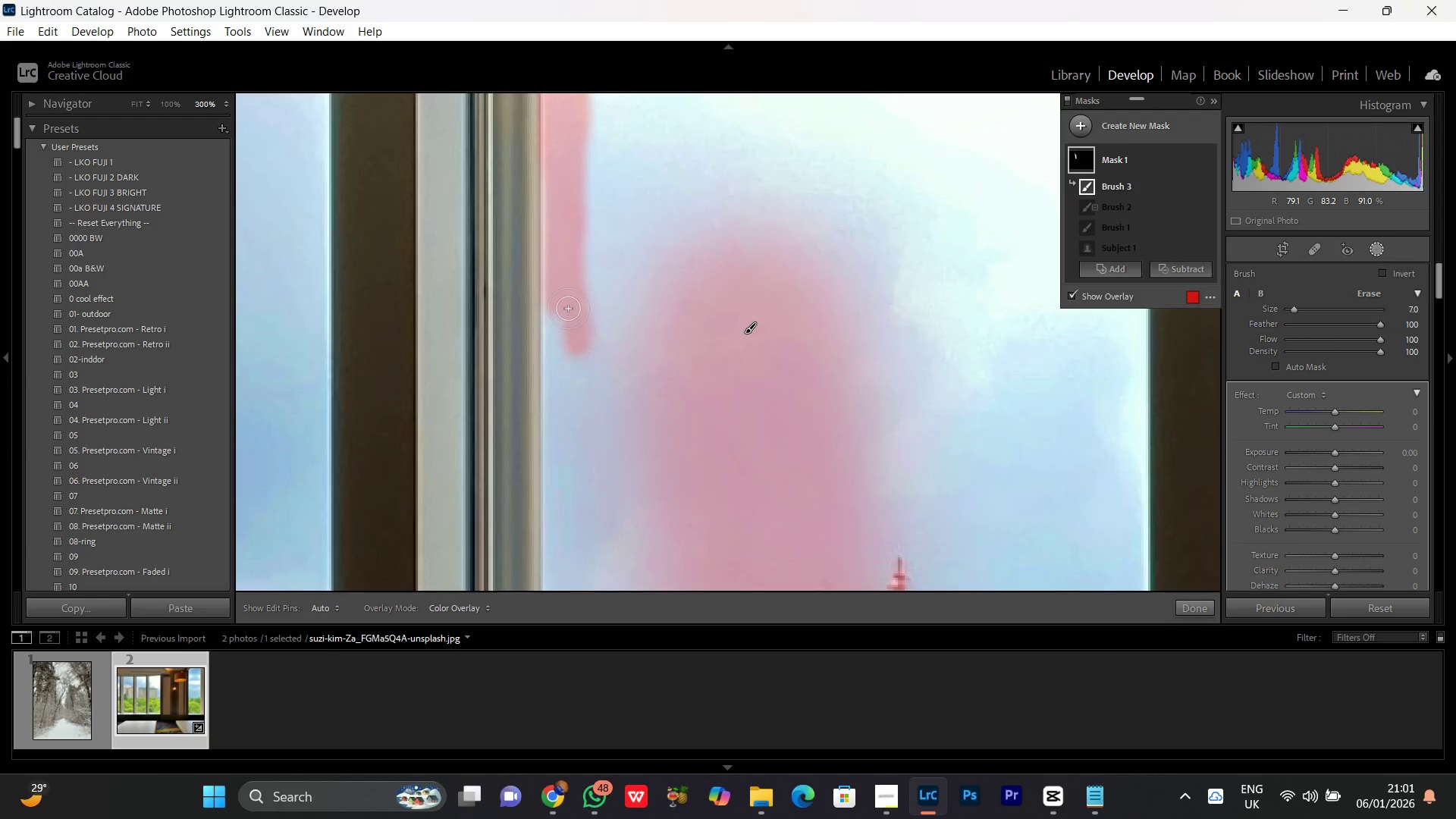 
key(BracketLeft)
 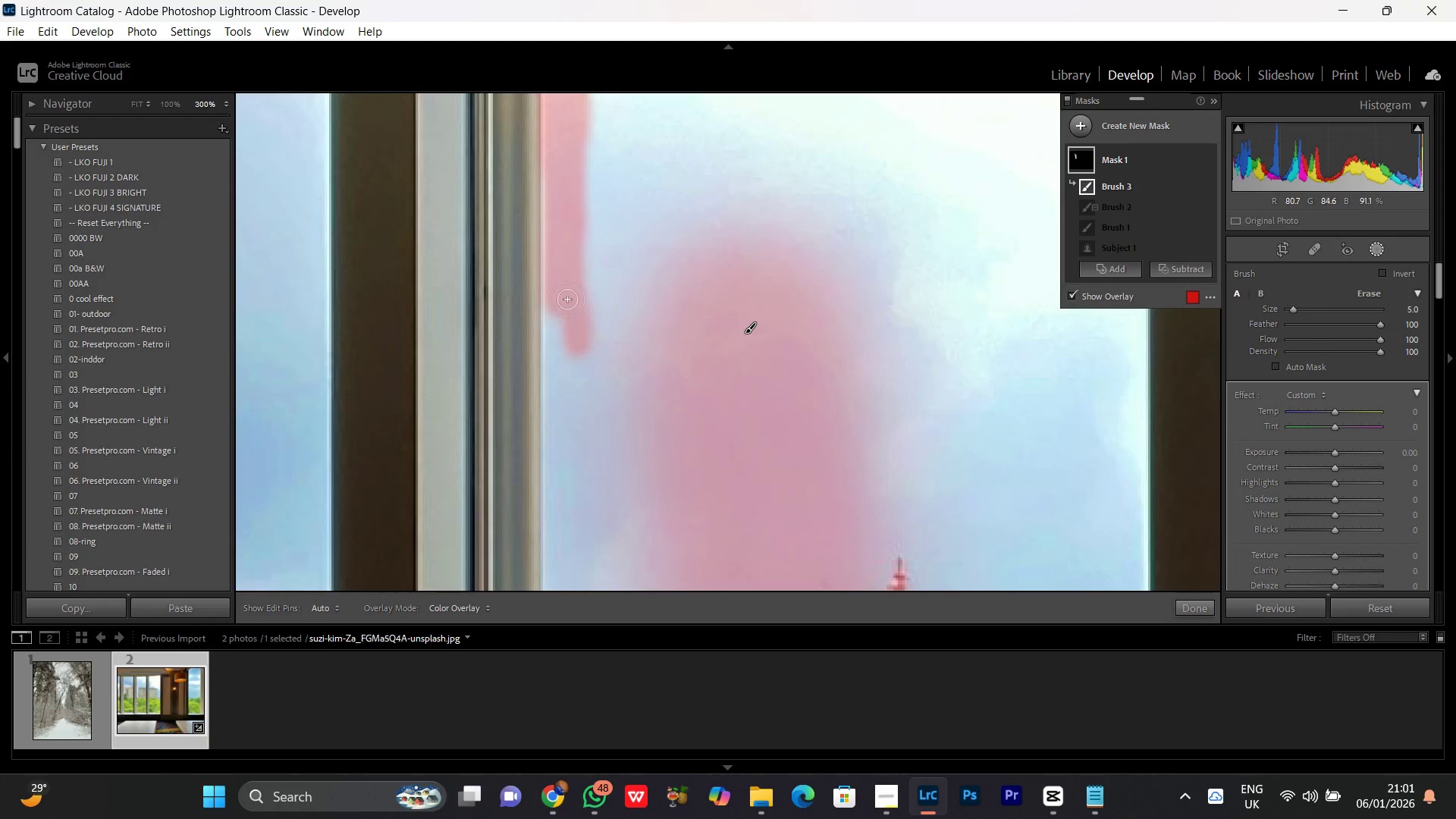 
key(BracketLeft)
 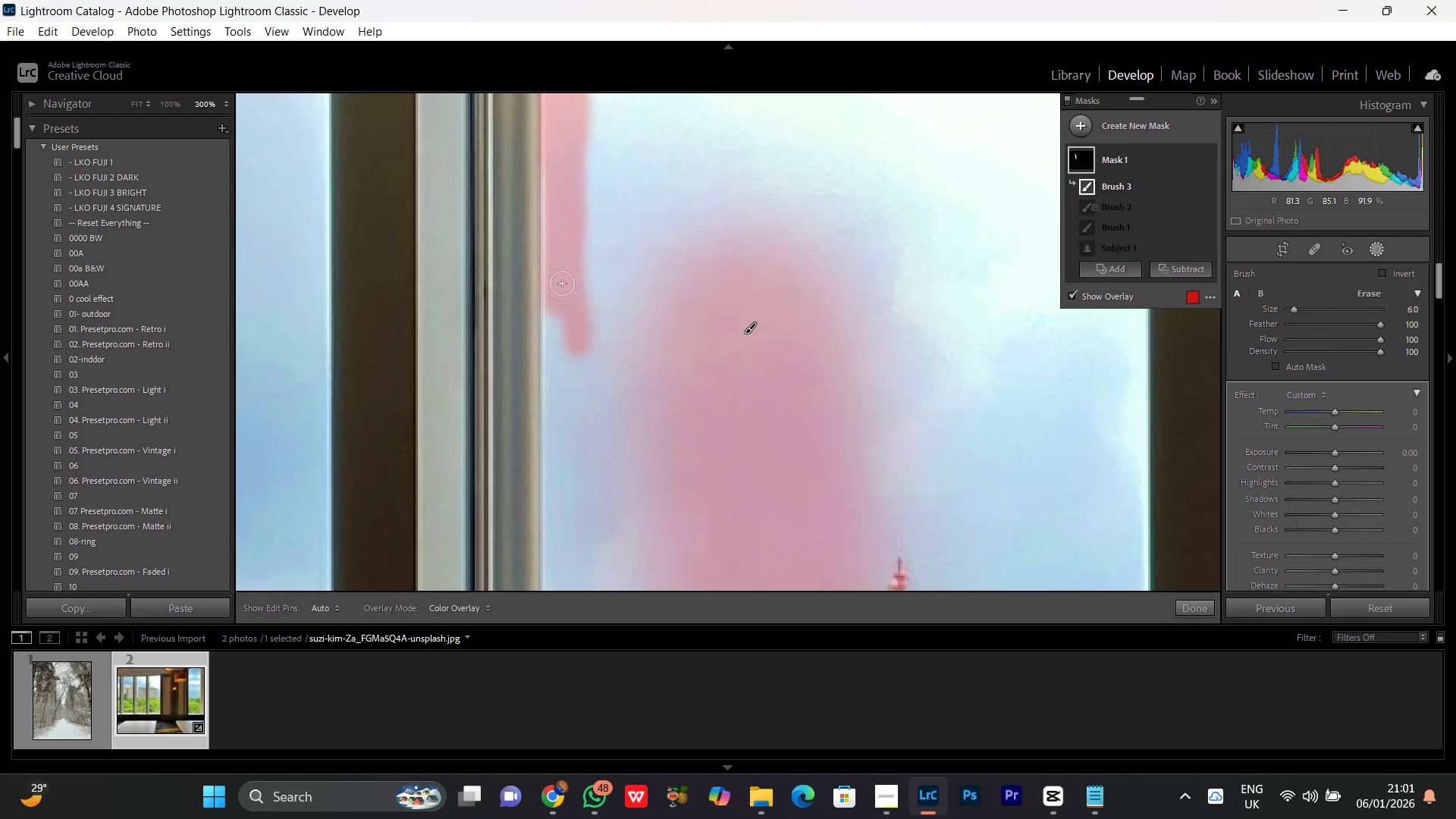 
key(BracketRight)
 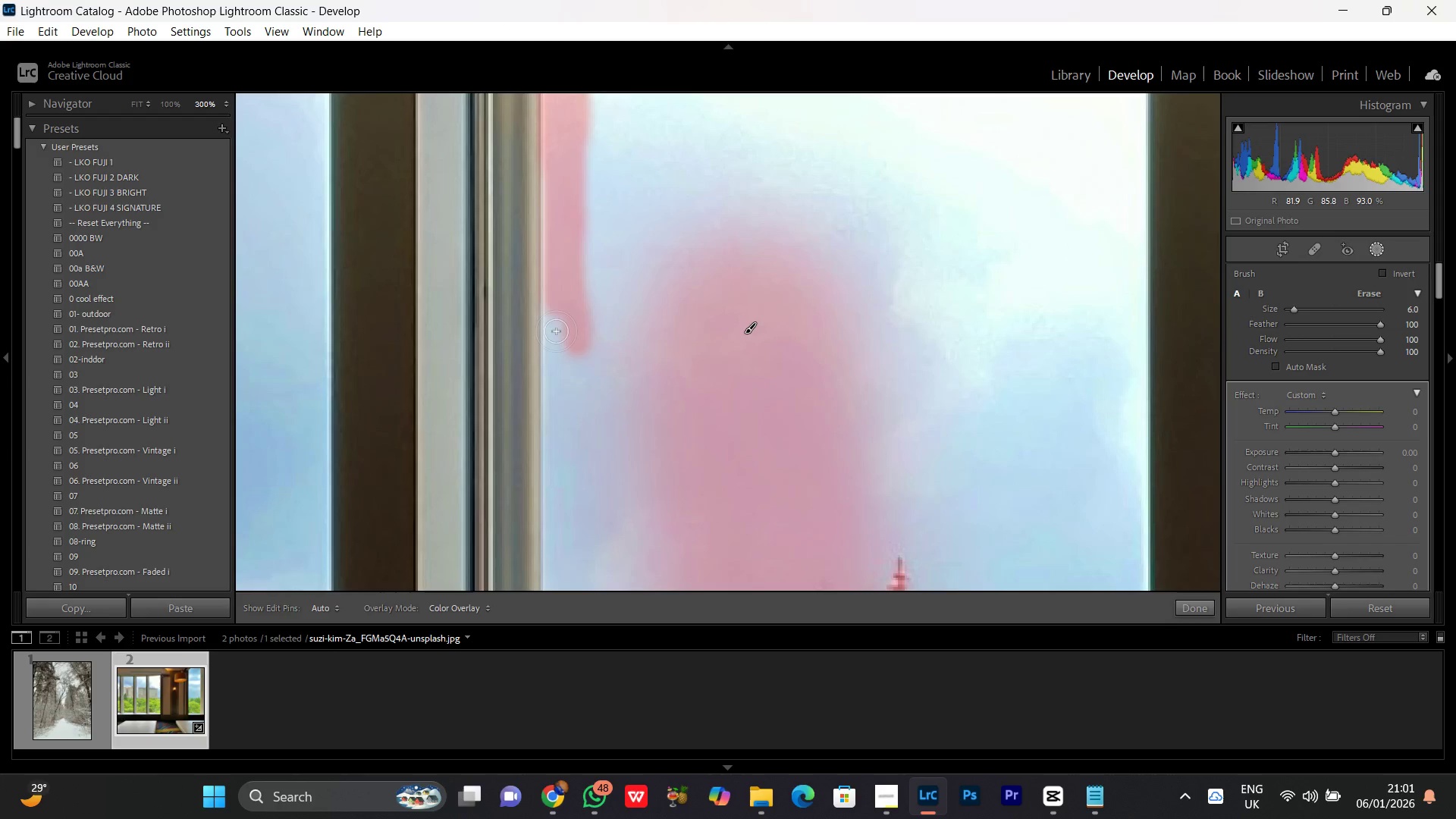 
left_click_drag(start_coordinate=[558, 280], to_coordinate=[563, 437])
 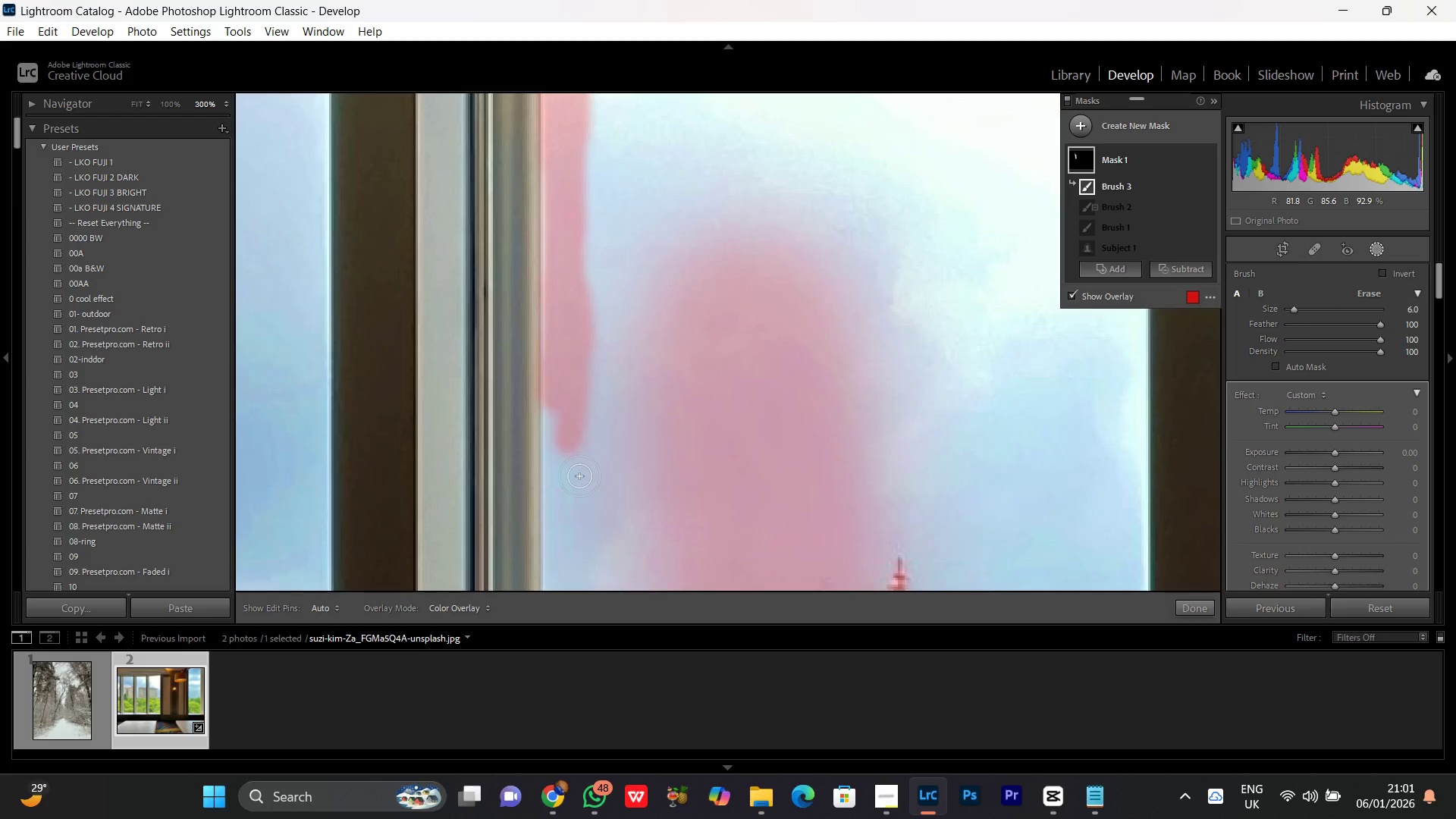 
hold_key(key=Space, duration=0.55)
 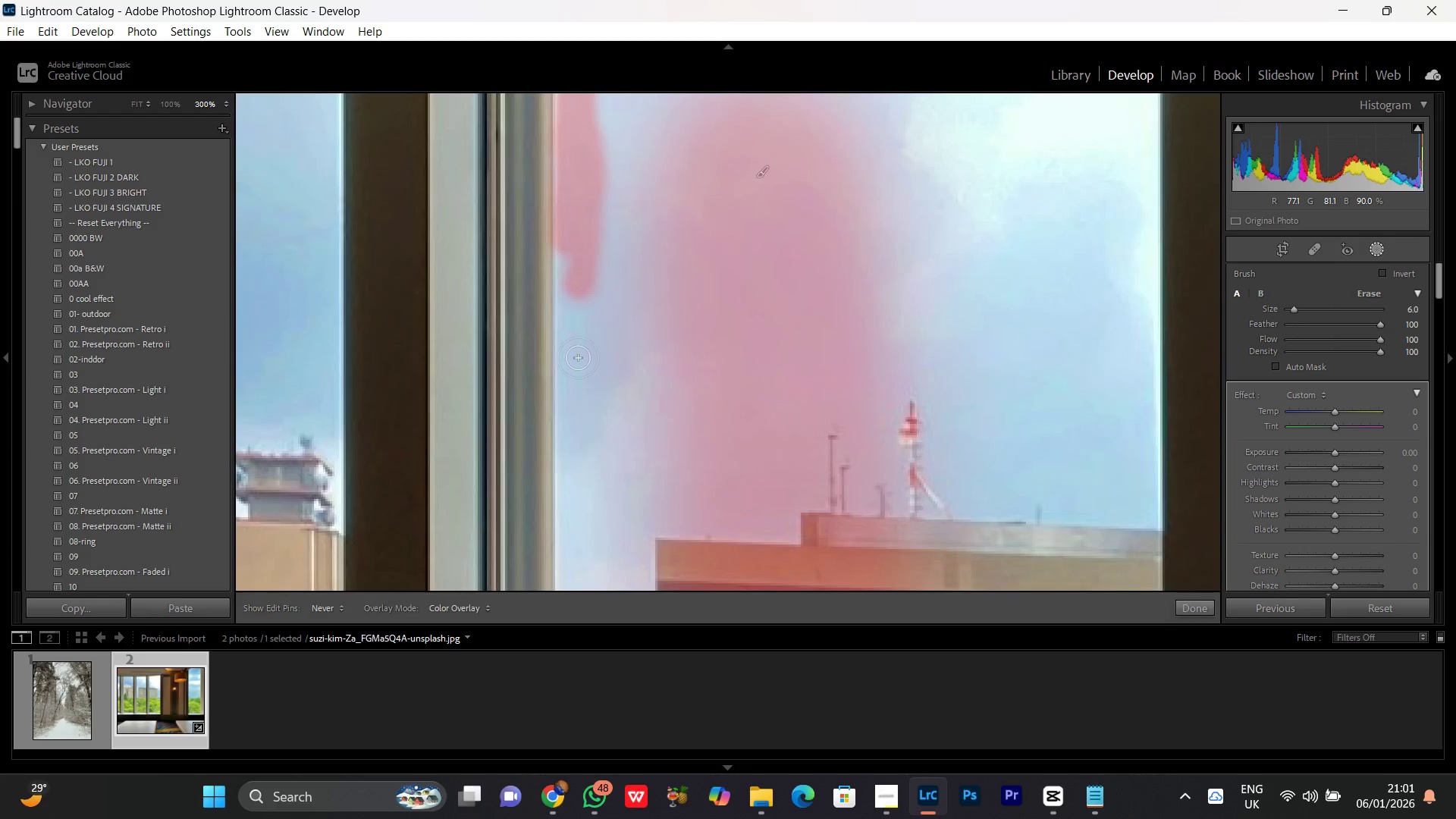 
left_click_drag(start_coordinate=[581, 479], to_coordinate=[593, 322])
 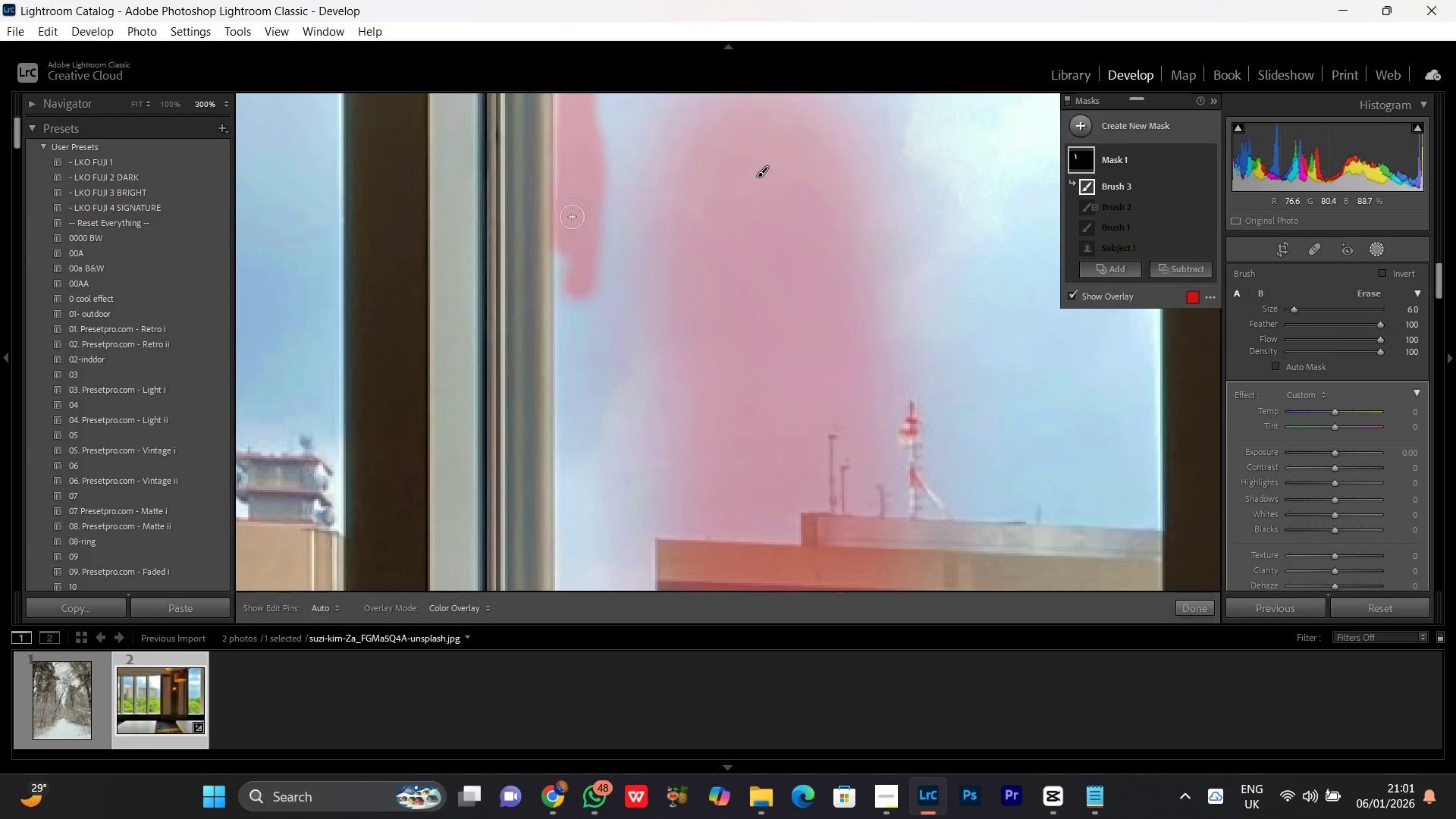 
left_click_drag(start_coordinate=[572, 227], to_coordinate=[576, 451])
 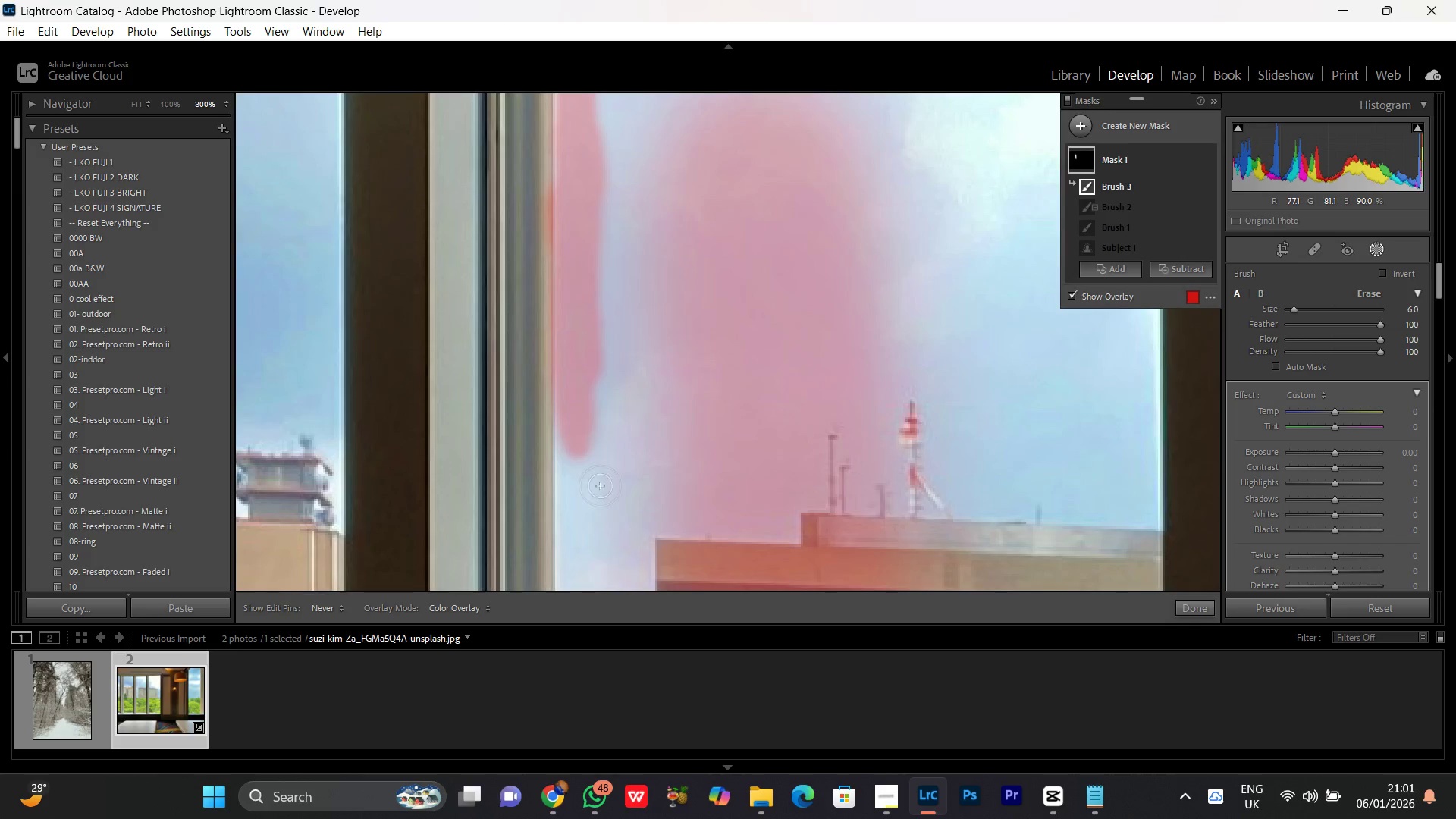 
hold_key(key=Space, duration=4.11)
 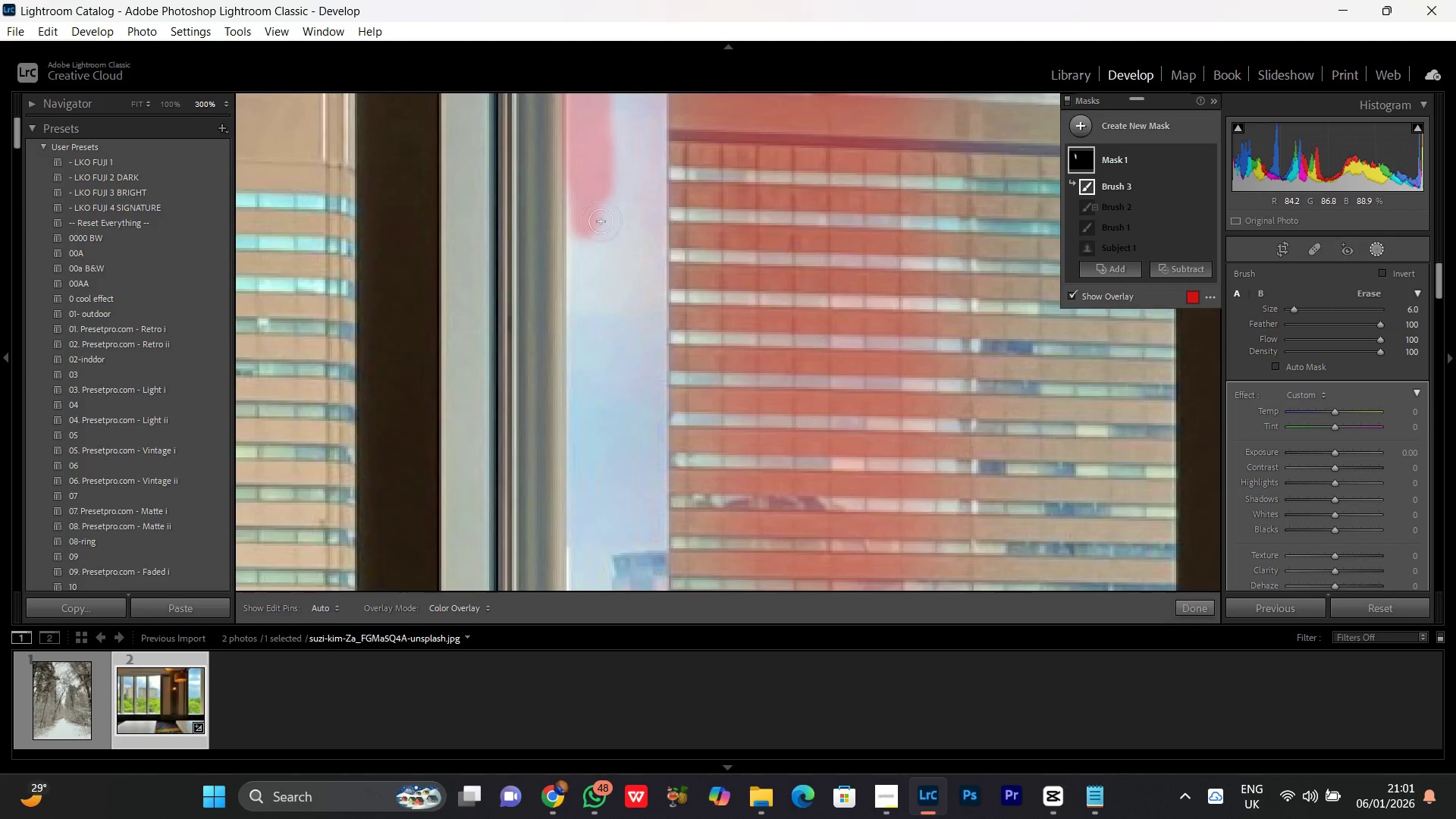 
left_click_drag(start_coordinate=[600, 486], to_coordinate=[601, 265])
 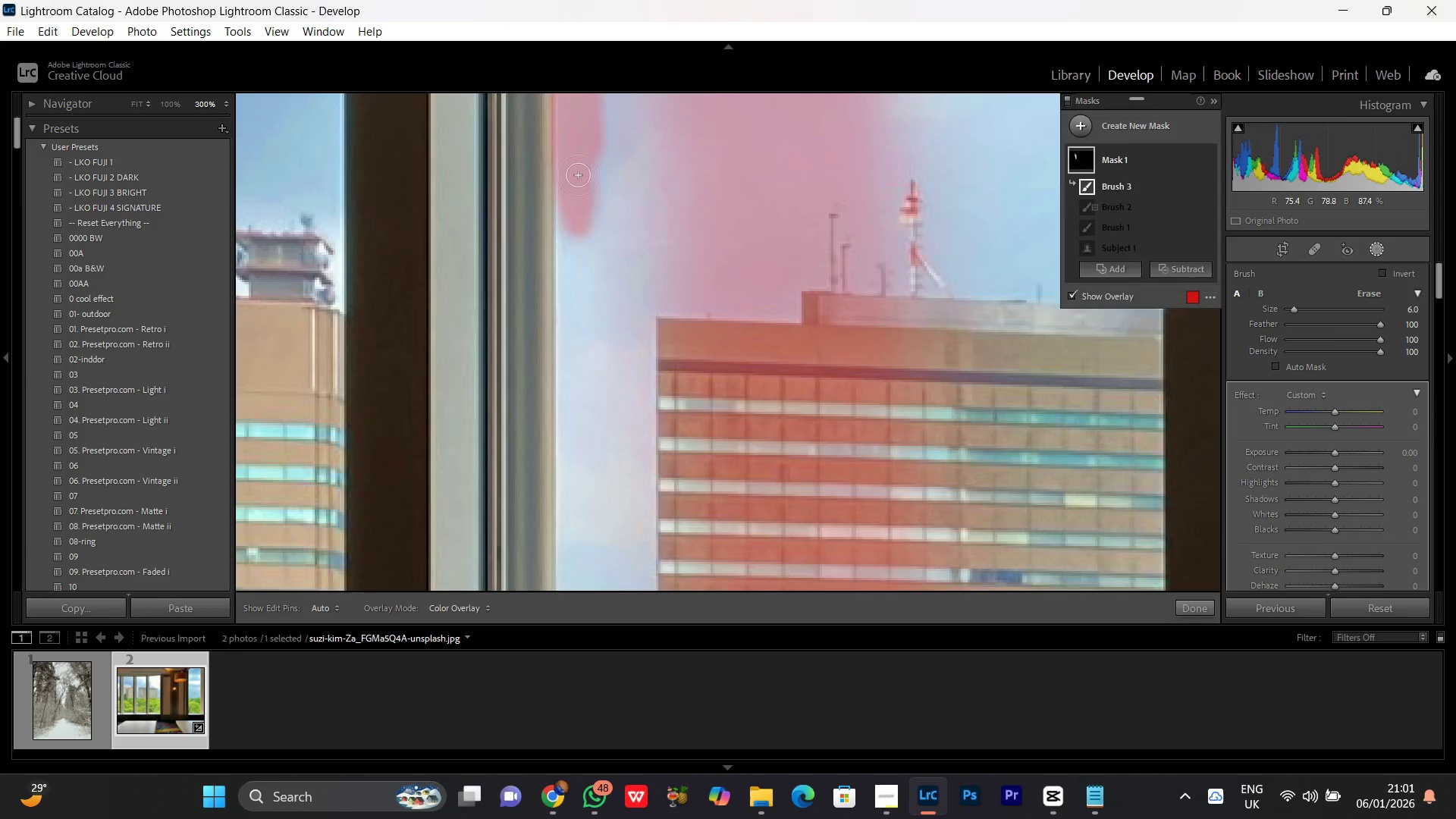 
left_click_drag(start_coordinate=[577, 174], to_coordinate=[573, 463])
 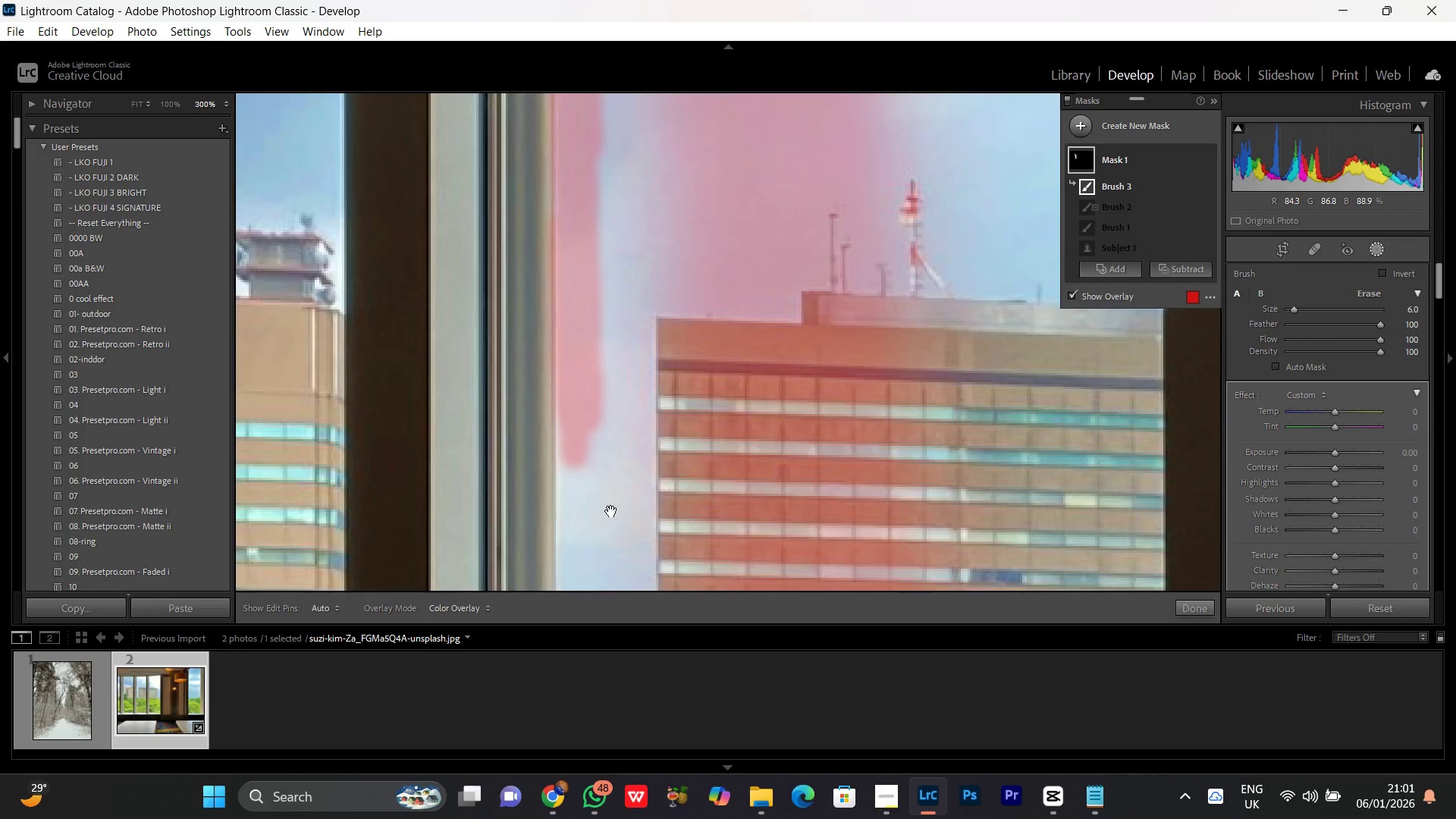 
hold_key(key=Space, duration=0.59)
 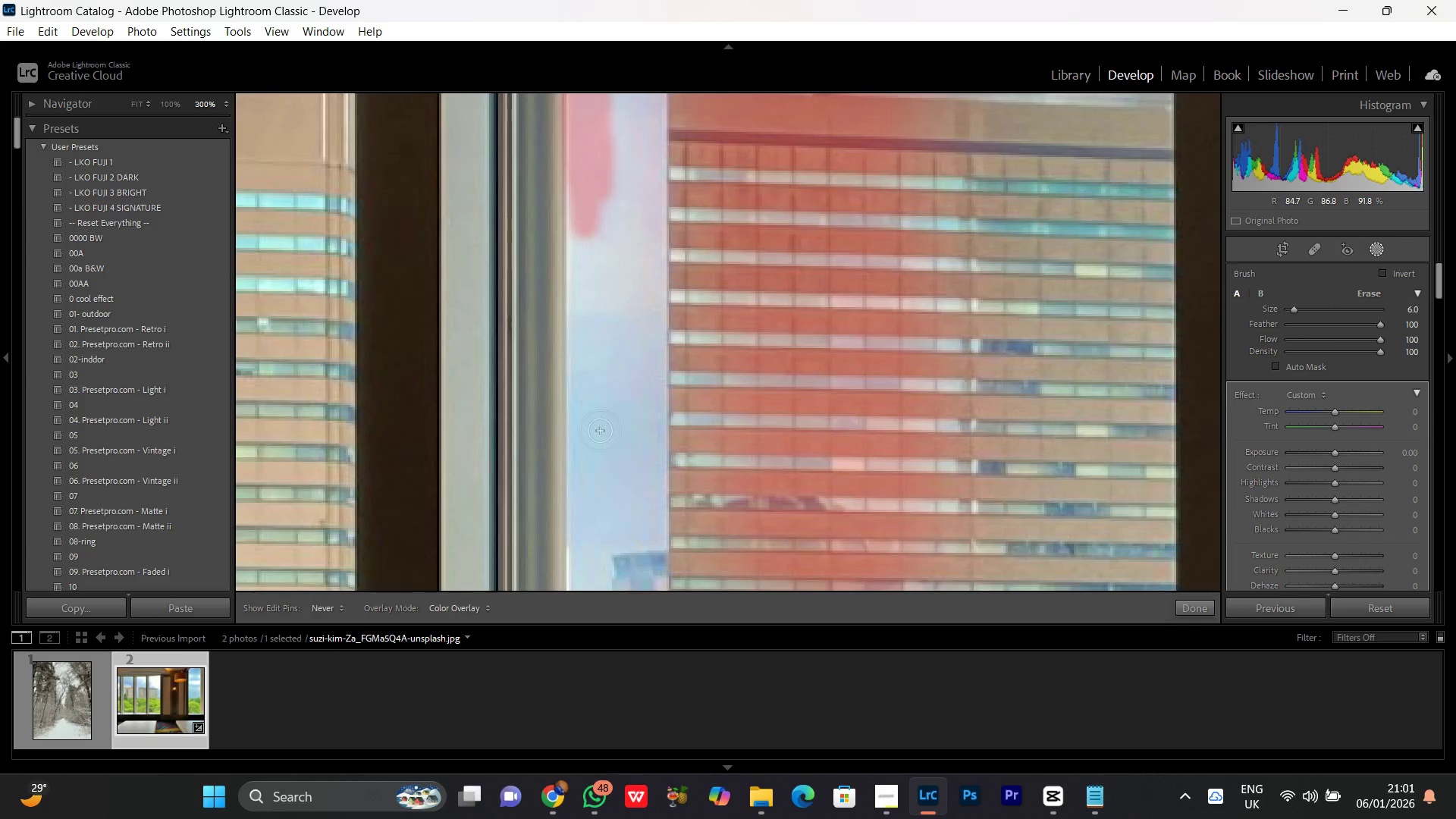 
left_click_drag(start_coordinate=[611, 512], to_coordinate=[622, 282])
 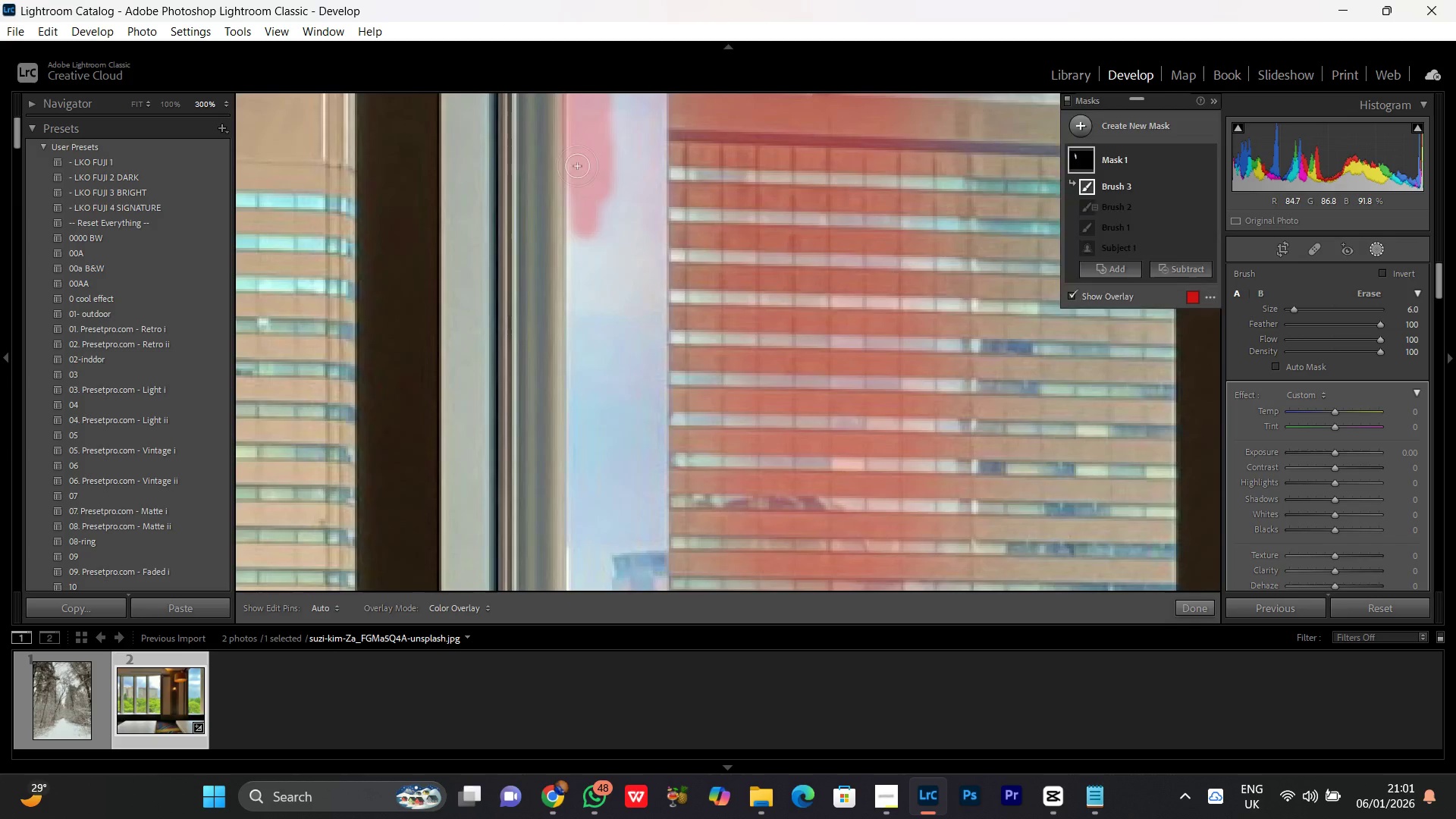 
left_click_drag(start_coordinate=[577, 166], to_coordinate=[588, 552])
 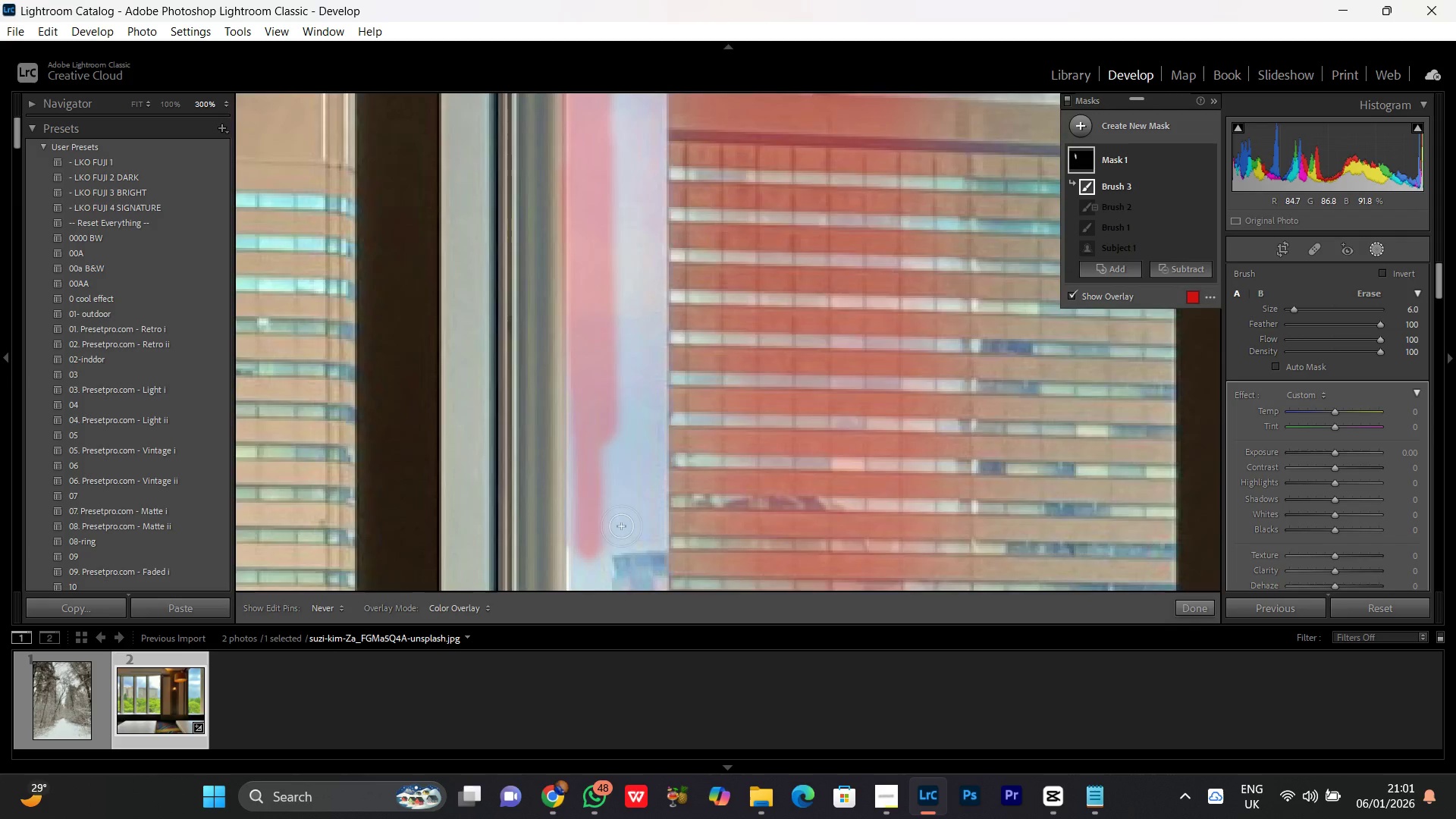 
hold_key(key=Space, duration=0.59)
 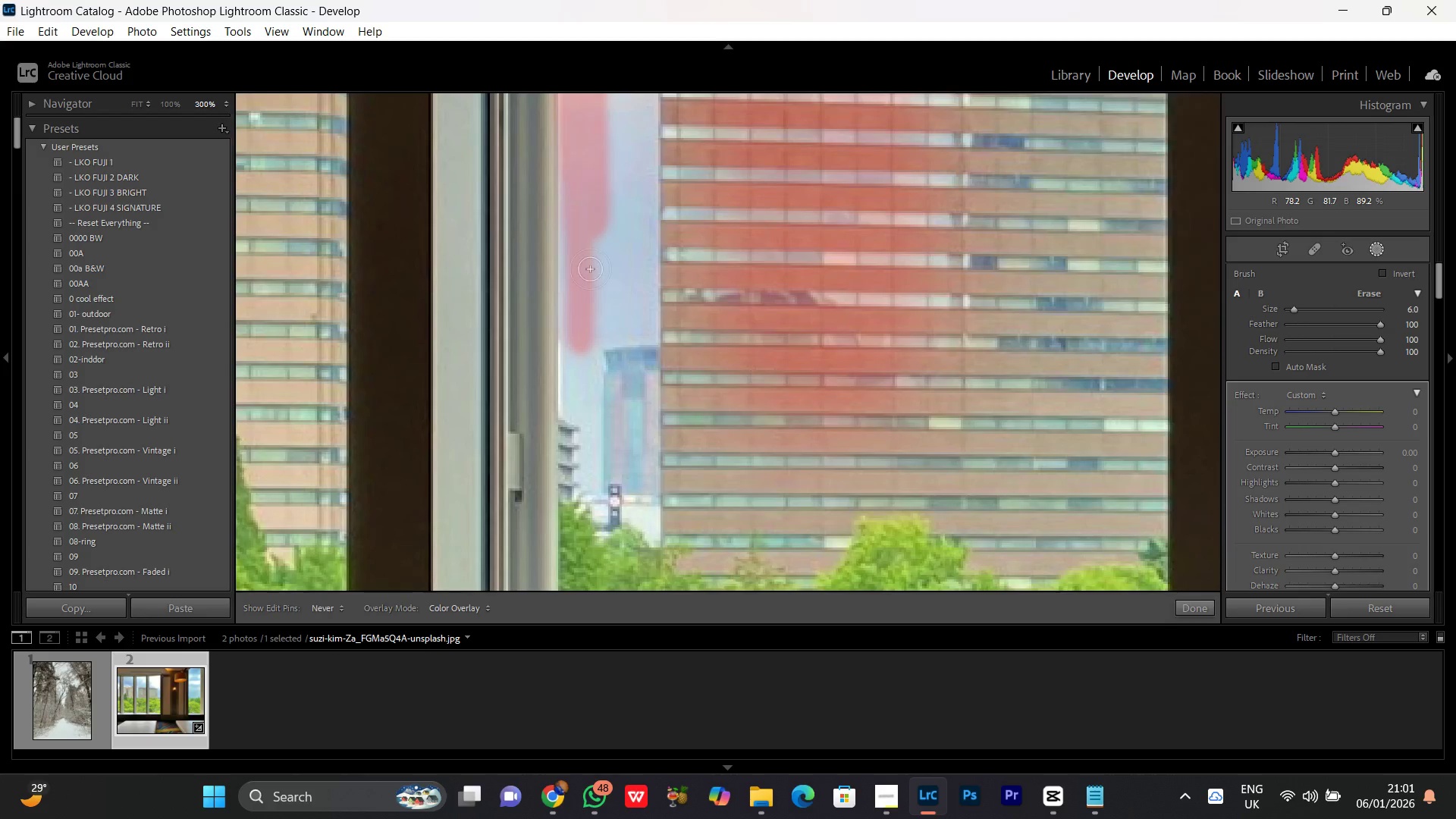 
left_click_drag(start_coordinate=[621, 526], to_coordinate=[613, 321])
 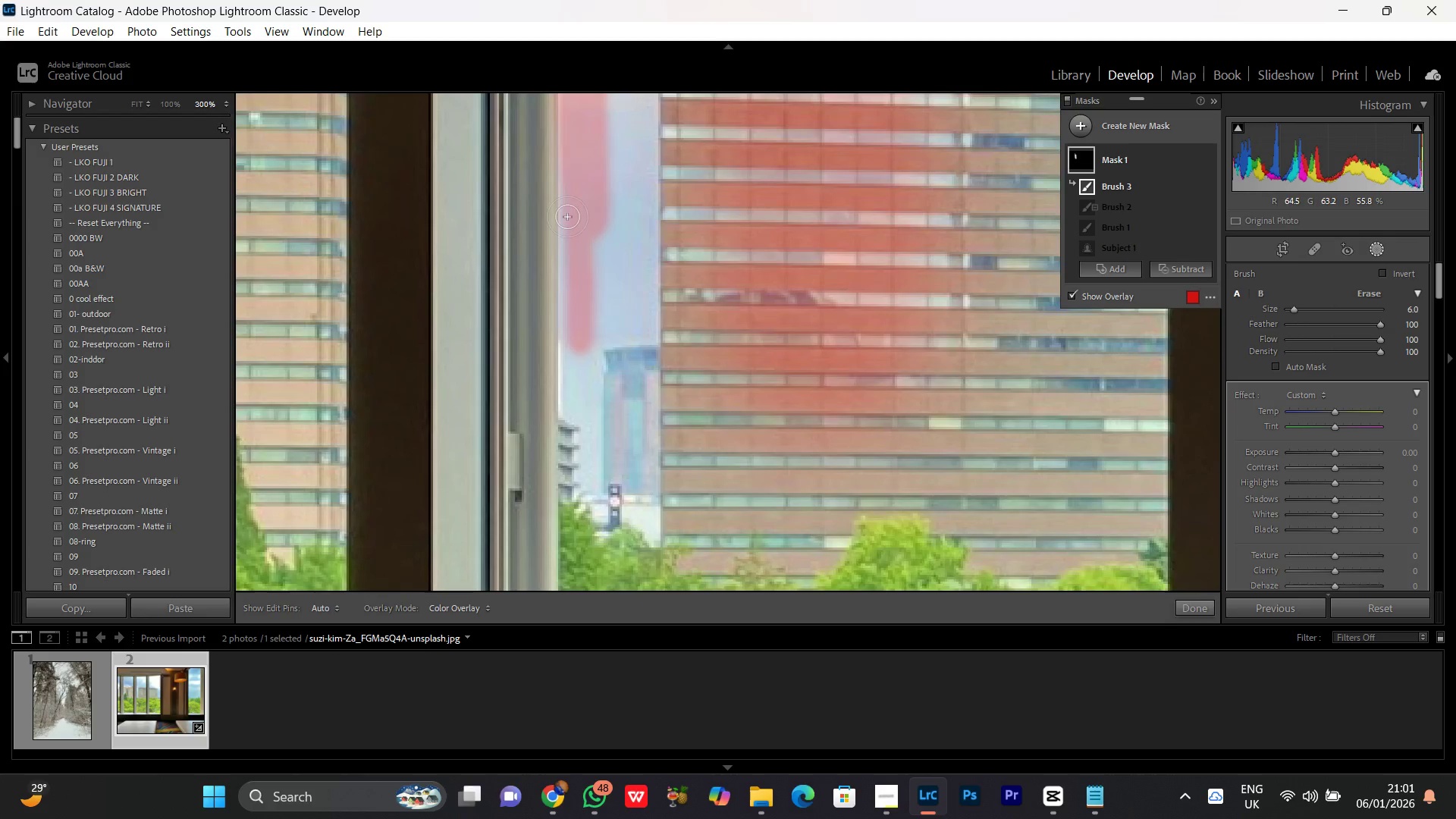 
hold_key(key=Space, duration=5.0)
 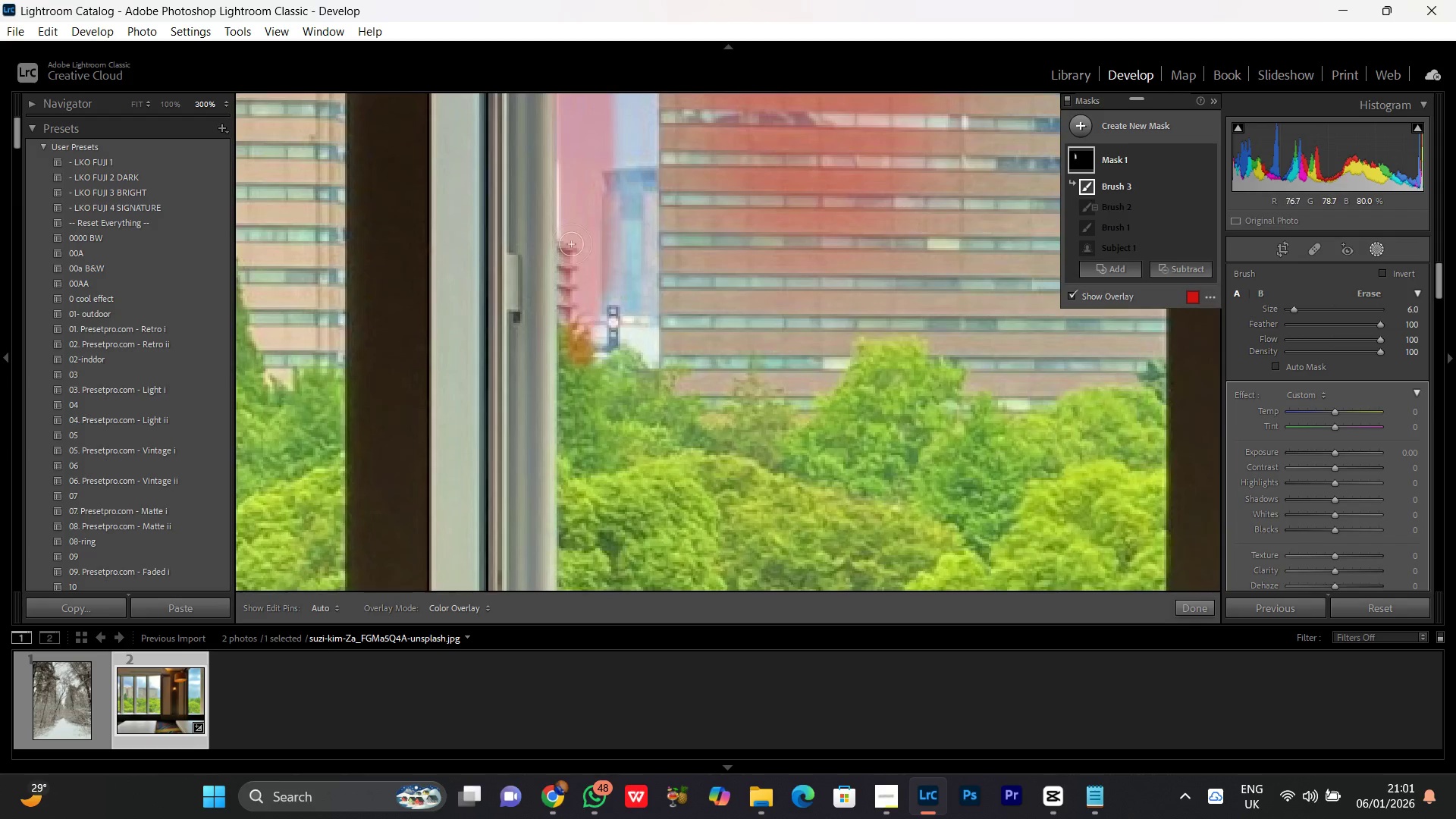 
left_click_drag(start_coordinate=[578, 173], to_coordinate=[582, 529])
 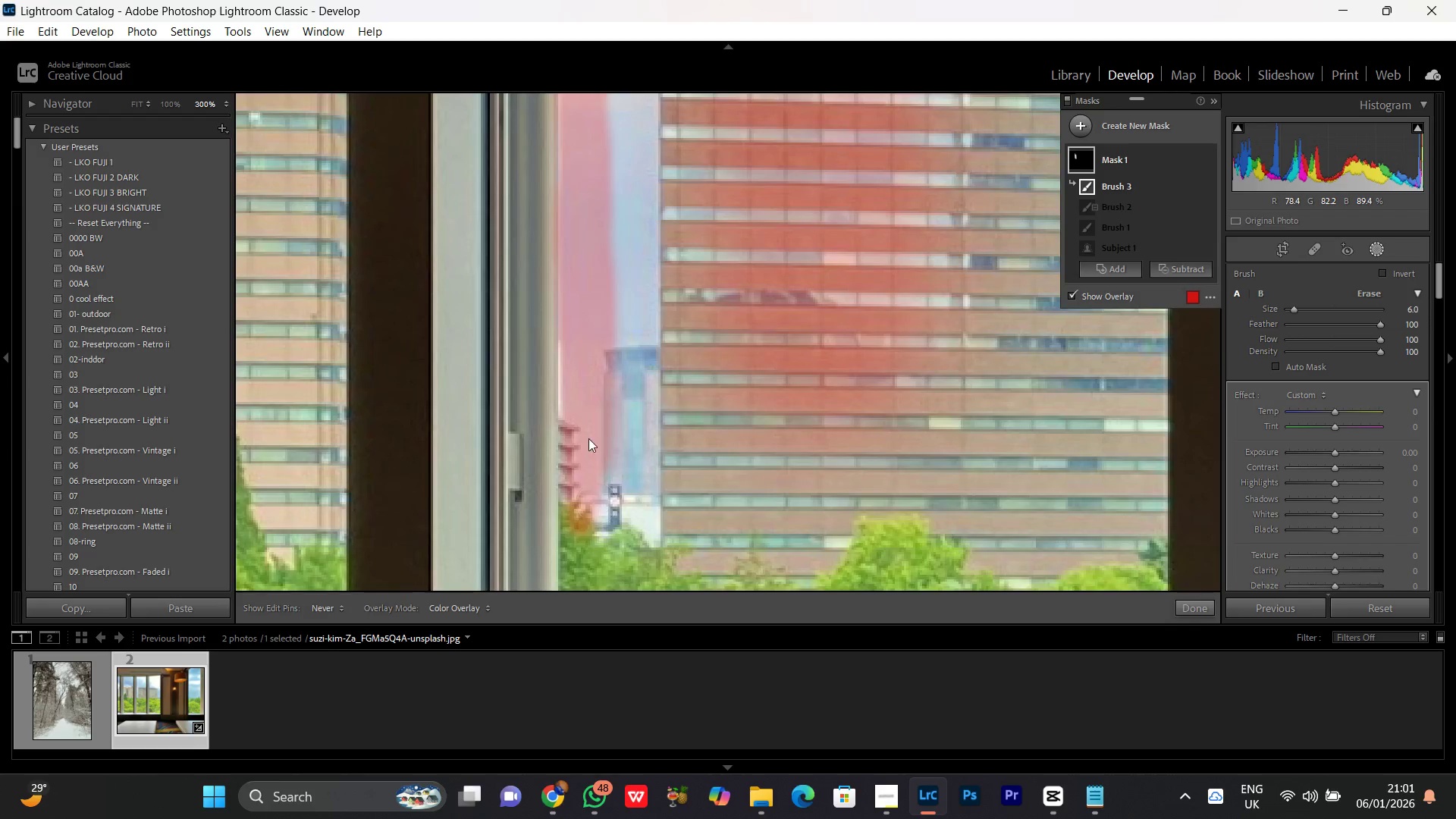 
hold_key(key=Space, duration=0.59)
 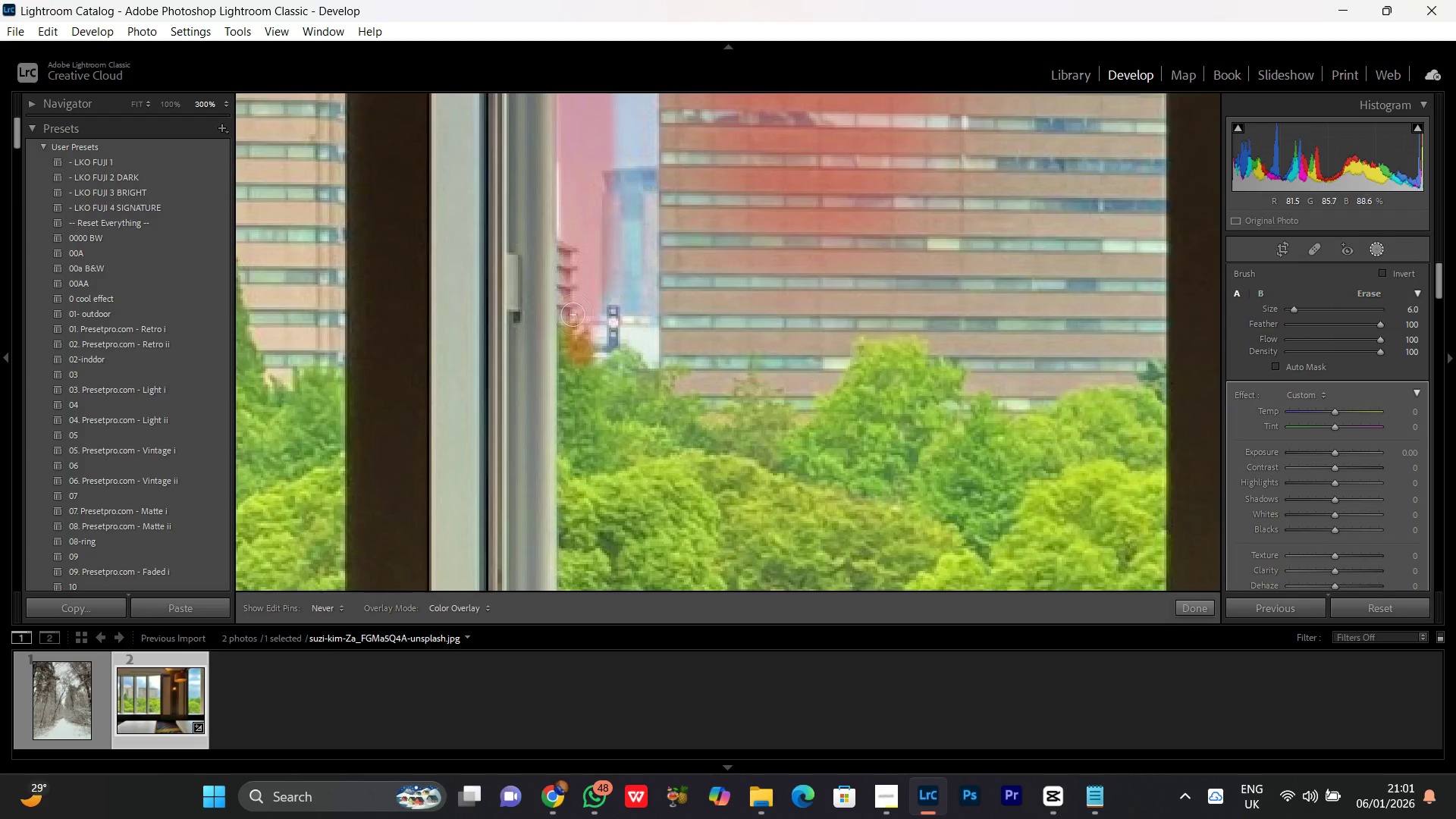 
left_click_drag(start_coordinate=[597, 501], to_coordinate=[595, 322])
 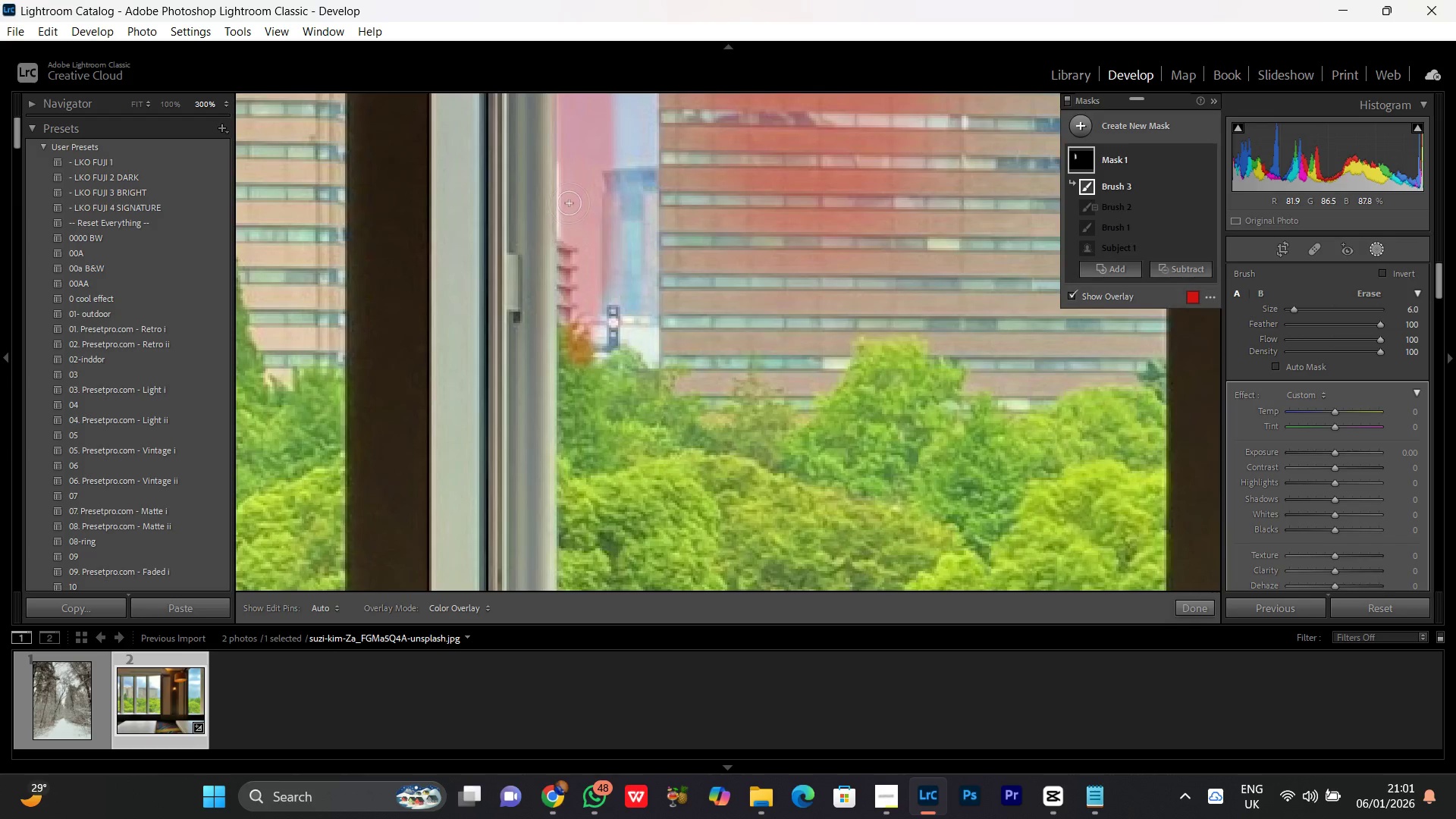 
left_click_drag(start_coordinate=[569, 203], to_coordinate=[578, 143])
 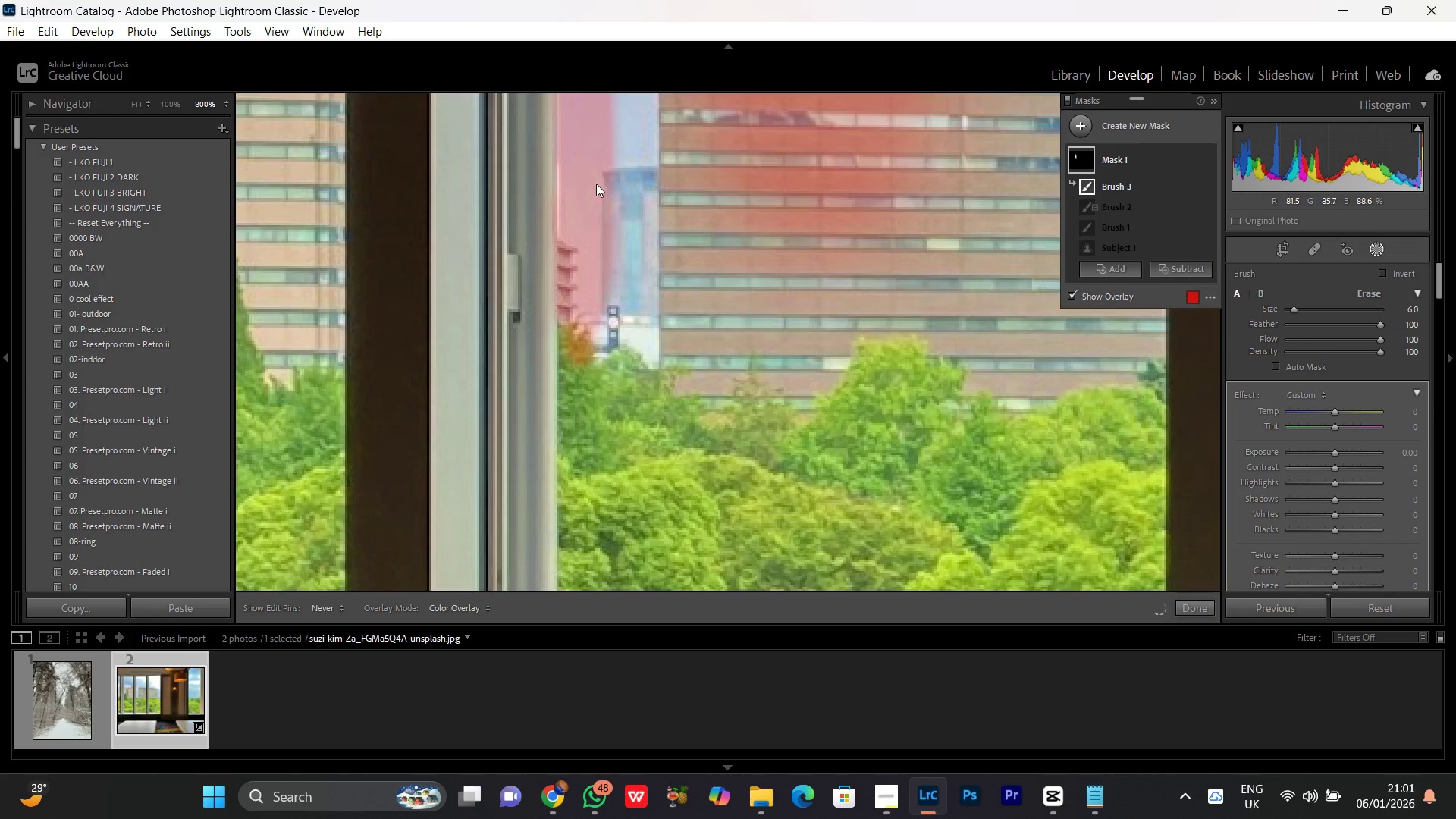 
hold_key(key=Space, duration=0.75)
 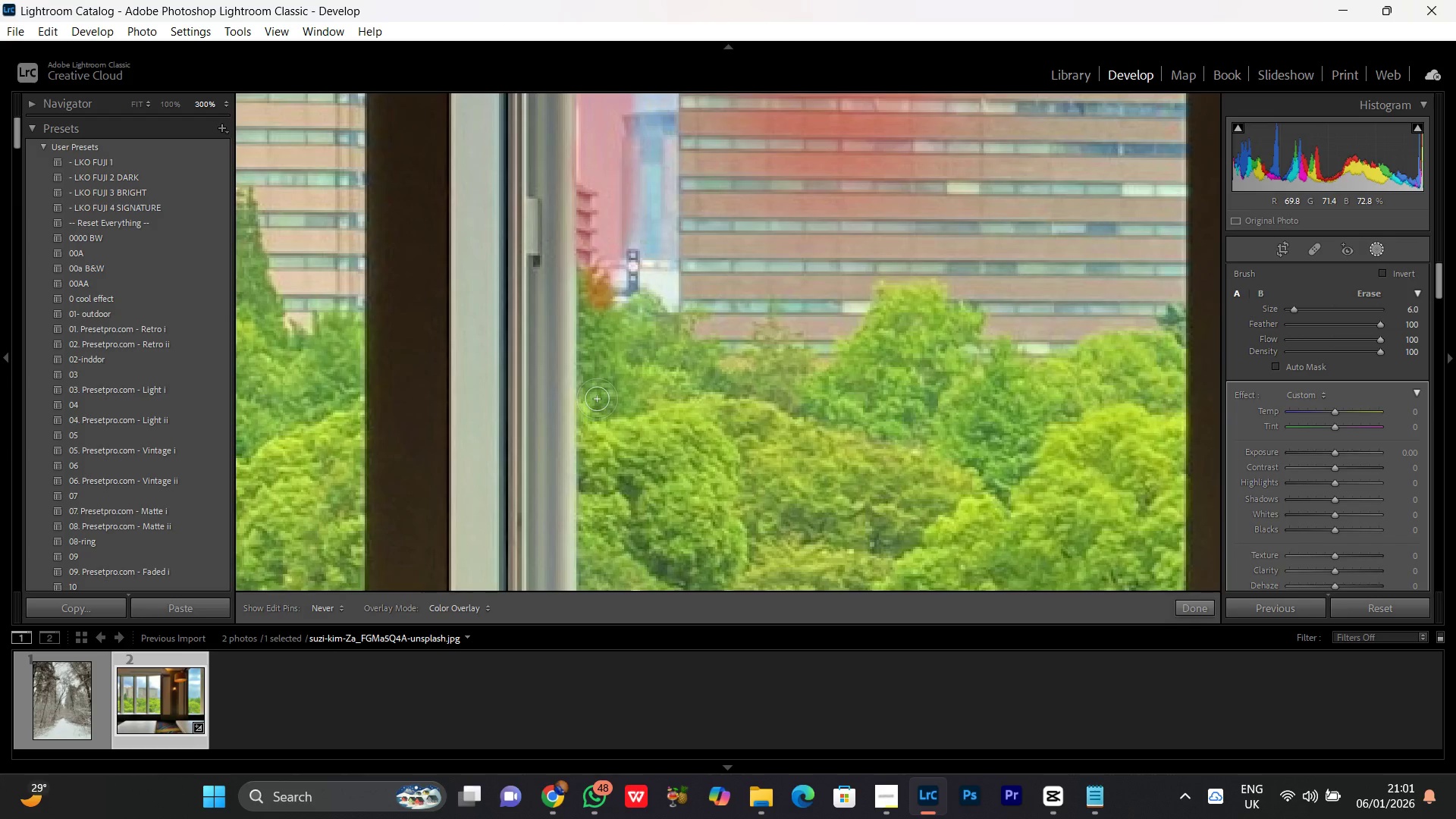 
left_click_drag(start_coordinate=[596, 184], to_coordinate=[616, 127])
 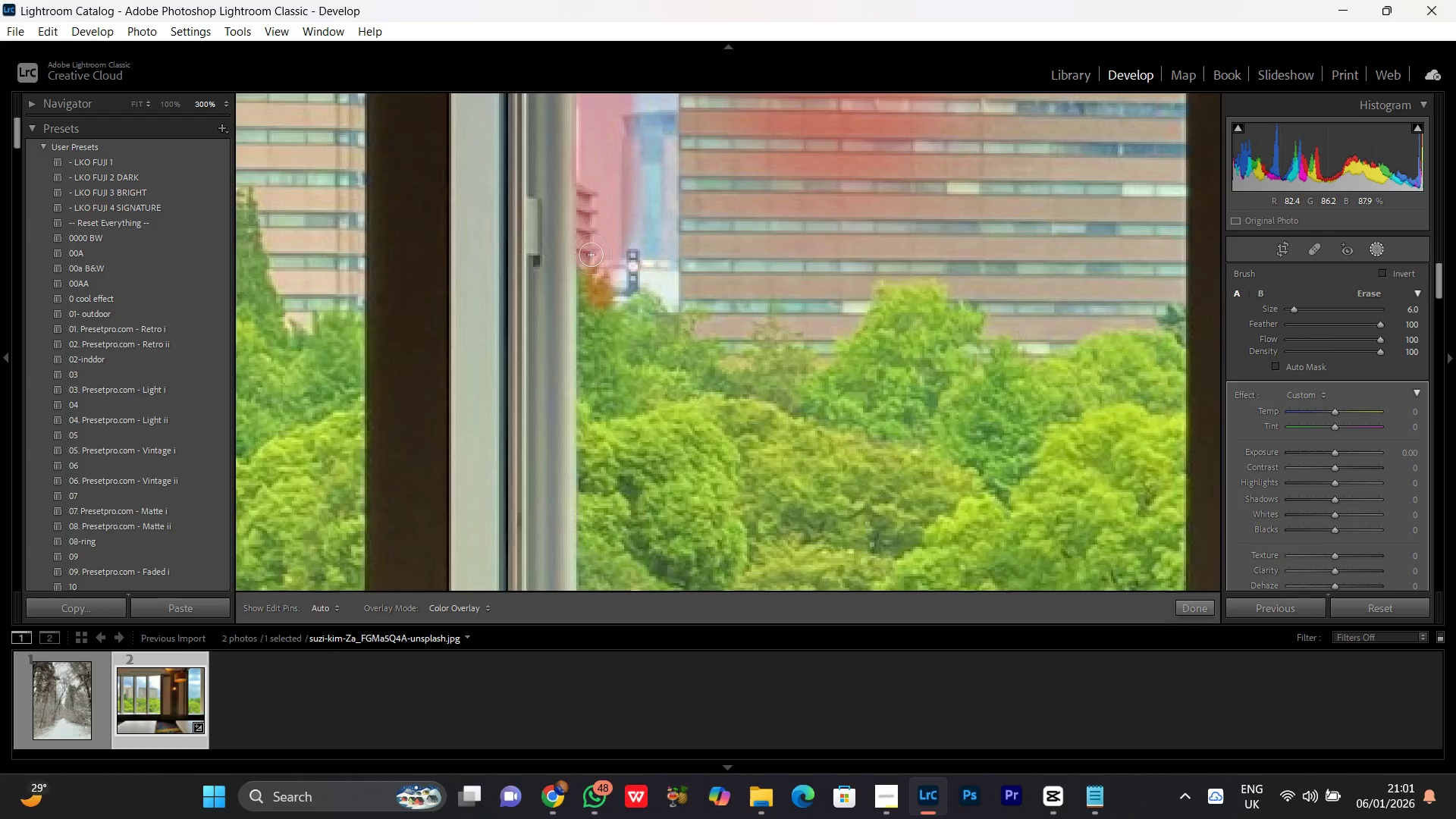 
left_click_drag(start_coordinate=[588, 208], to_coordinate=[590, 519])
 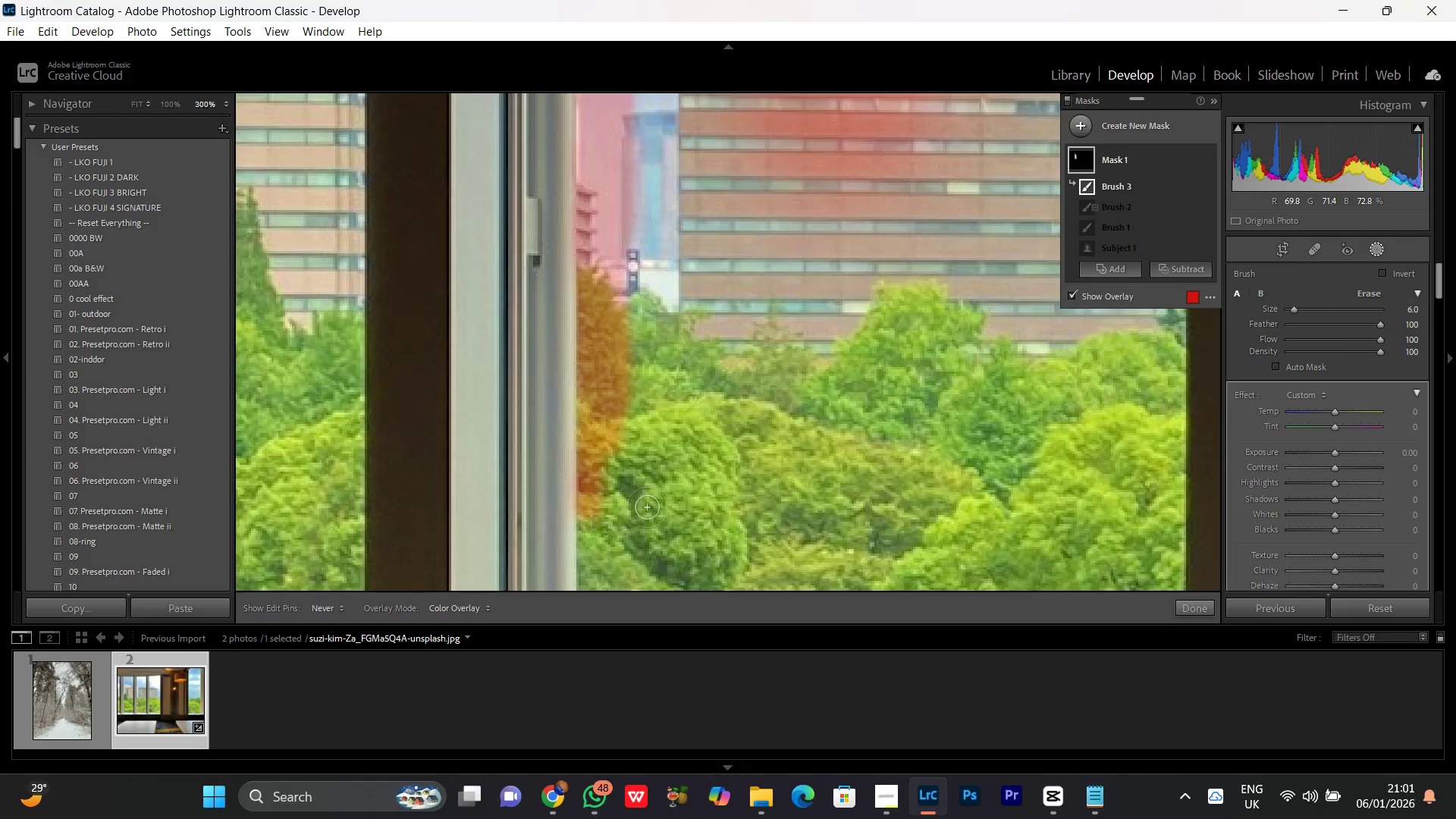 
hold_key(key=Space, duration=0.73)
 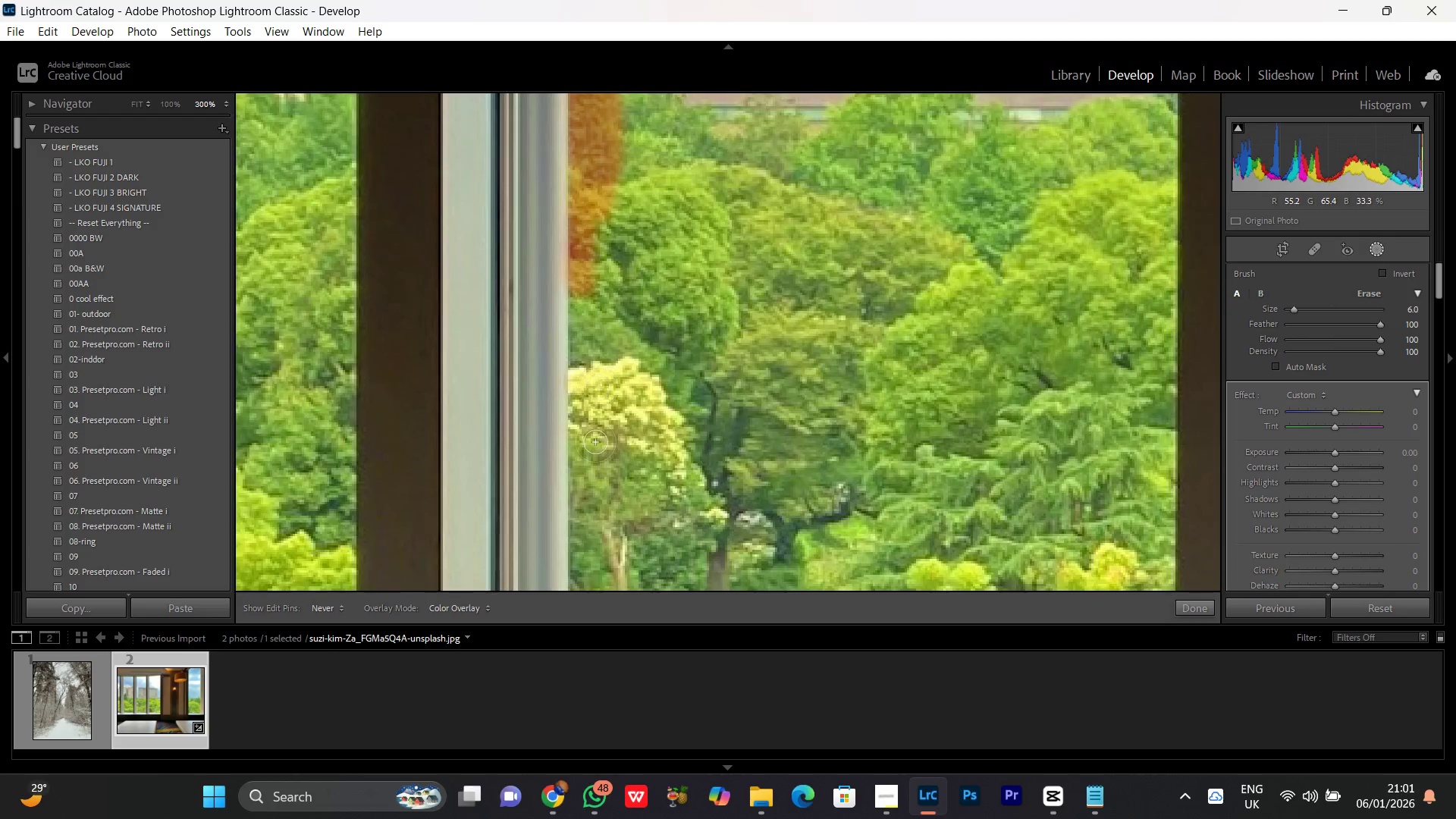 
left_click_drag(start_coordinate=[641, 518], to_coordinate=[632, 284])
 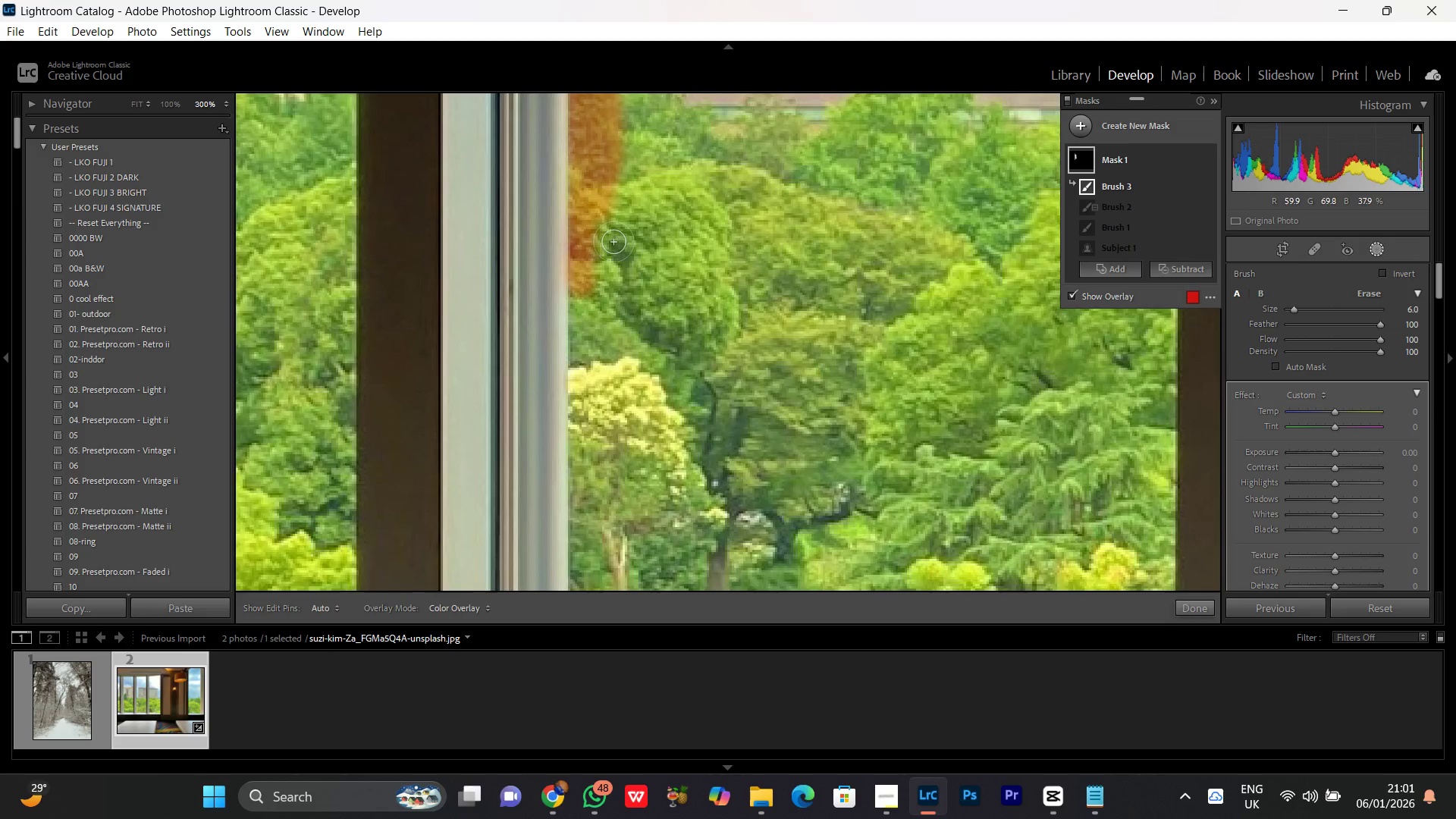 
hold_key(key=Space, duration=2.95)
 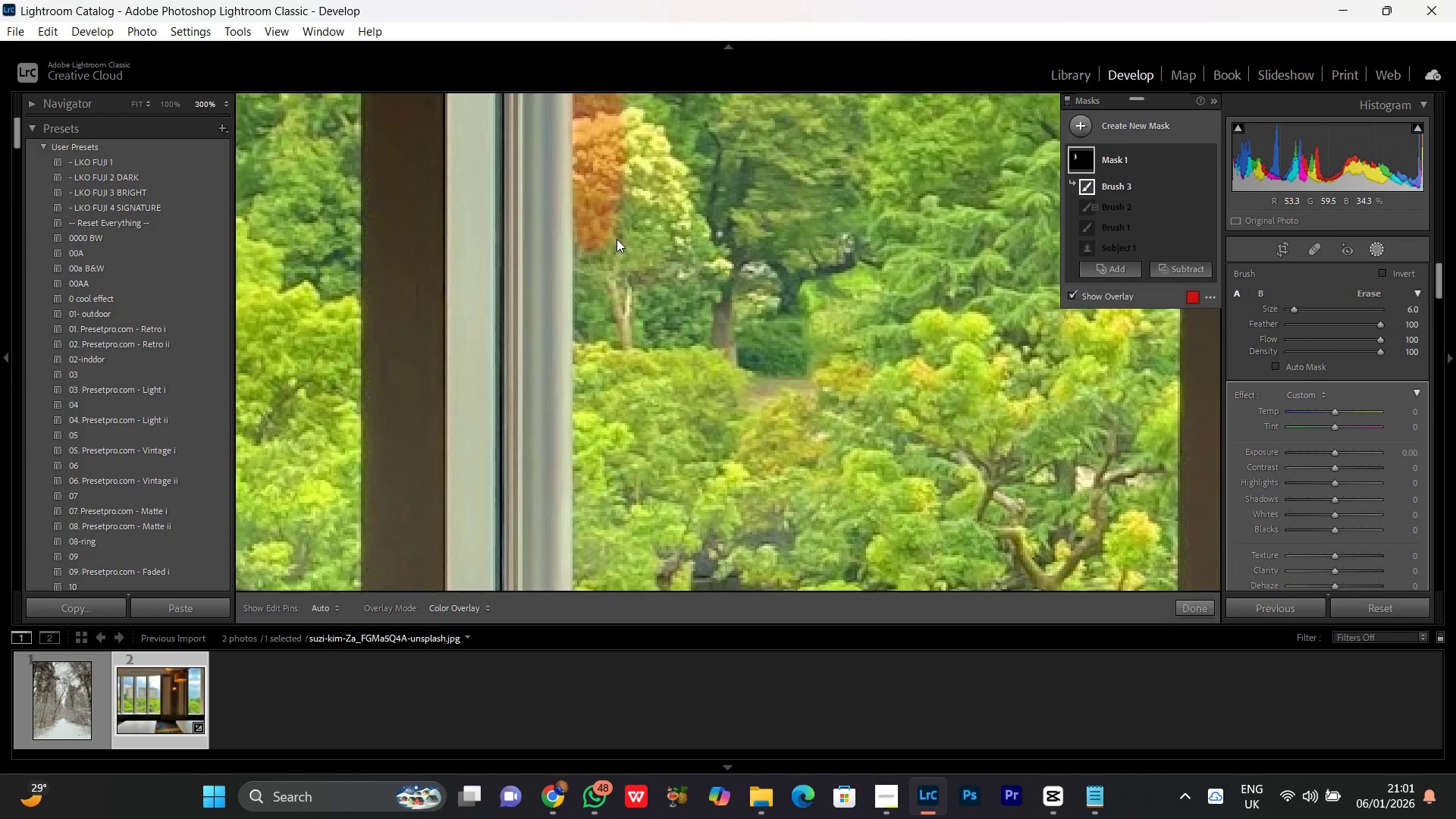 
left_click_drag(start_coordinate=[603, 225], to_coordinate=[591, 489])
 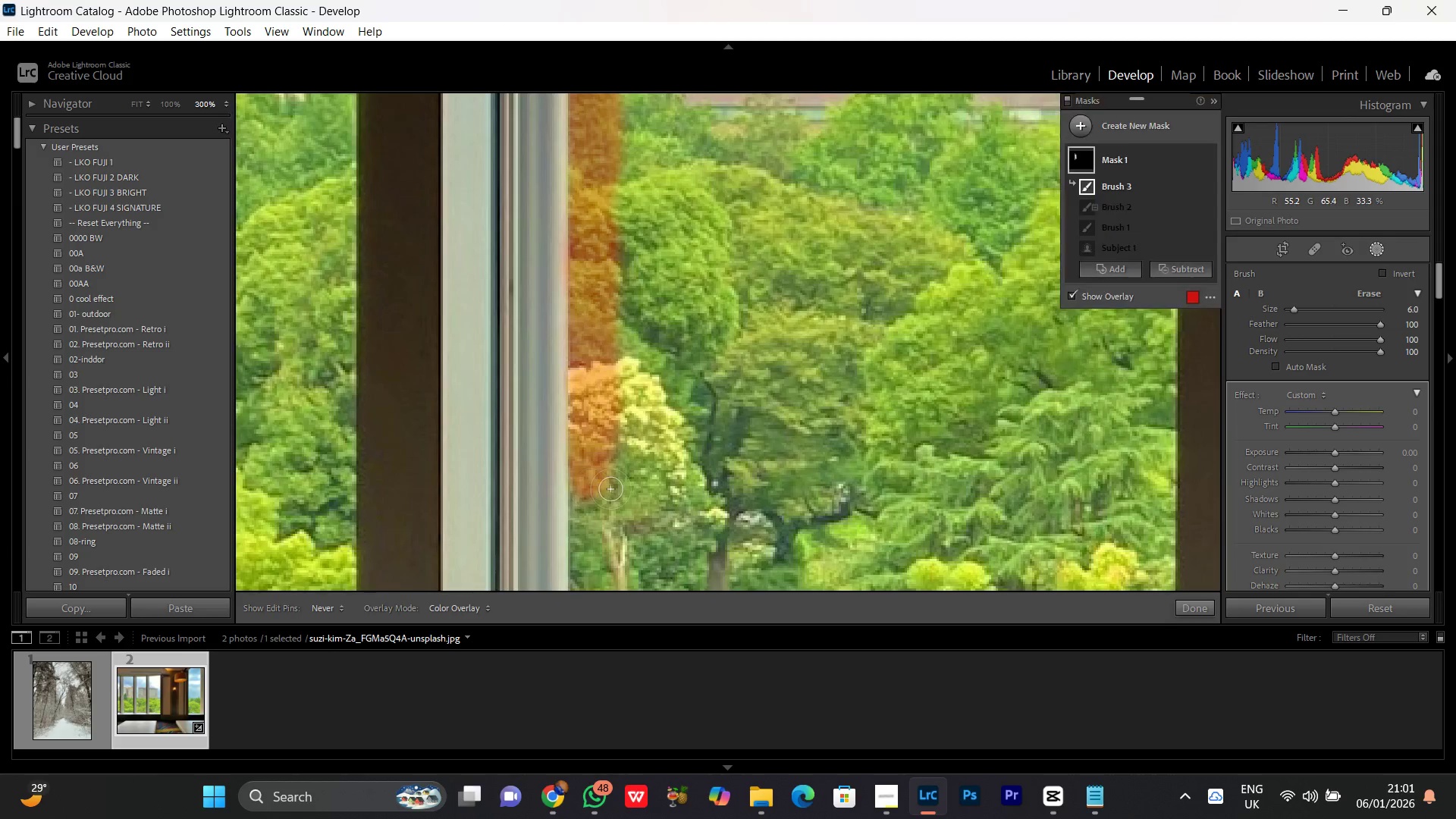 
hold_key(key=Space, duration=0.64)
 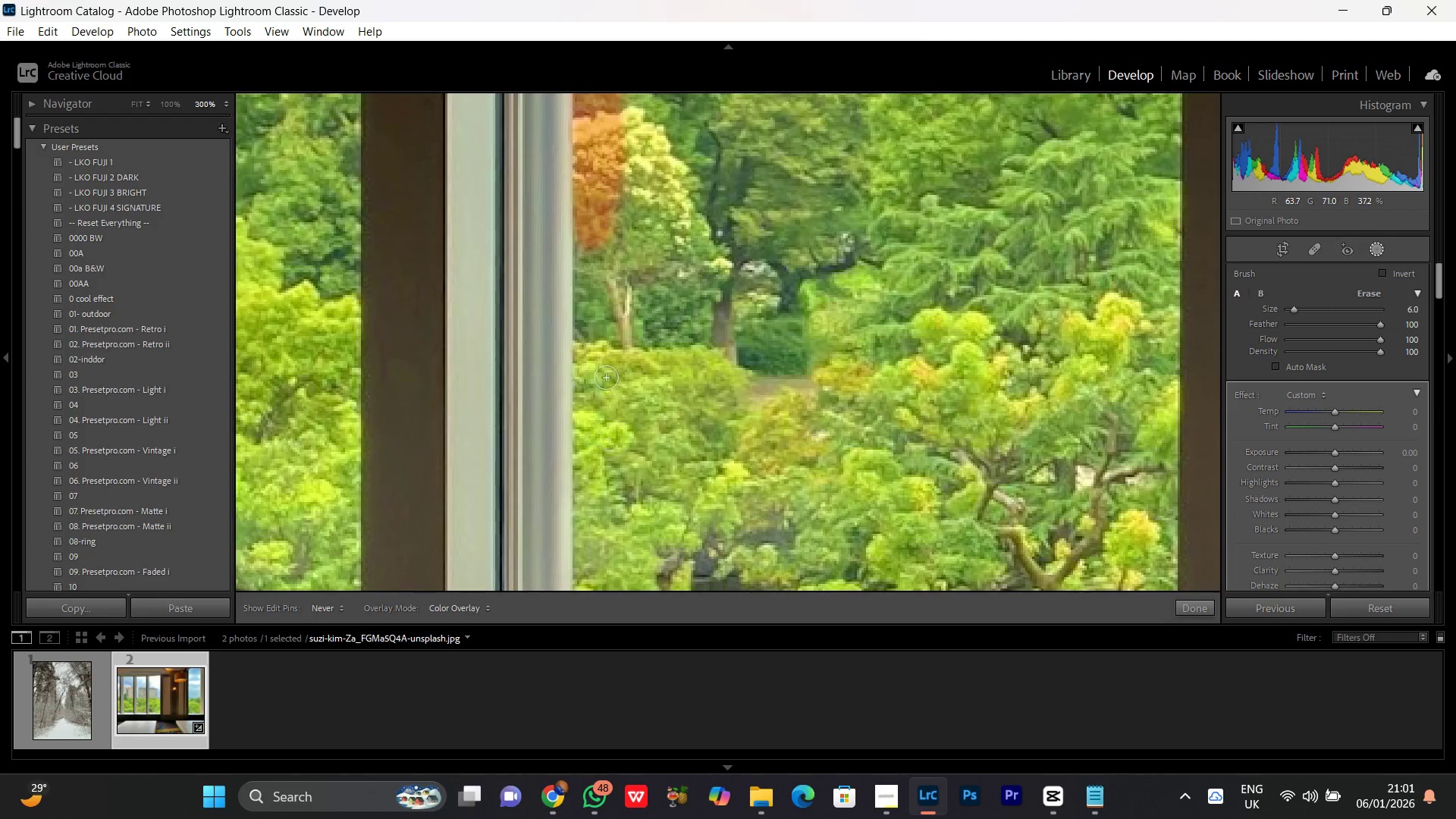 
left_click_drag(start_coordinate=[612, 489], to_coordinate=[617, 239])
 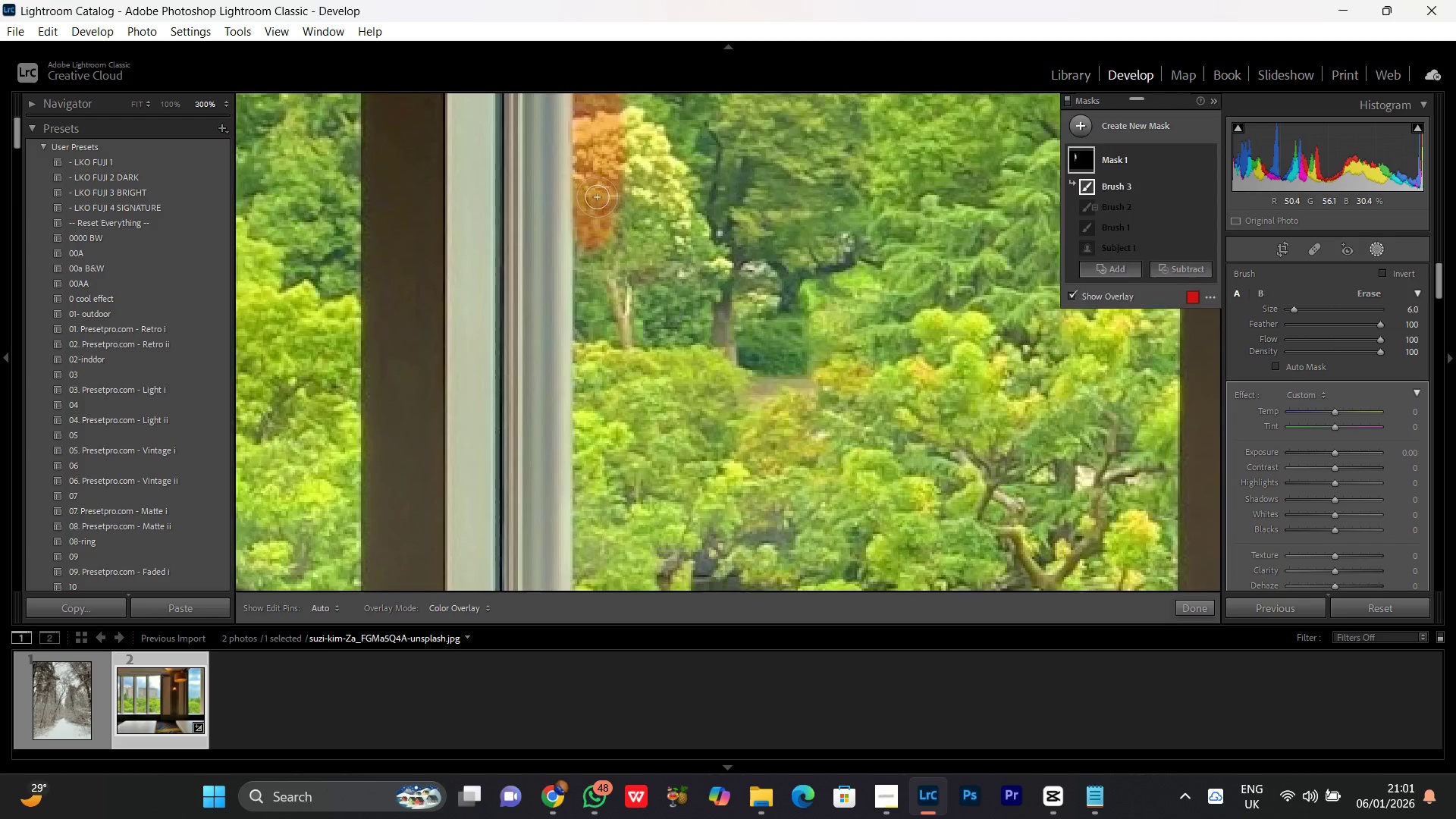 
left_click_drag(start_coordinate=[597, 197], to_coordinate=[596, 534])
 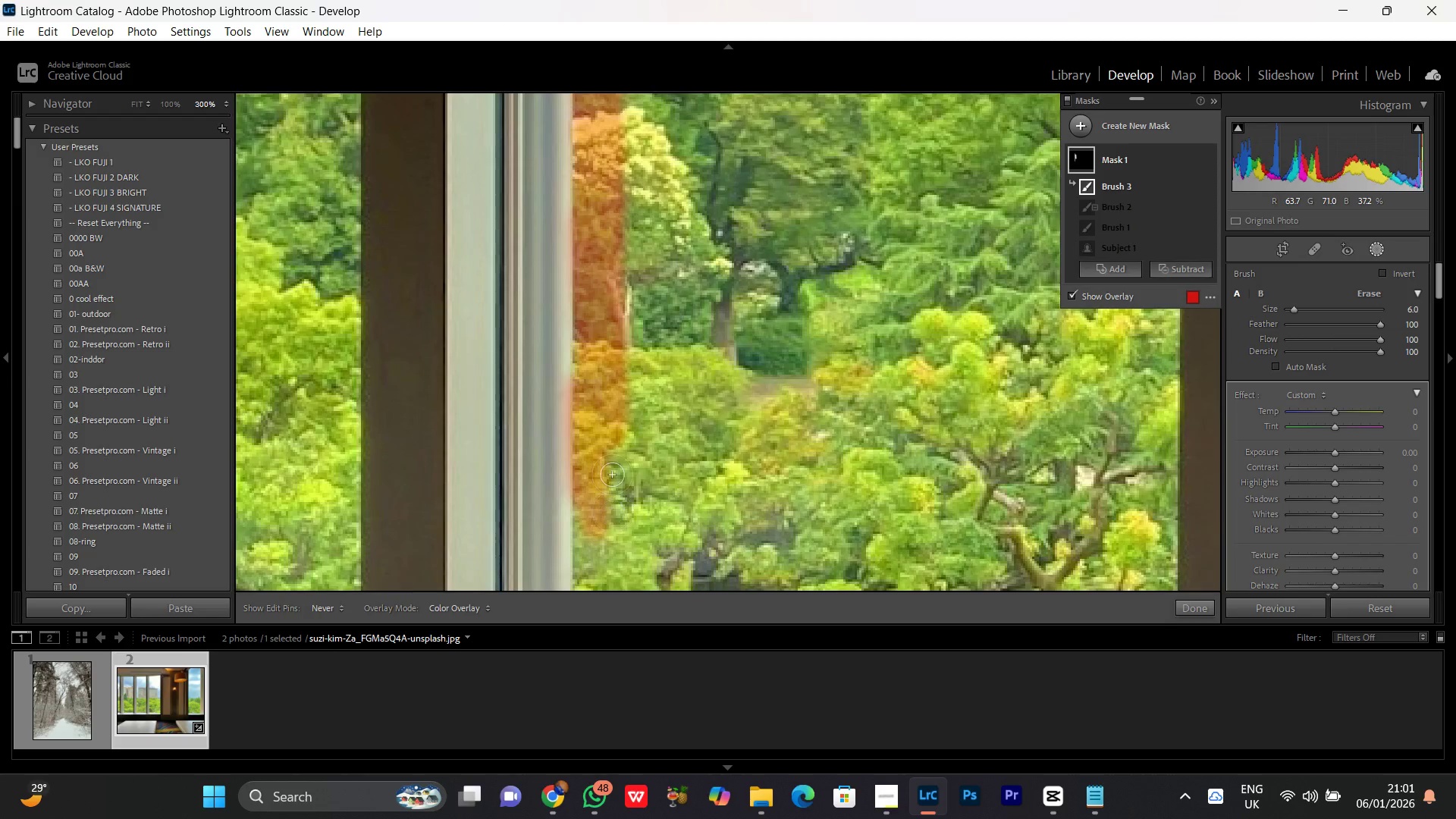 
hold_key(key=Space, duration=0.34)
 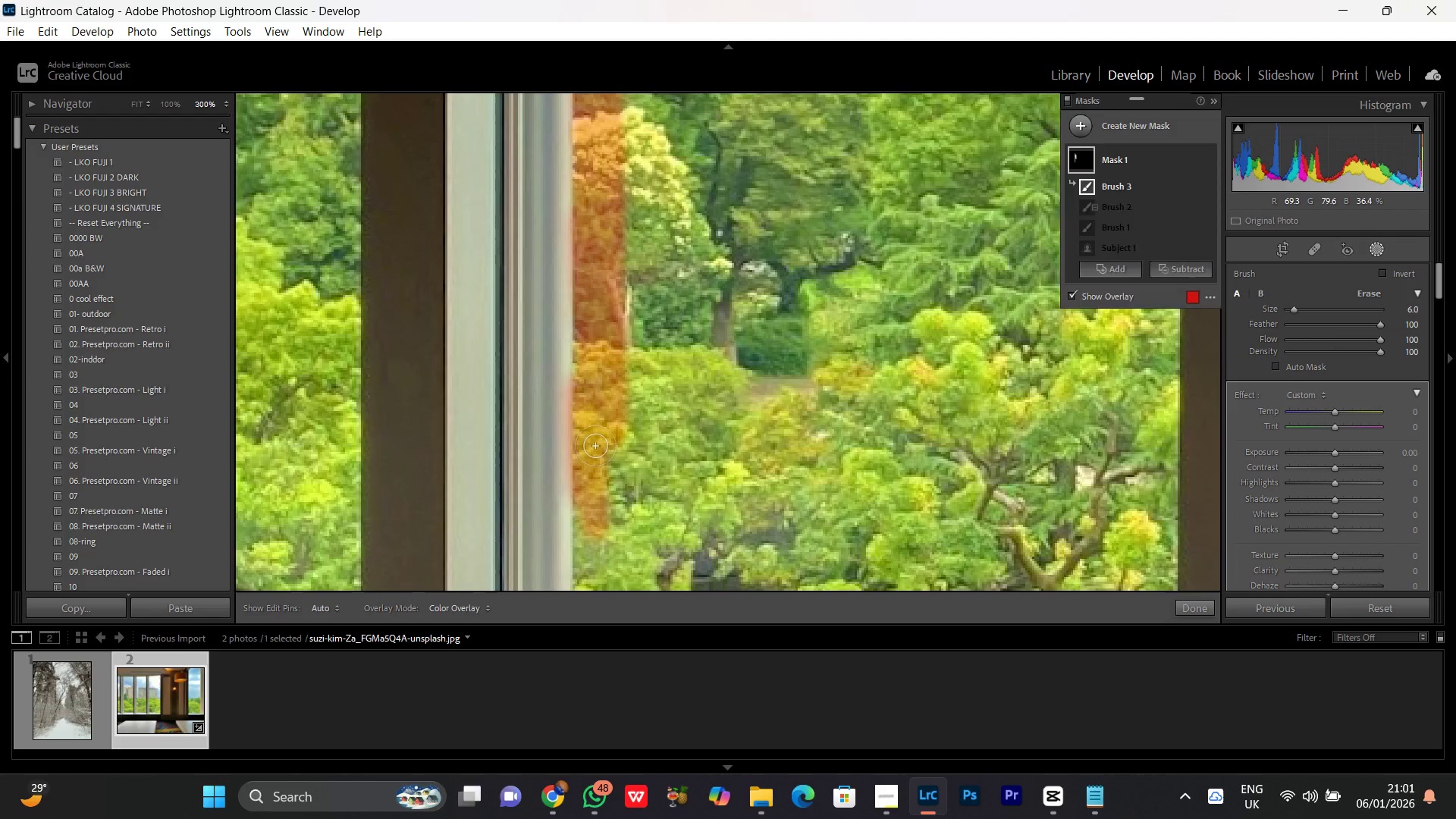 
left_click_drag(start_coordinate=[595, 447], to_coordinate=[586, 193])
 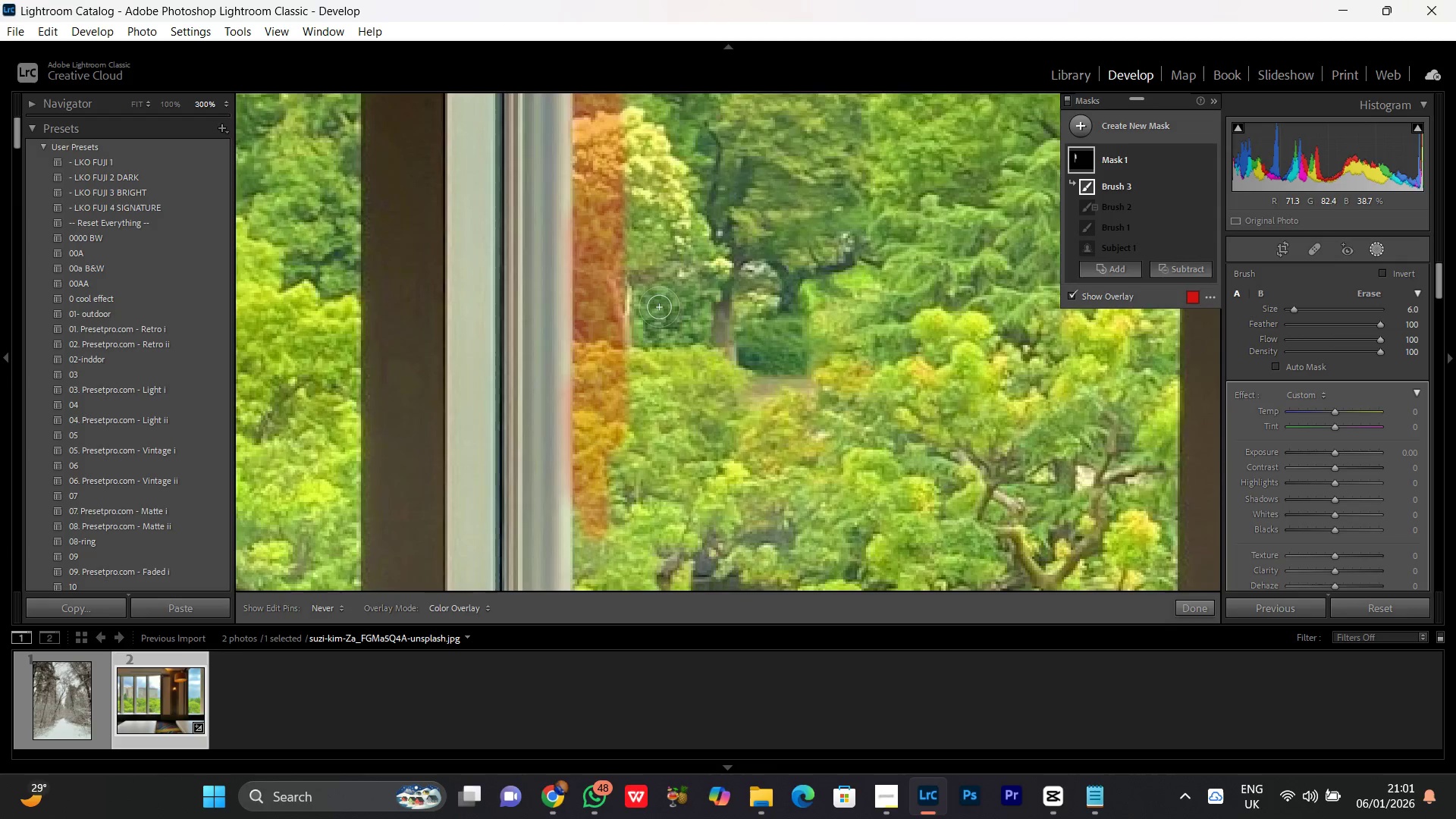 
hold_key(key=Space, duration=0.64)
 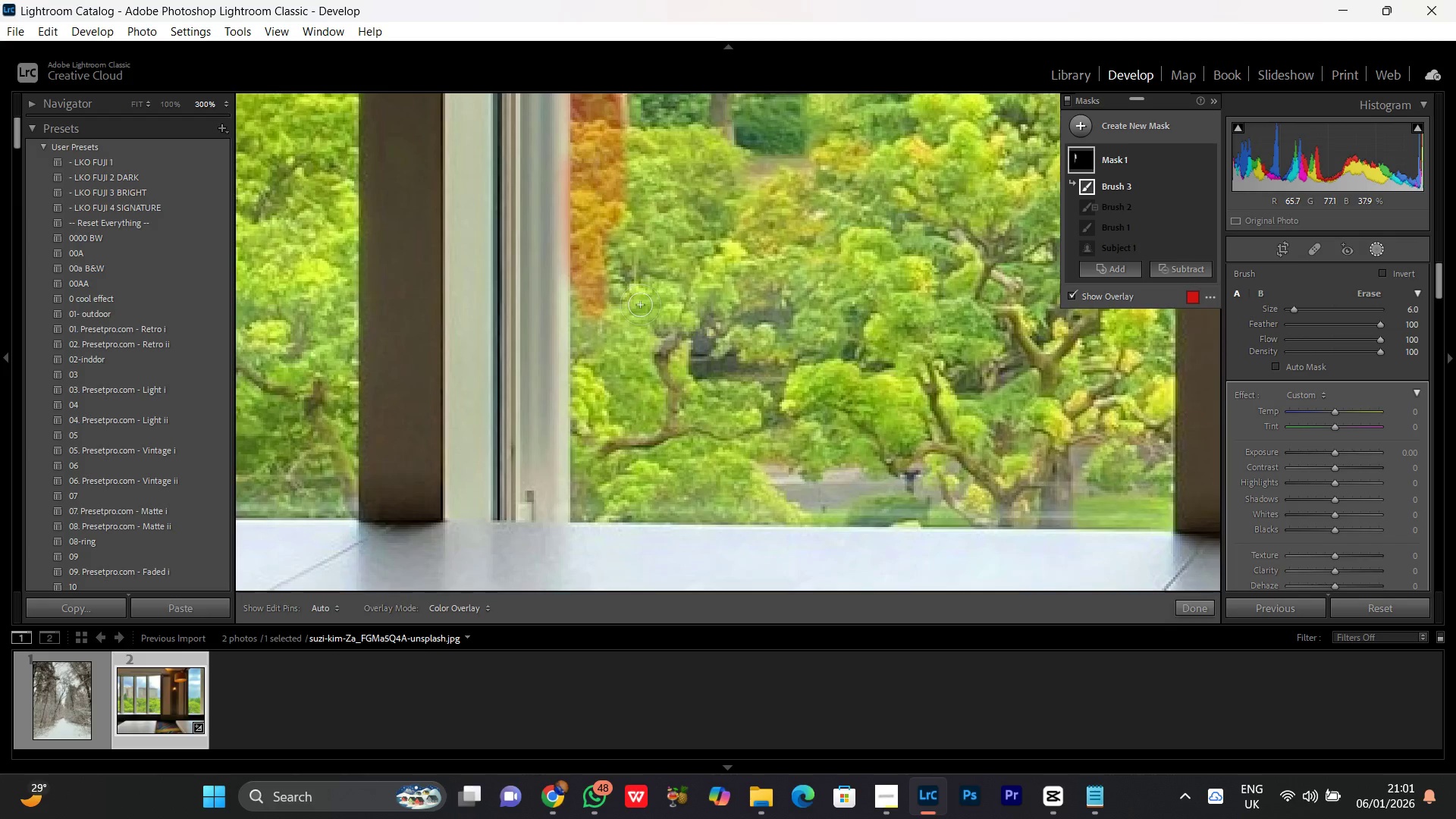 
left_click_drag(start_coordinate=[676, 453], to_coordinate=[673, 233])
 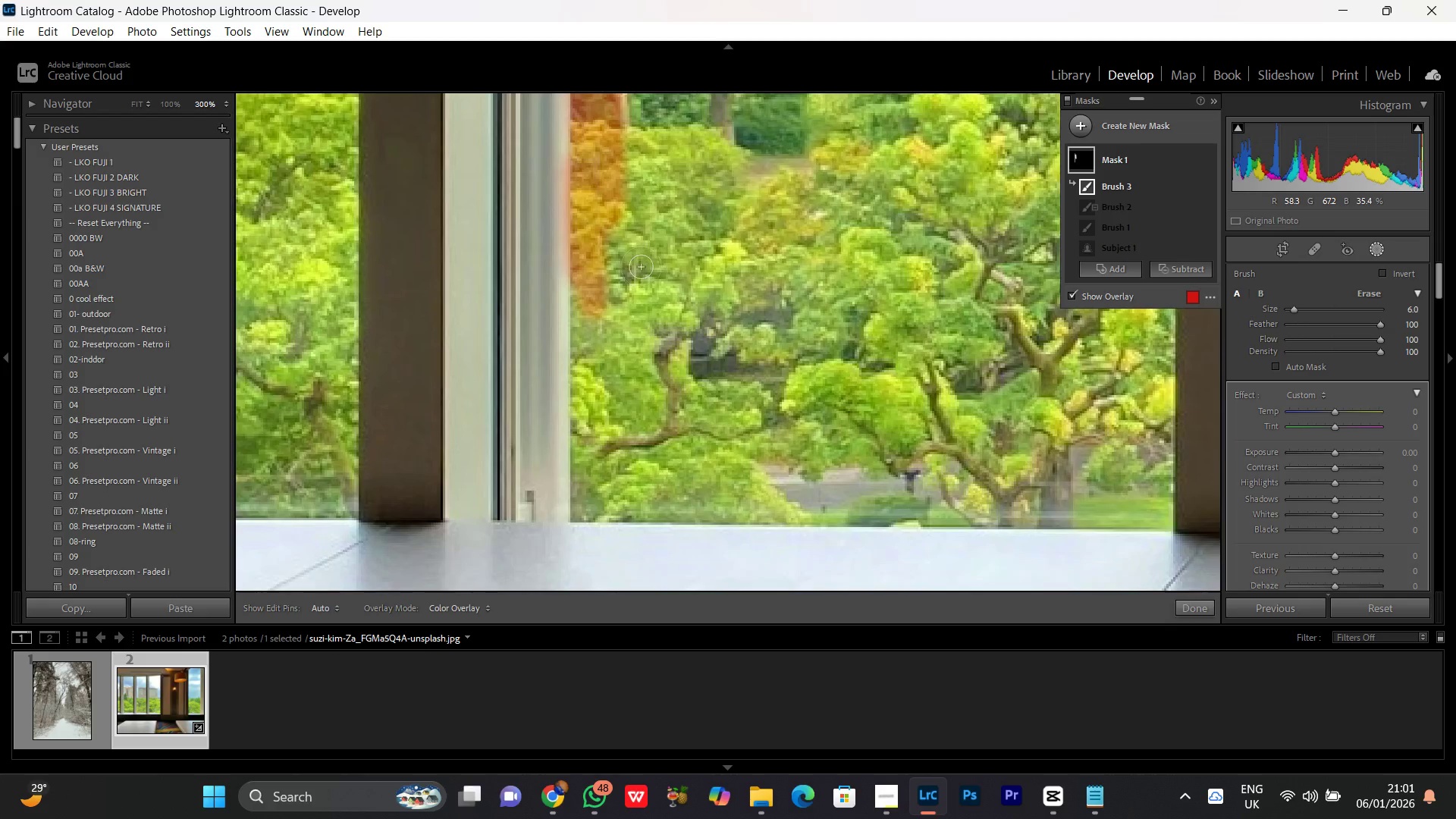 
hold_key(key=Space, duration=3.27)
 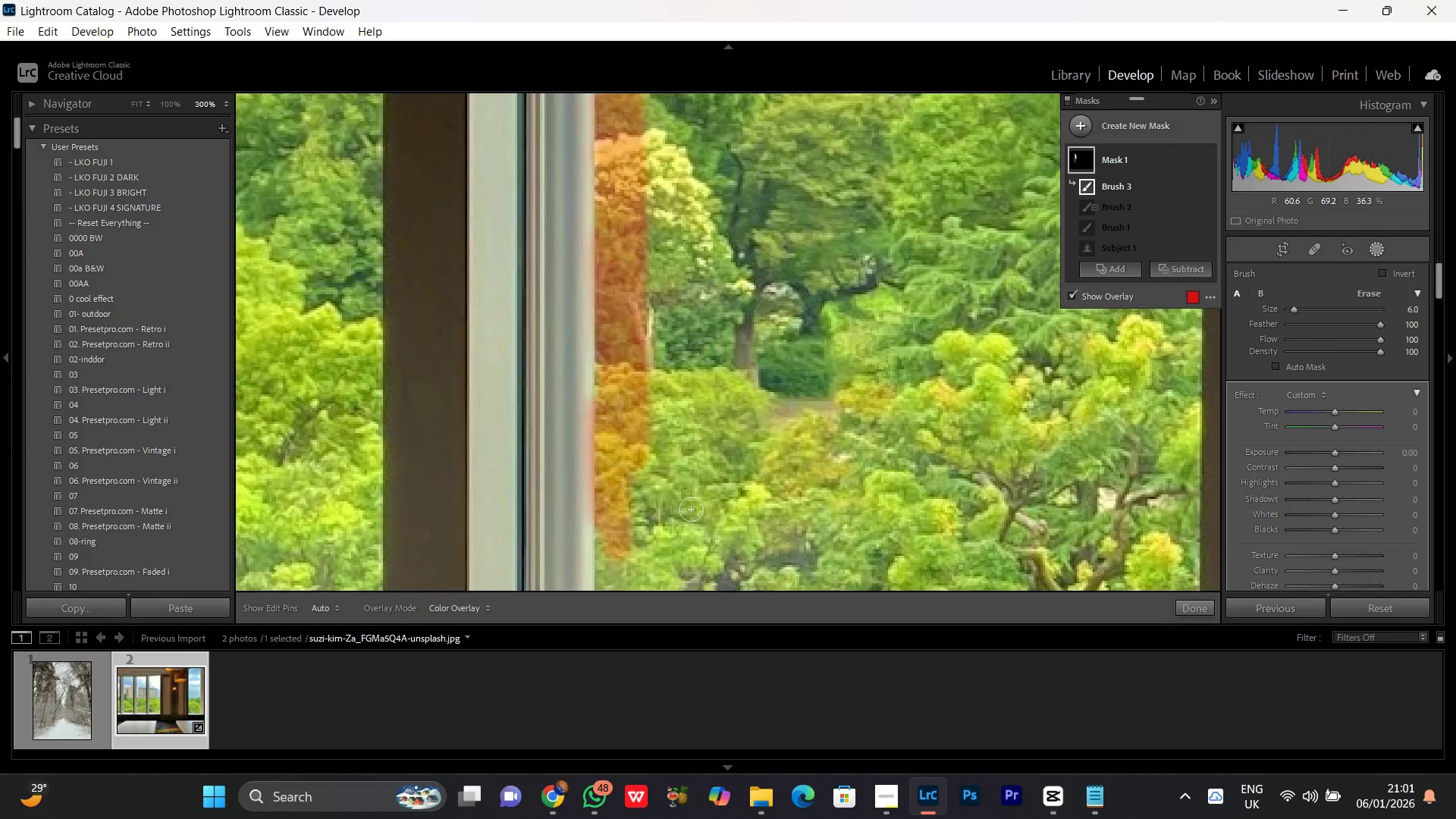 
key(Control+X)
 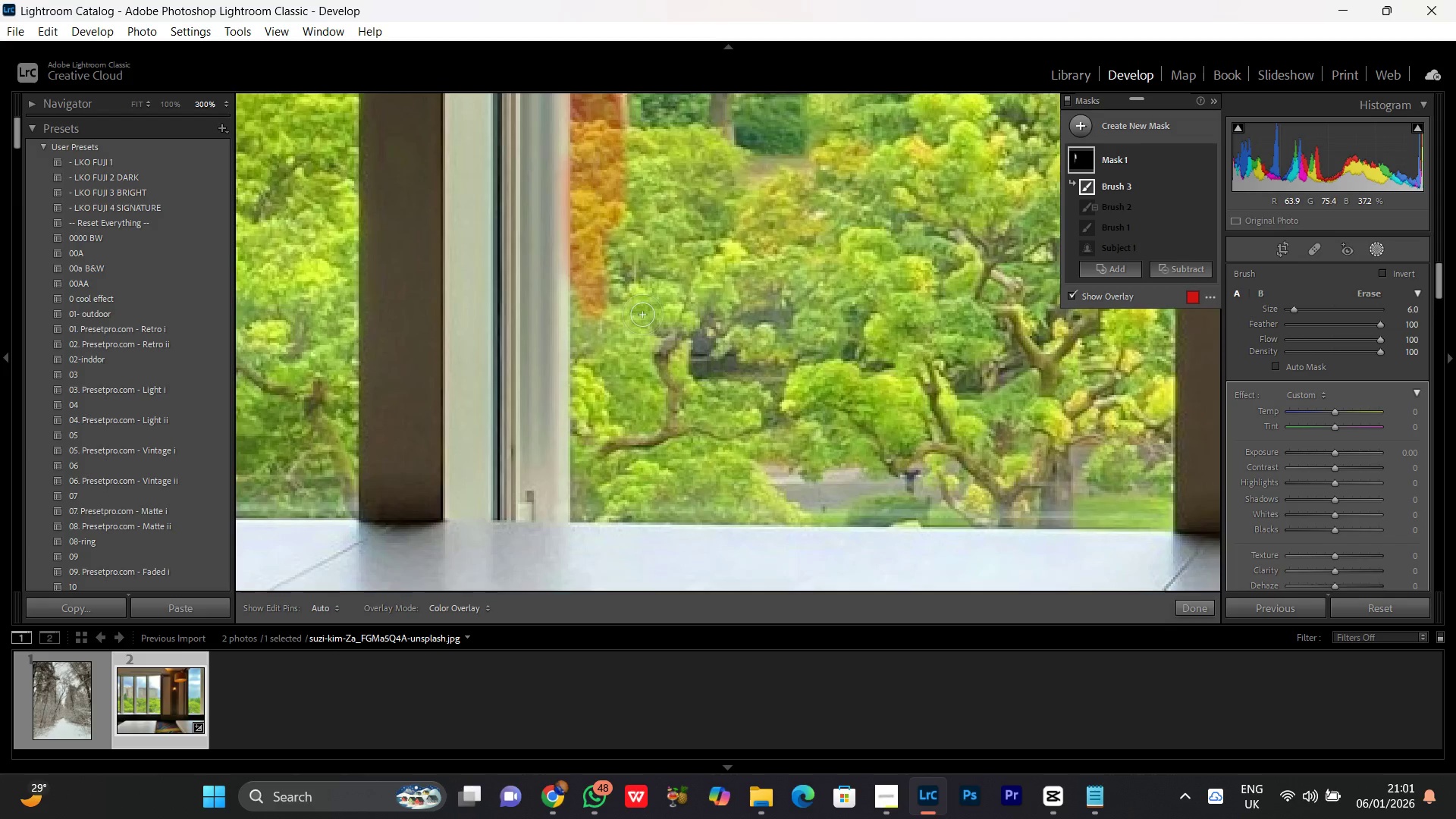 
key(Control+Z)
 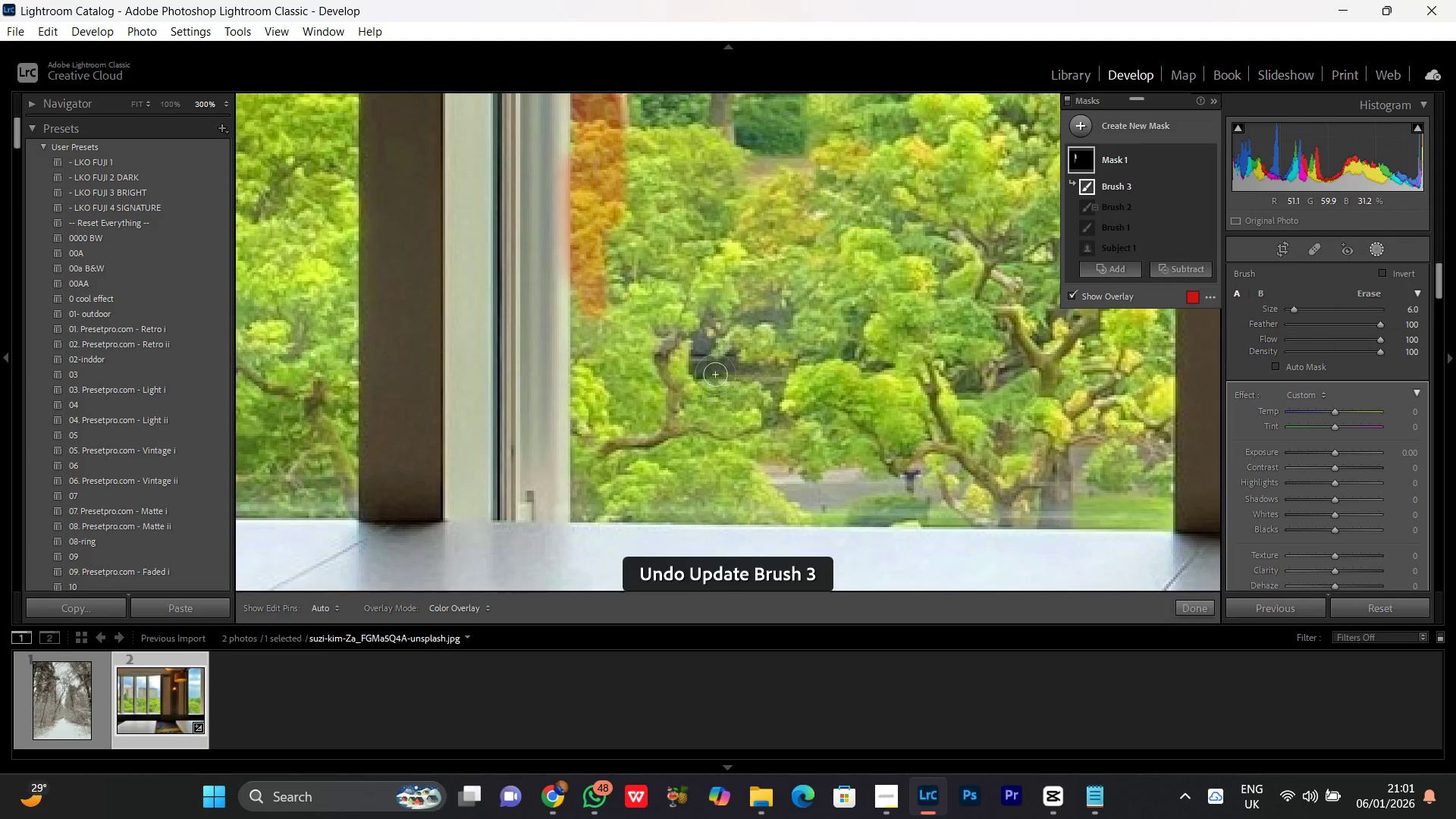 
hold_key(key=Space, duration=0.58)
 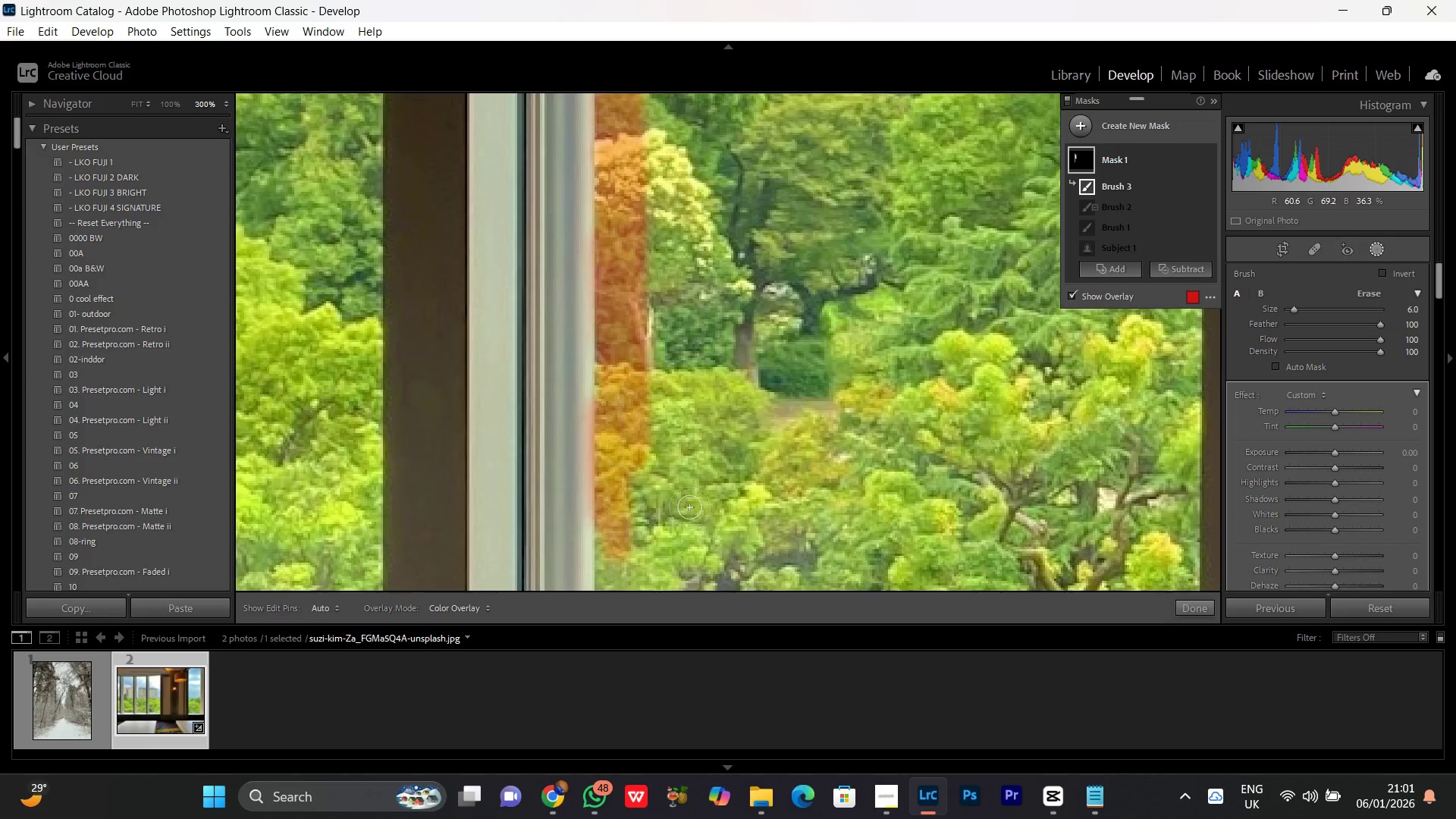 
left_click_drag(start_coordinate=[667, 267], to_coordinate=[691, 510])
 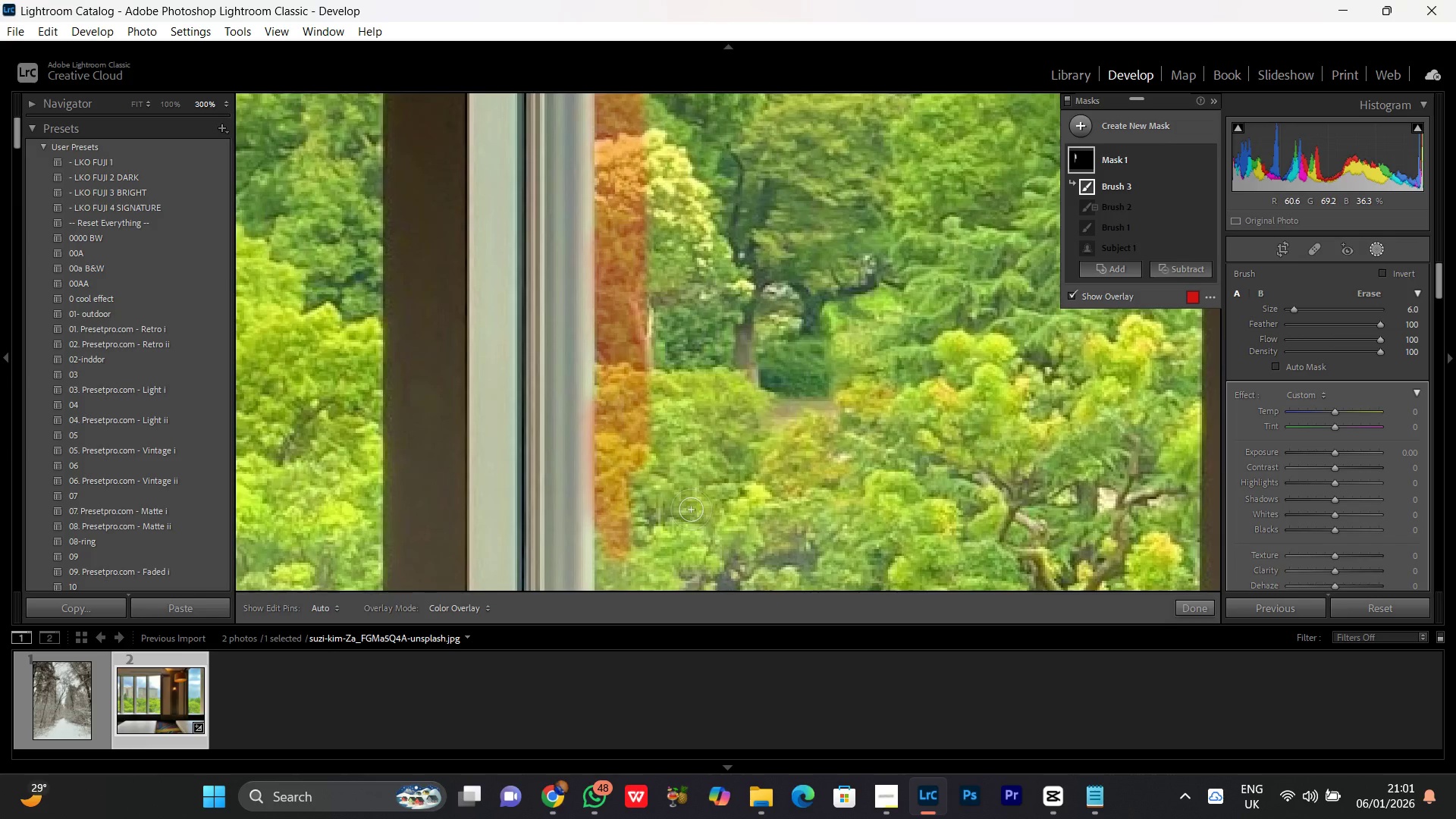 
key(Control+Z)
 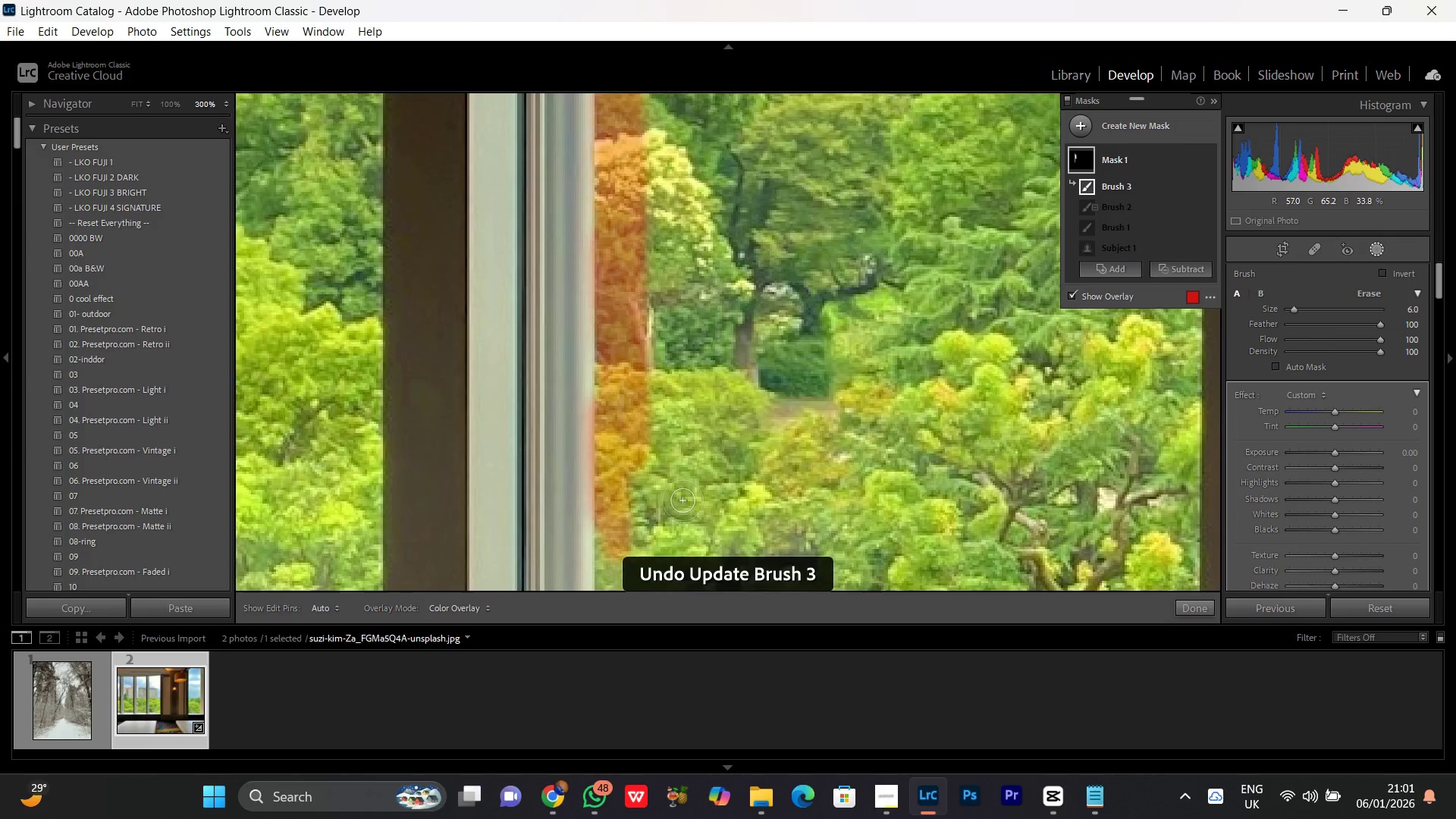 
key(Control+X)
 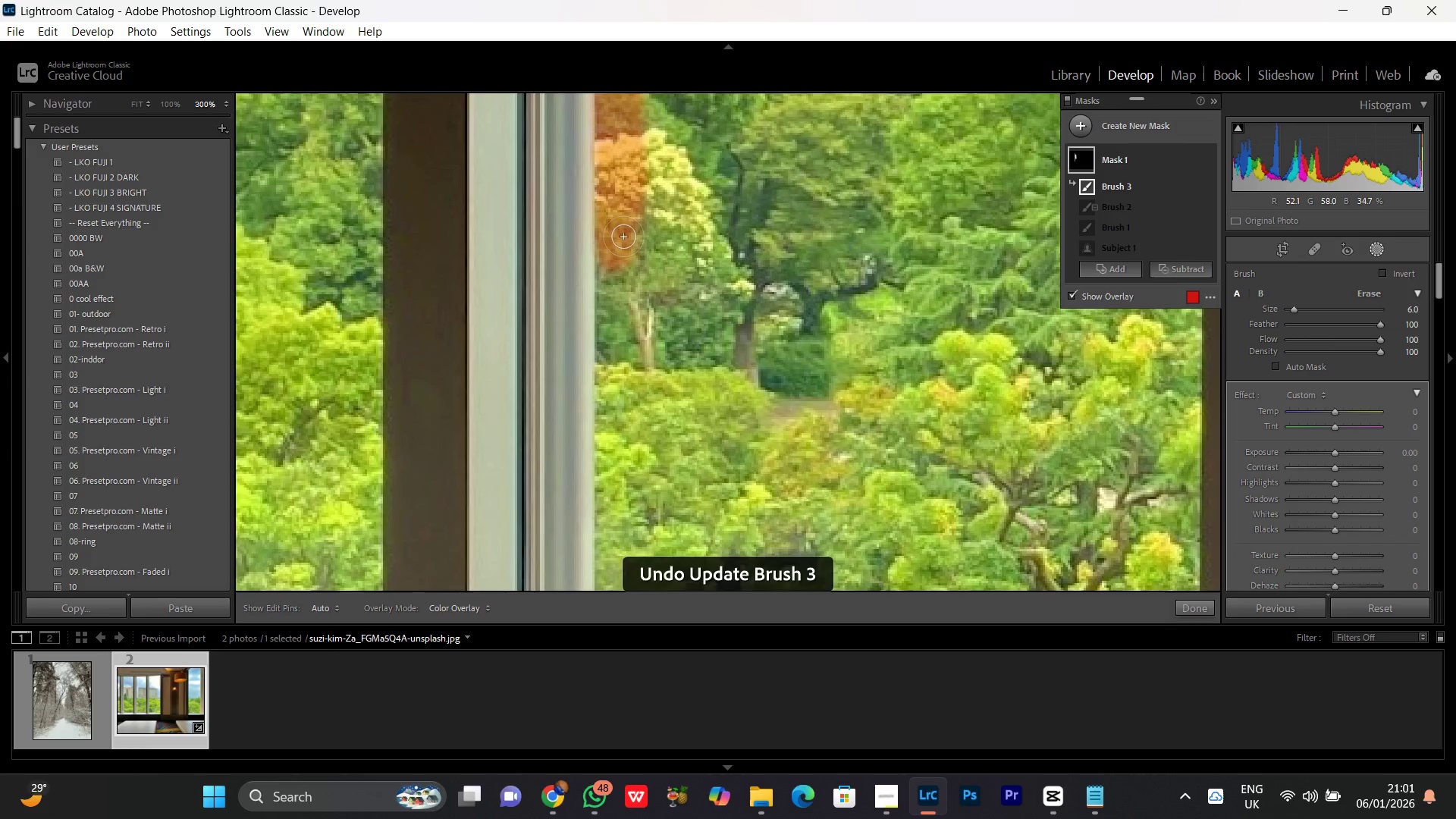 
left_click_drag(start_coordinate=[614, 221], to_coordinate=[624, 181])
 